 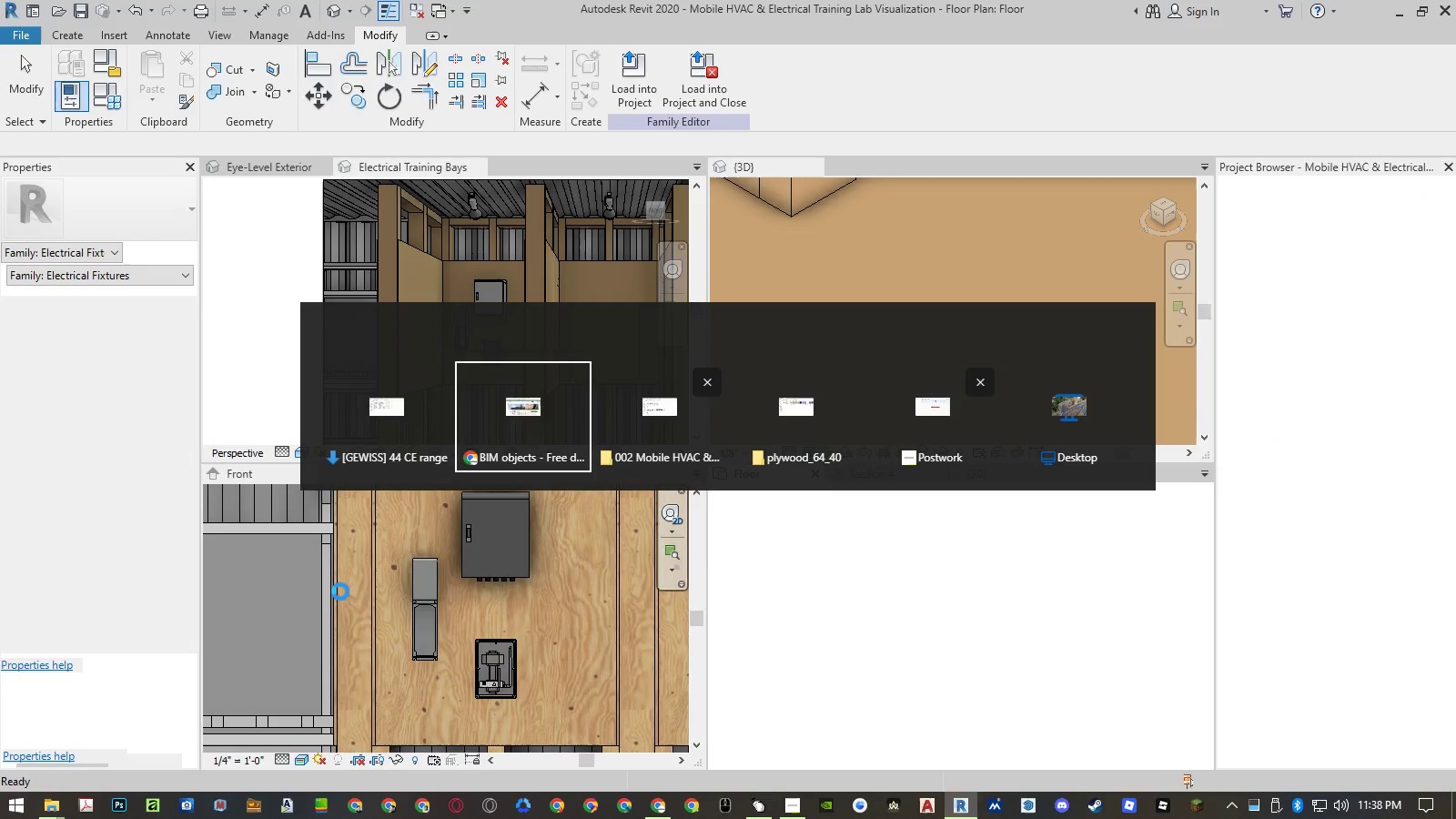 
key(Alt+AltLeft)
 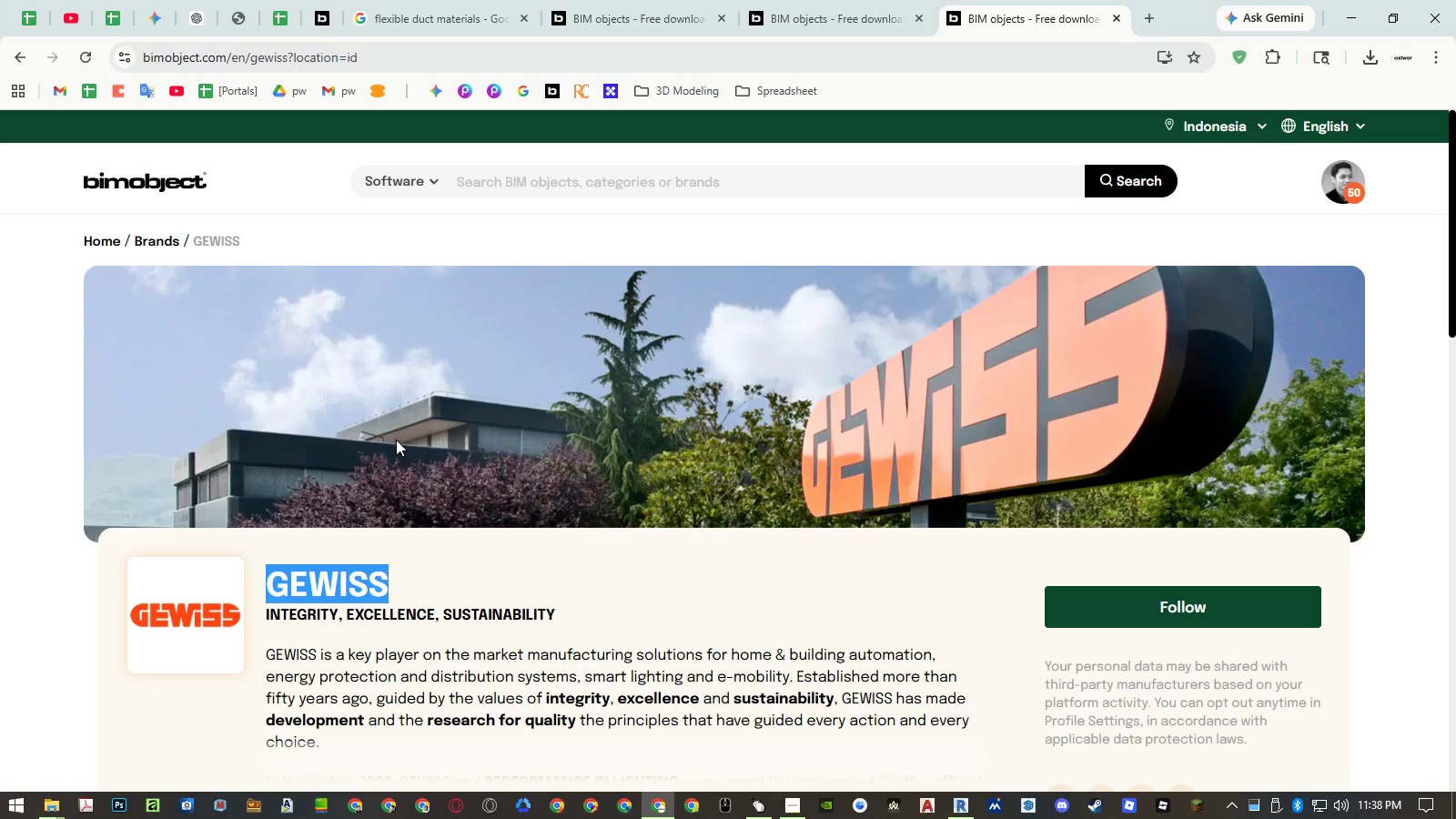 
key(Alt+Tab)
 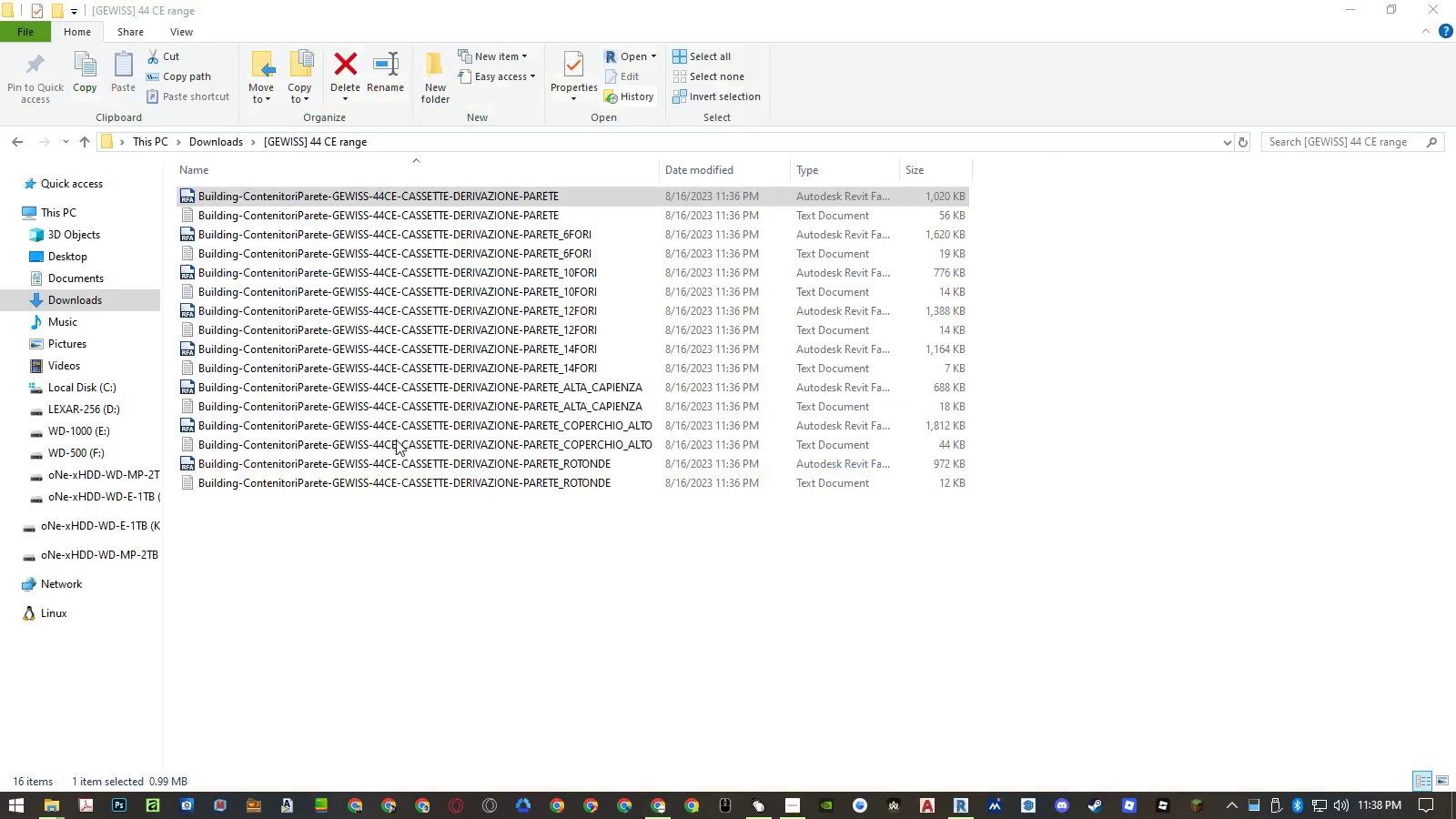 
key(Alt+Tab)
 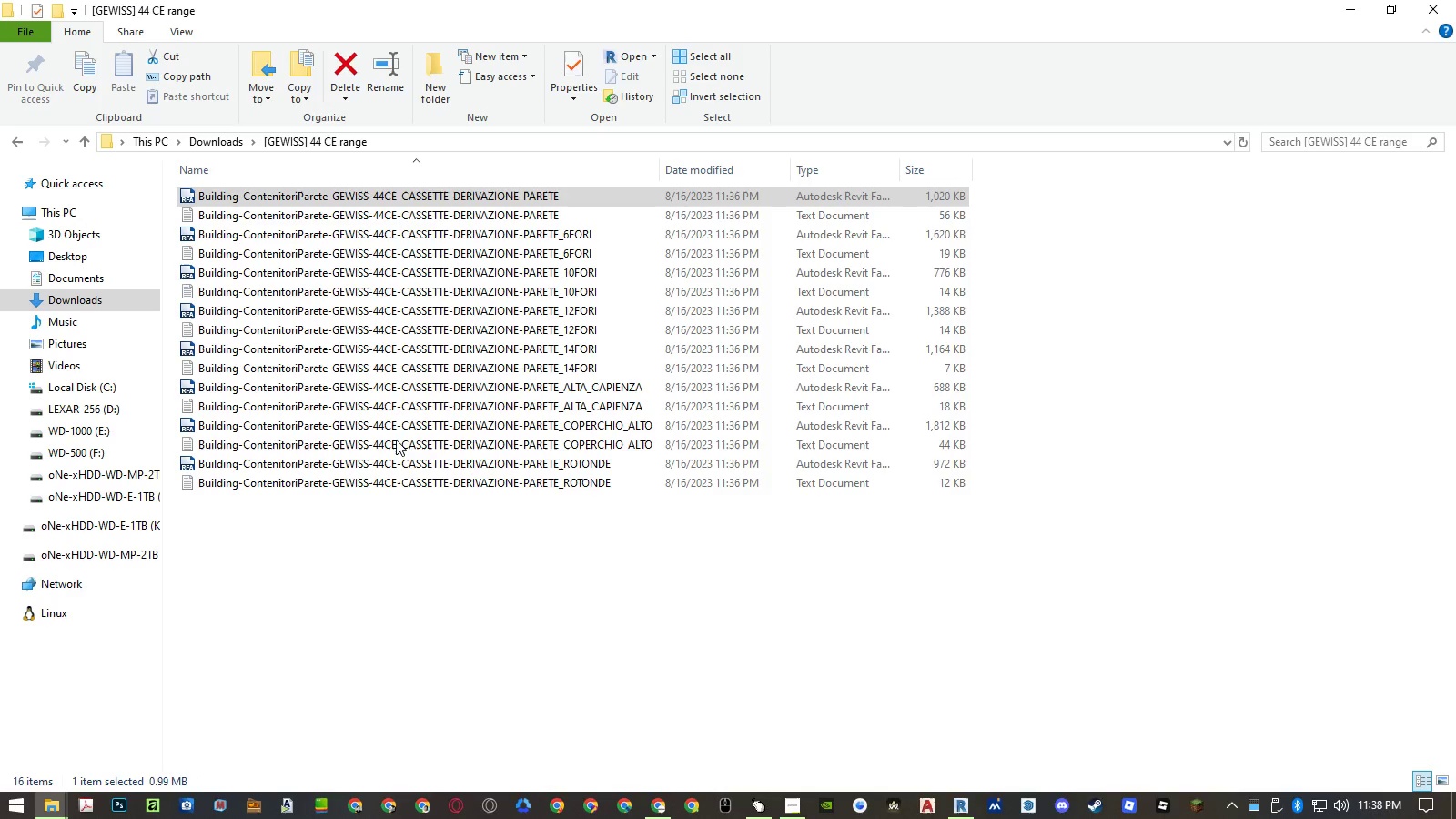 
key(Alt+Tab)
 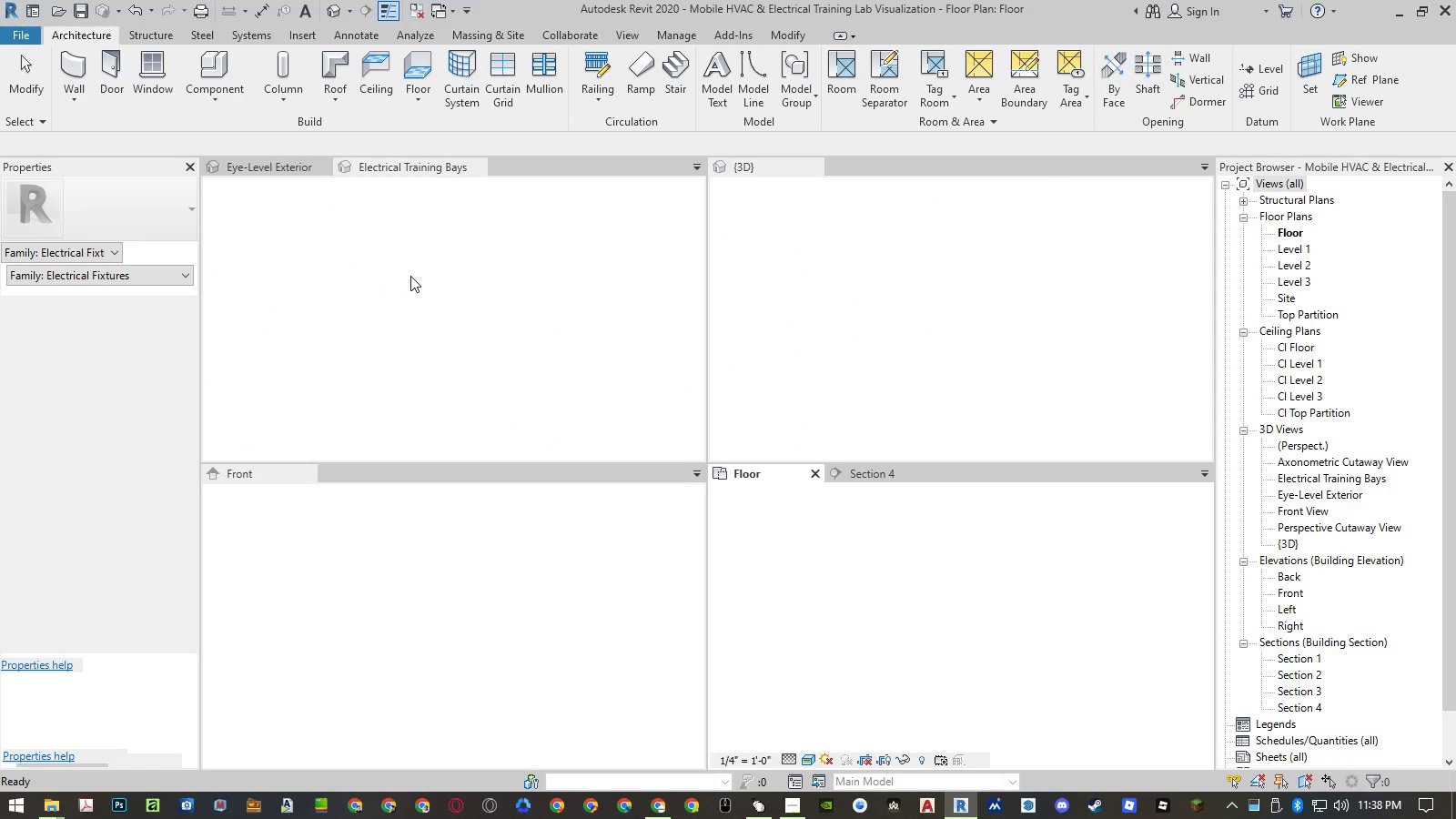 
wait(5.38)
 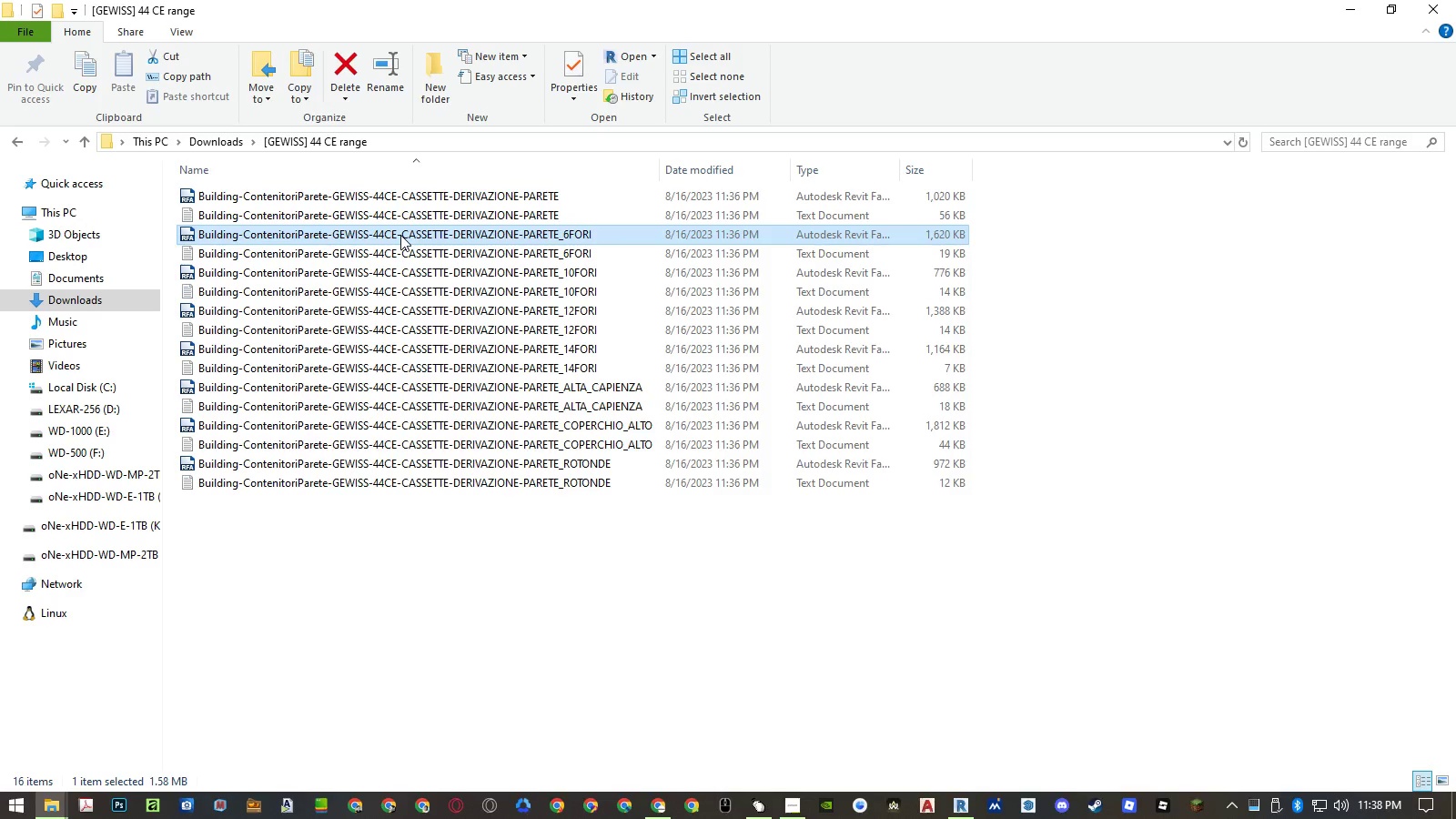 
key(NumpadEnter)
 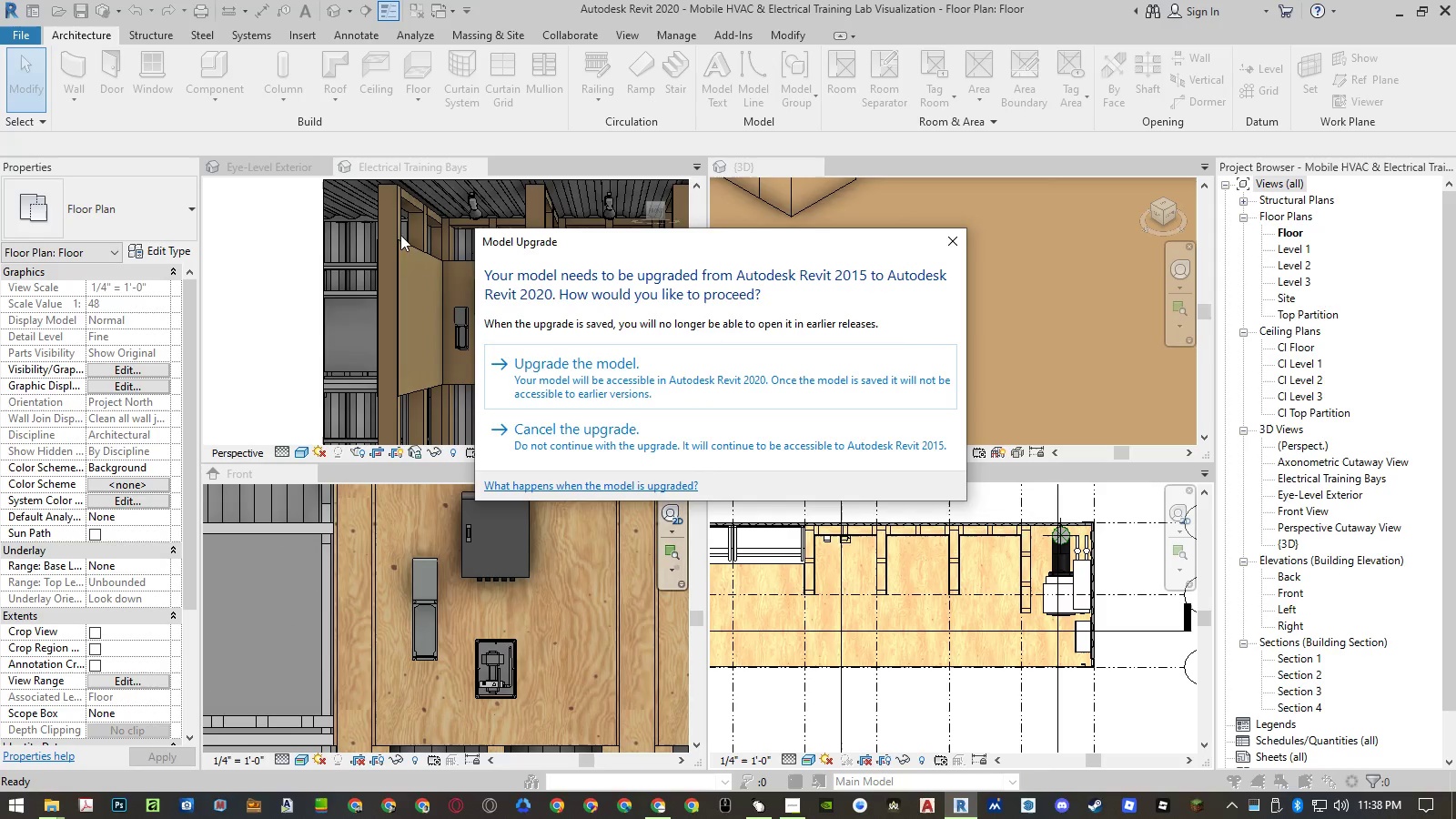 
left_click([629, 372])
 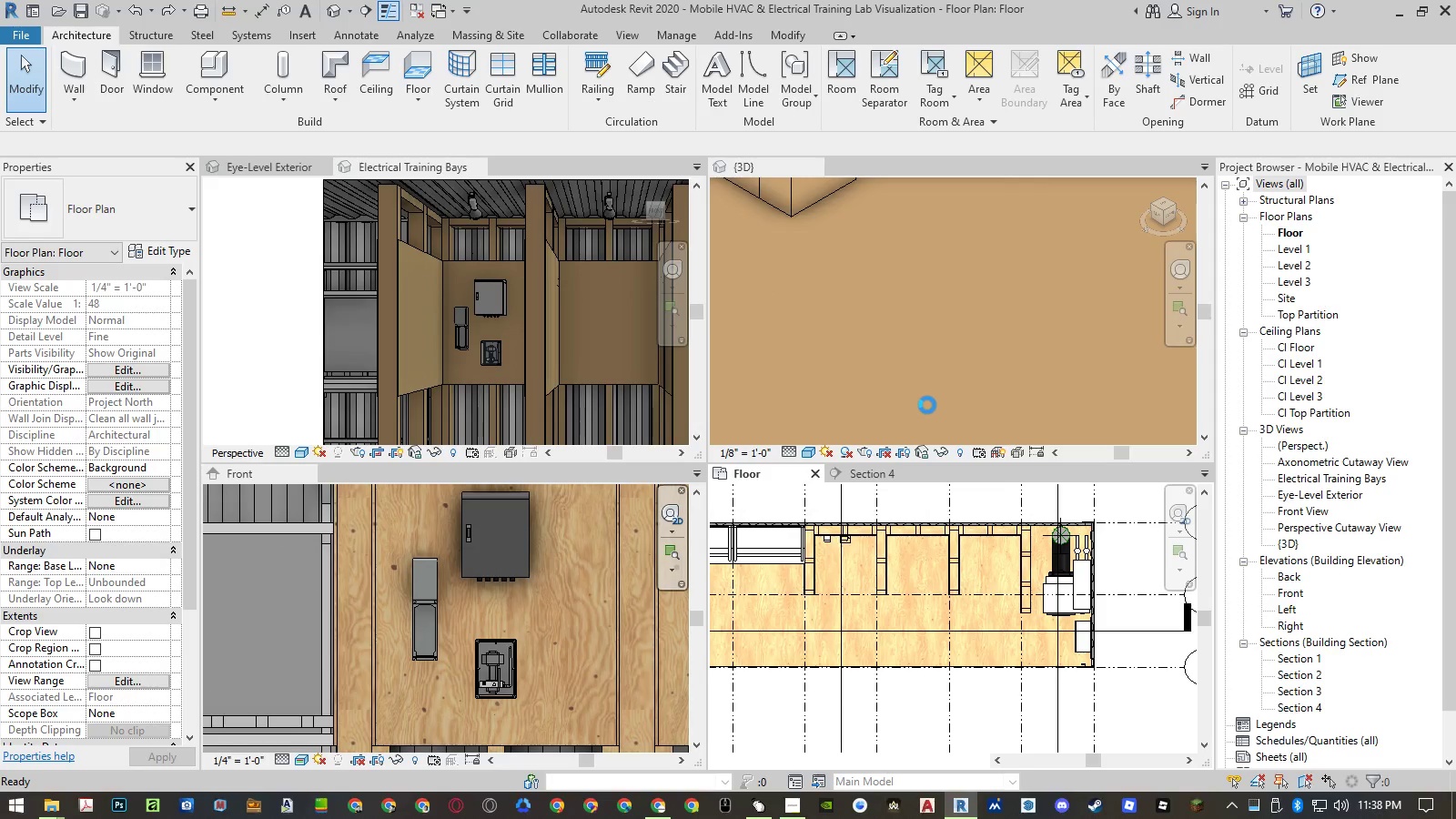 
wait(9.81)
 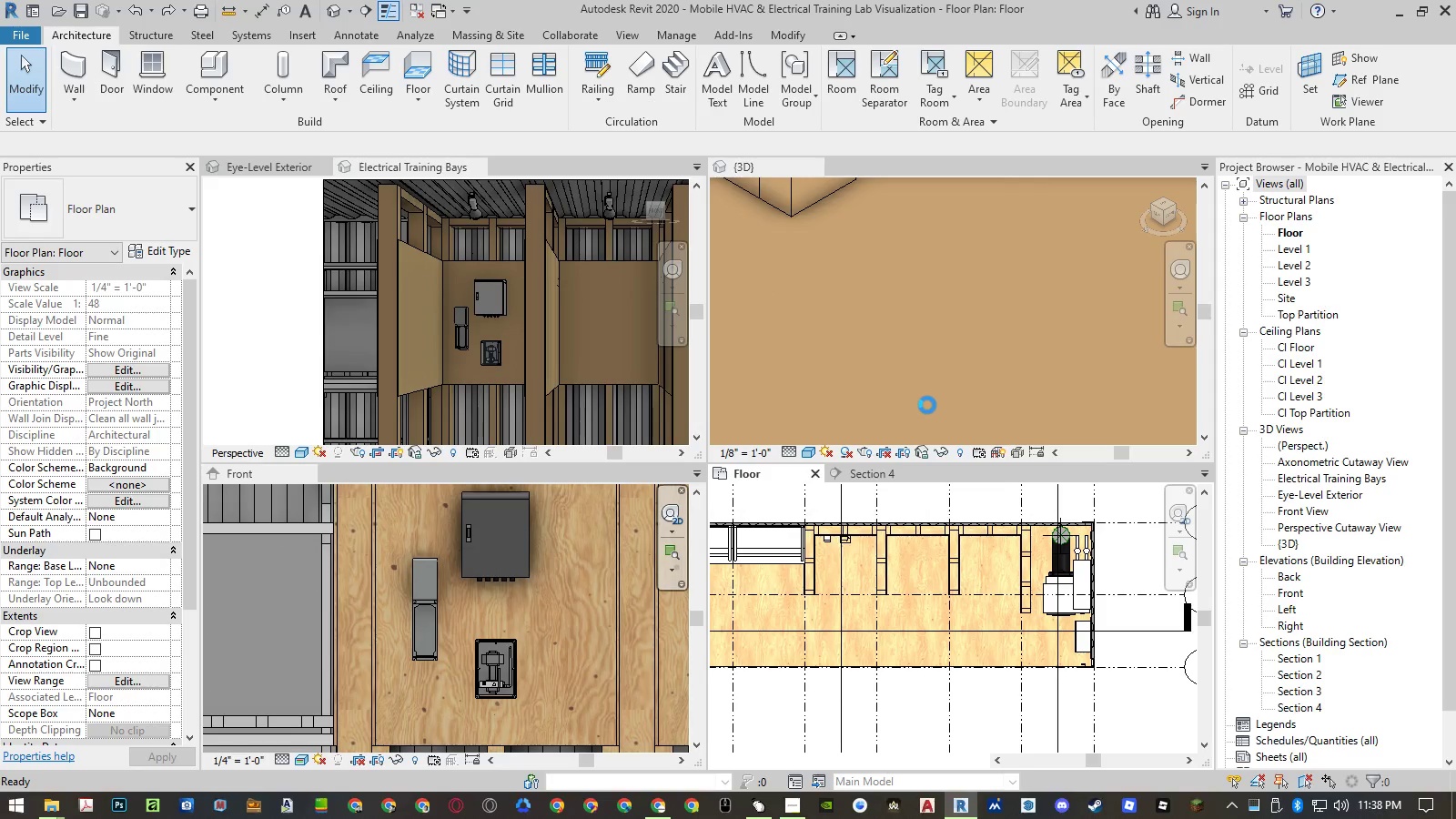 
scroll: coordinate [918, 595], scroll_direction: up, amount: 18.0
 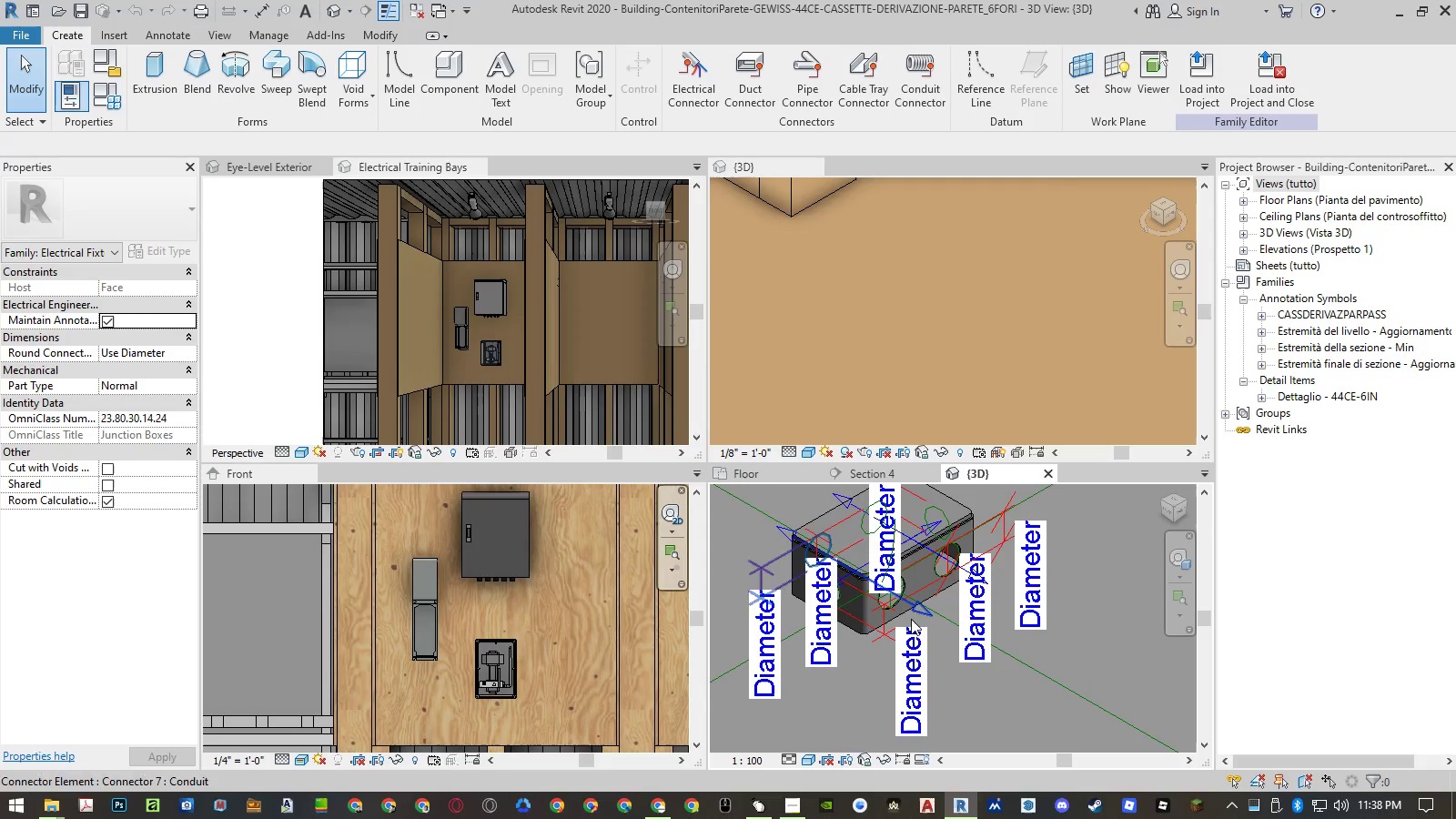 
scroll: coordinate [893, 644], scroll_direction: down, amount: 14.0
 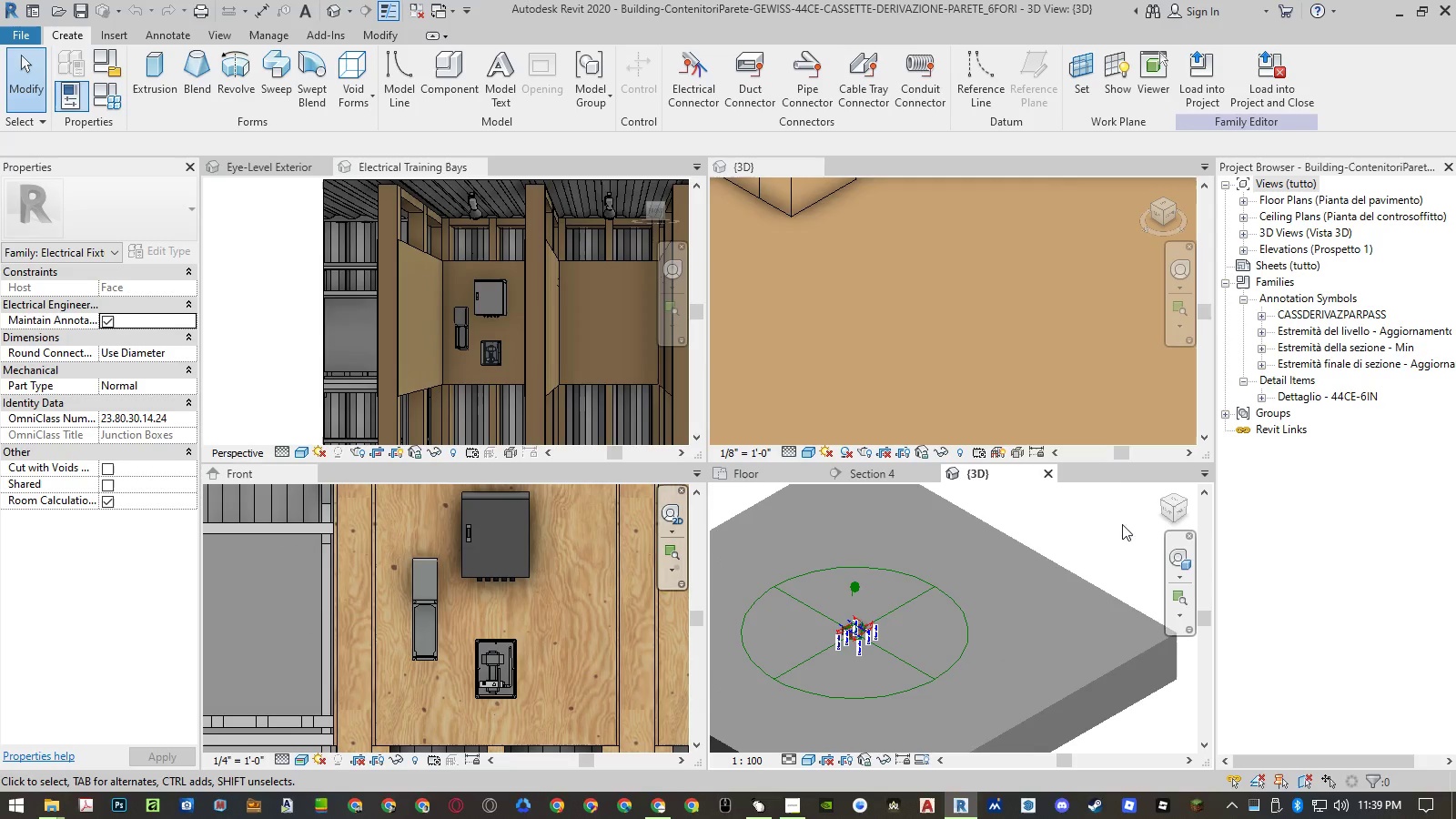 
left_click([1137, 515])
 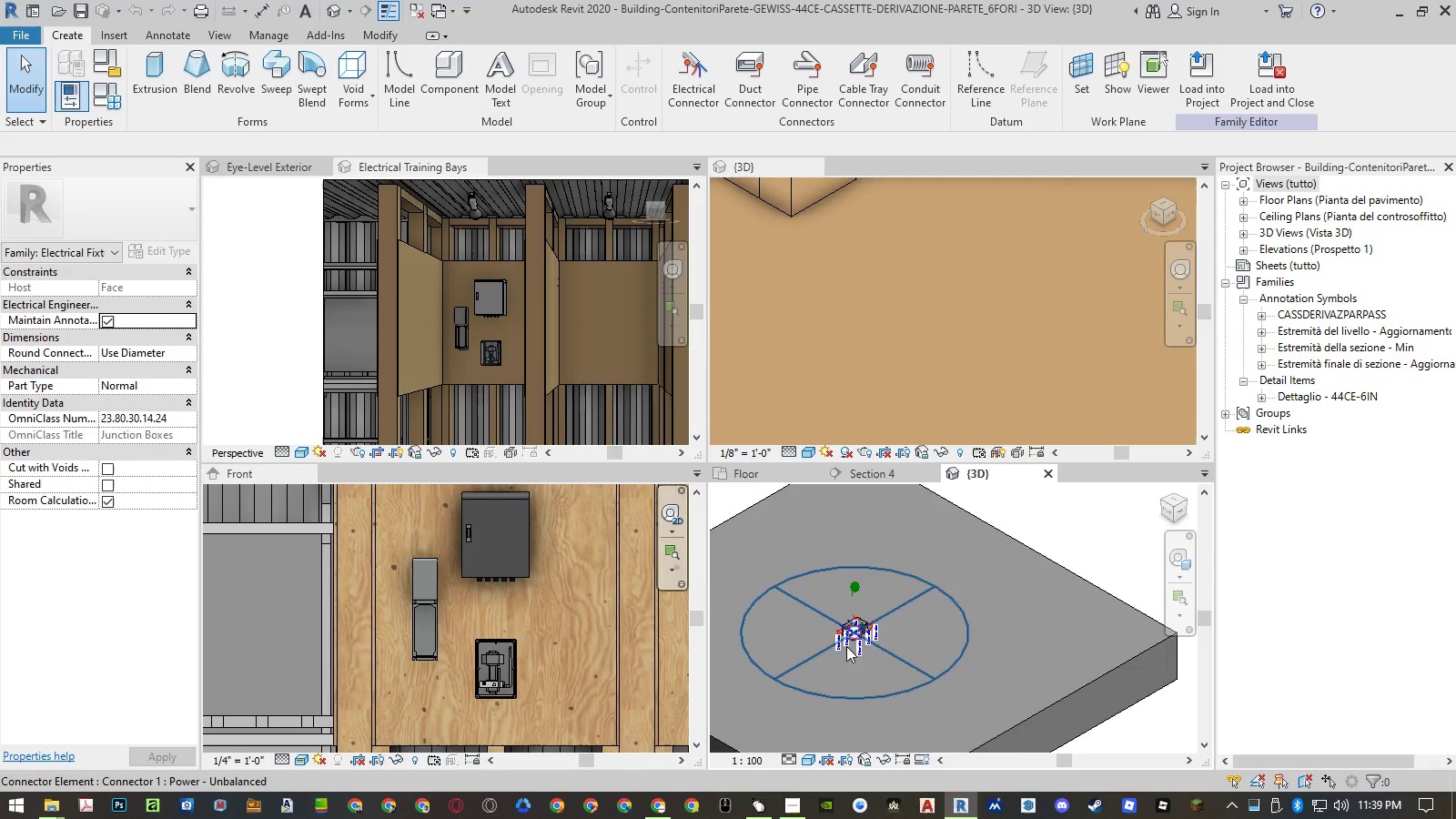 
scroll: coordinate [897, 602], scroll_direction: up, amount: 16.0
 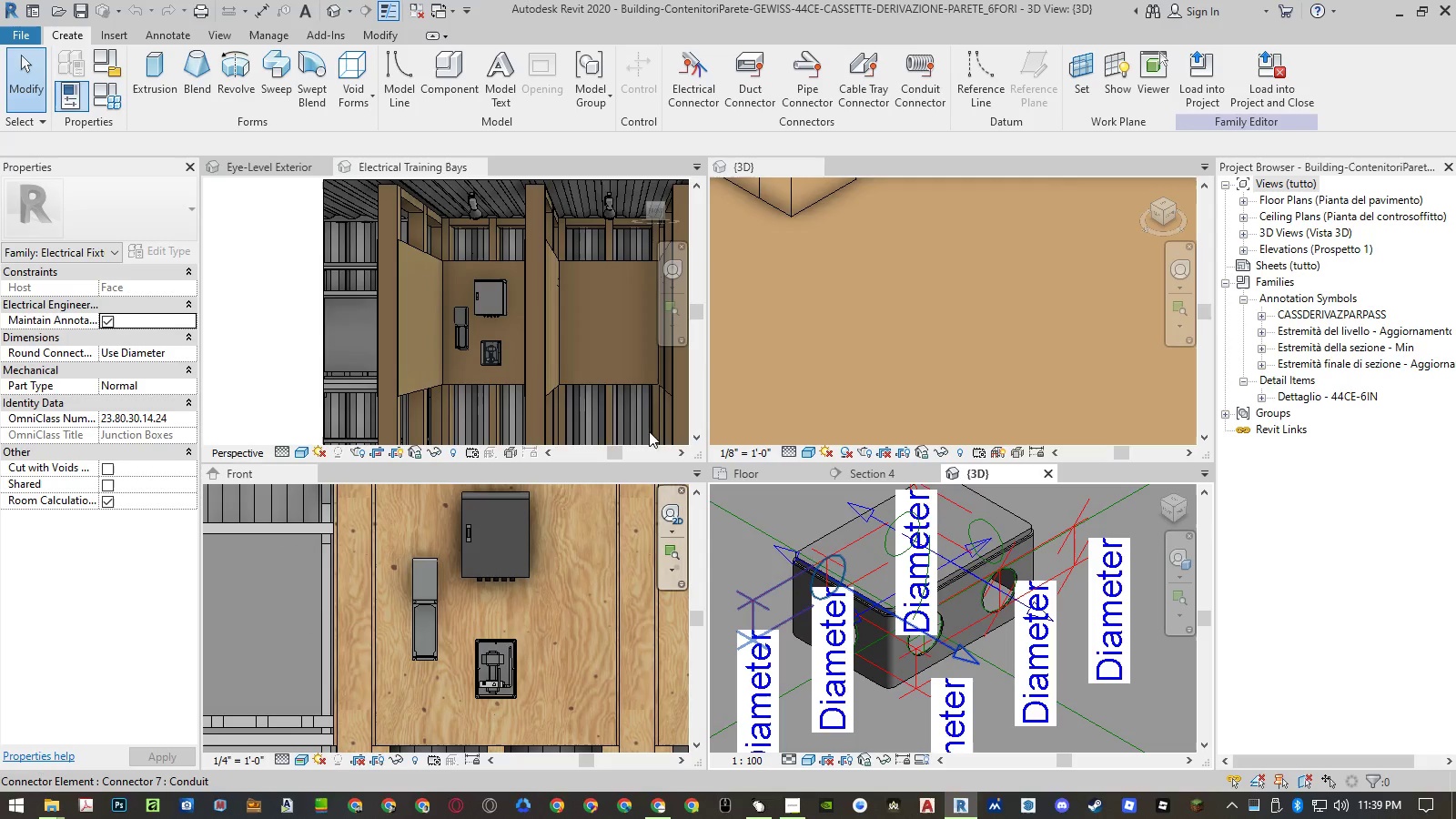 
left_click([103, 106])
 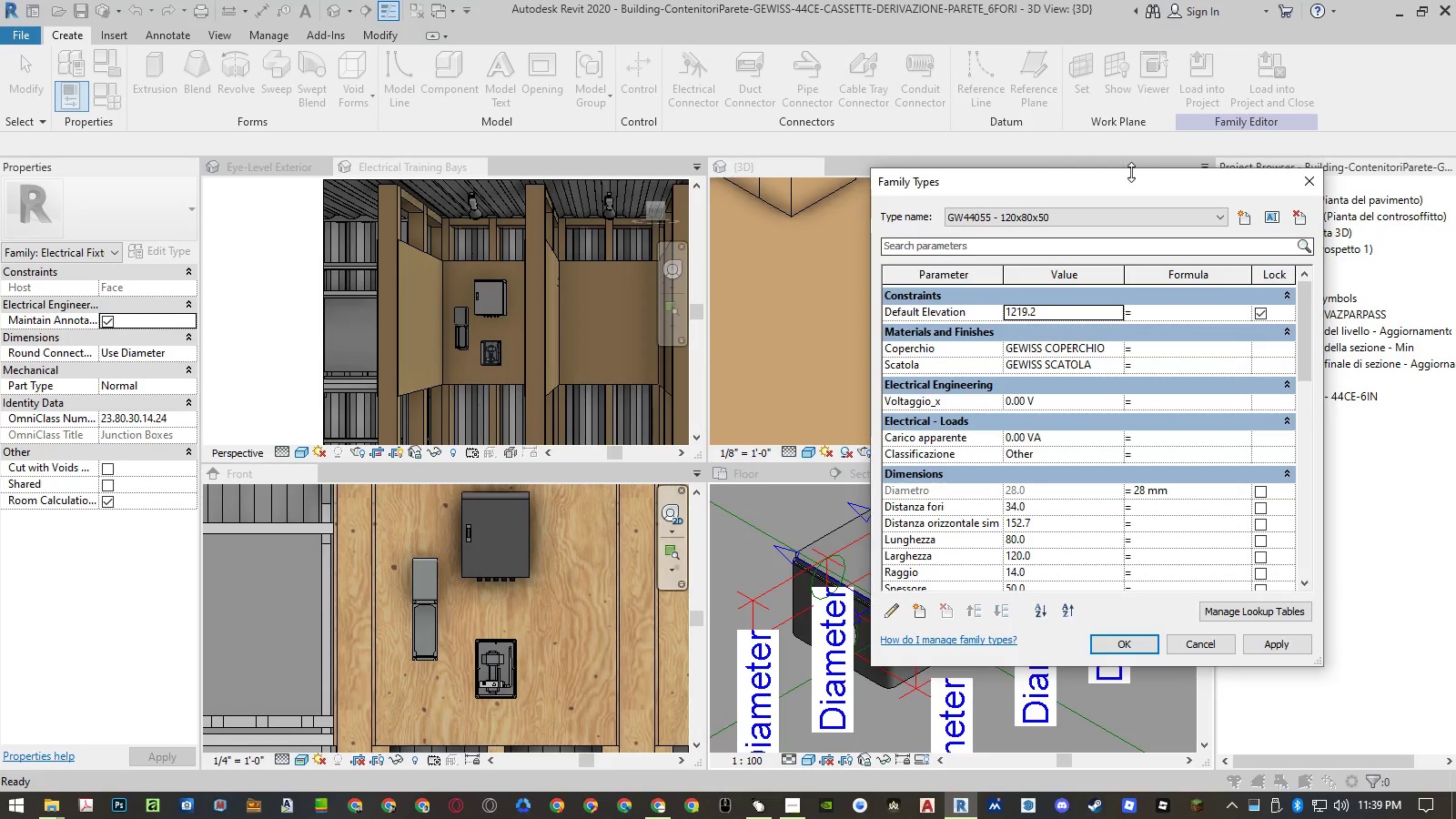 
left_click_drag(start_coordinate=[1123, 184], to_coordinate=[466, 230])
 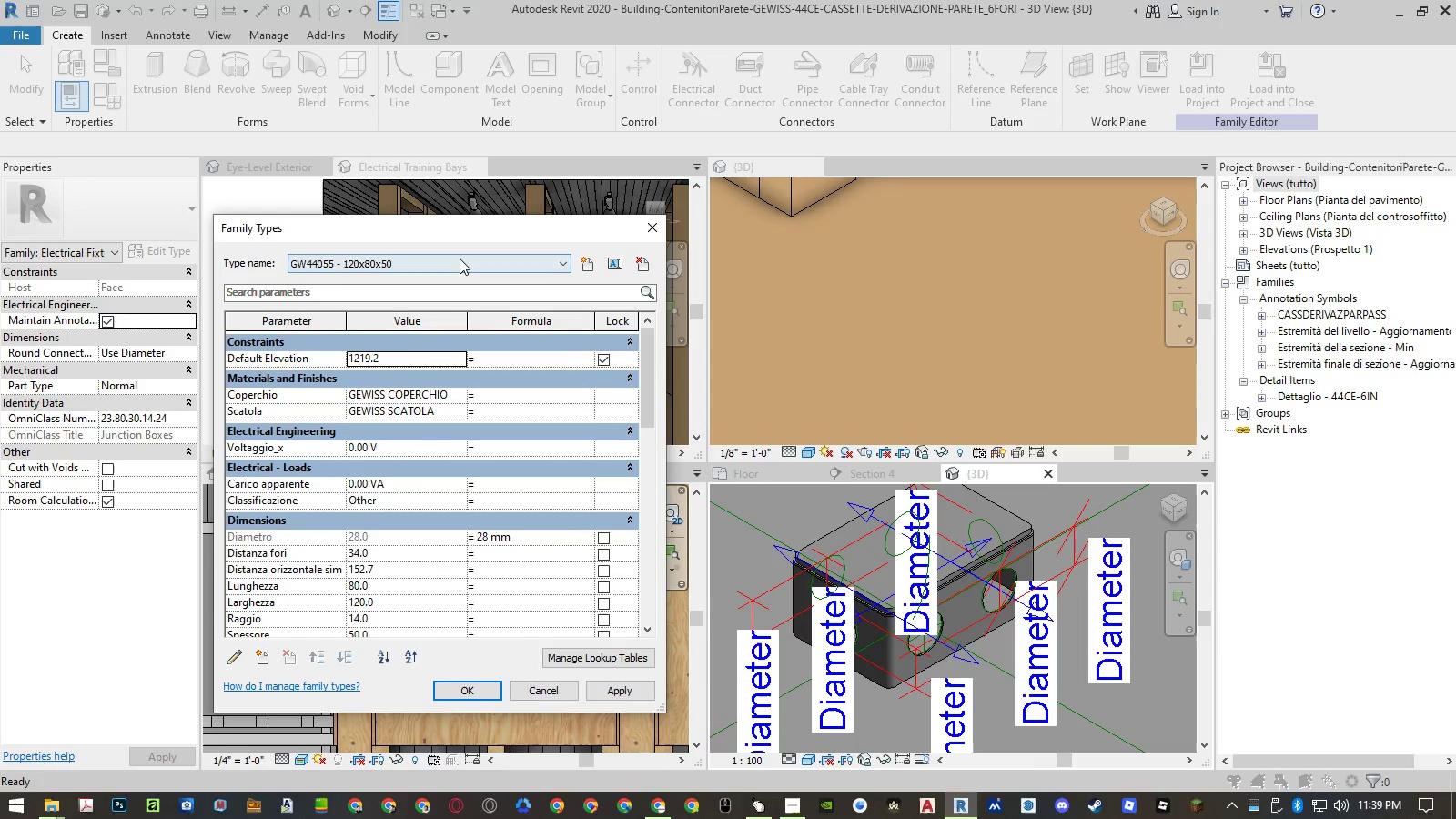 
left_click([460, 258])
 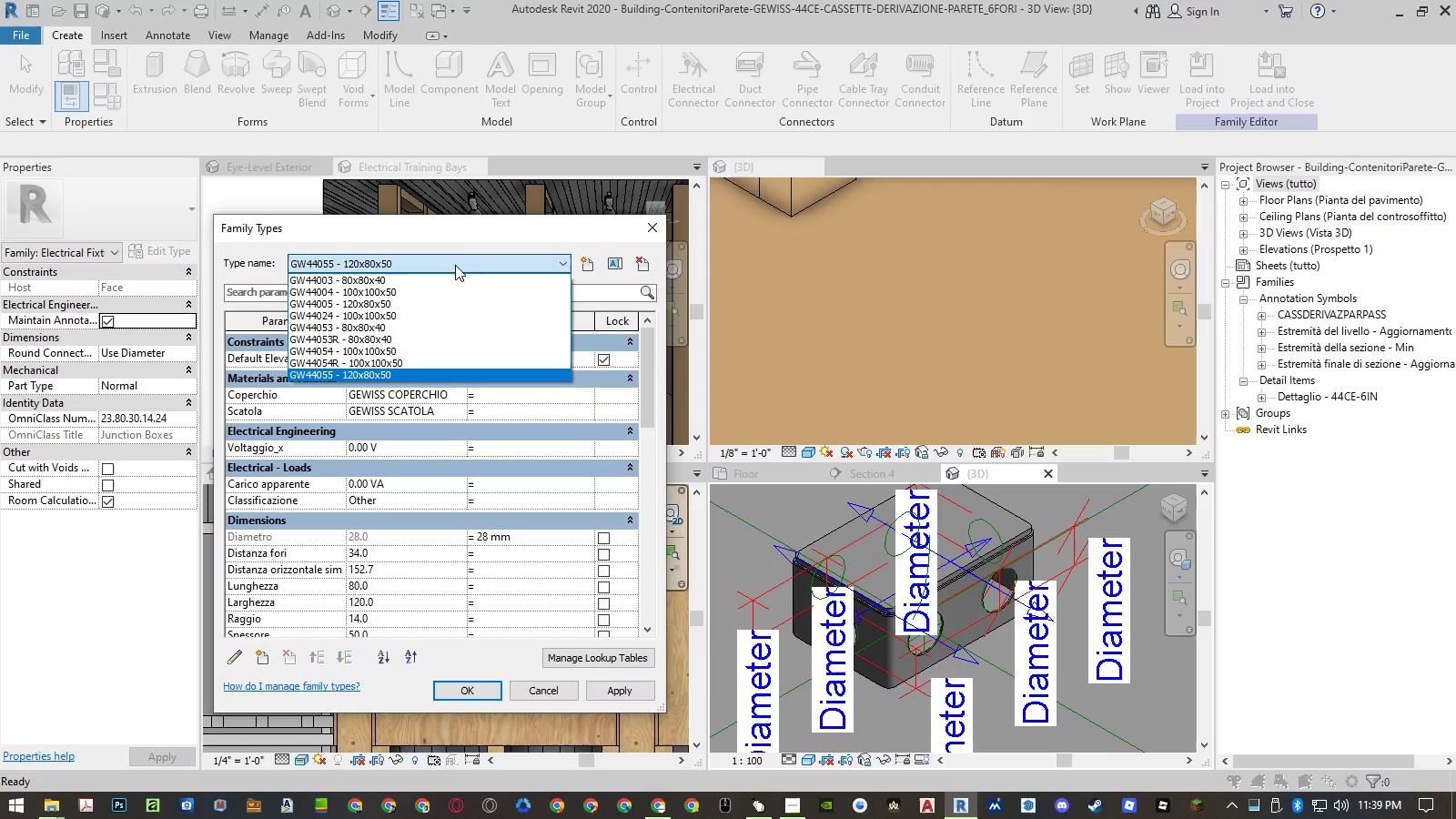 
scroll: coordinate [449, 289], scroll_direction: up, amount: 4.0
 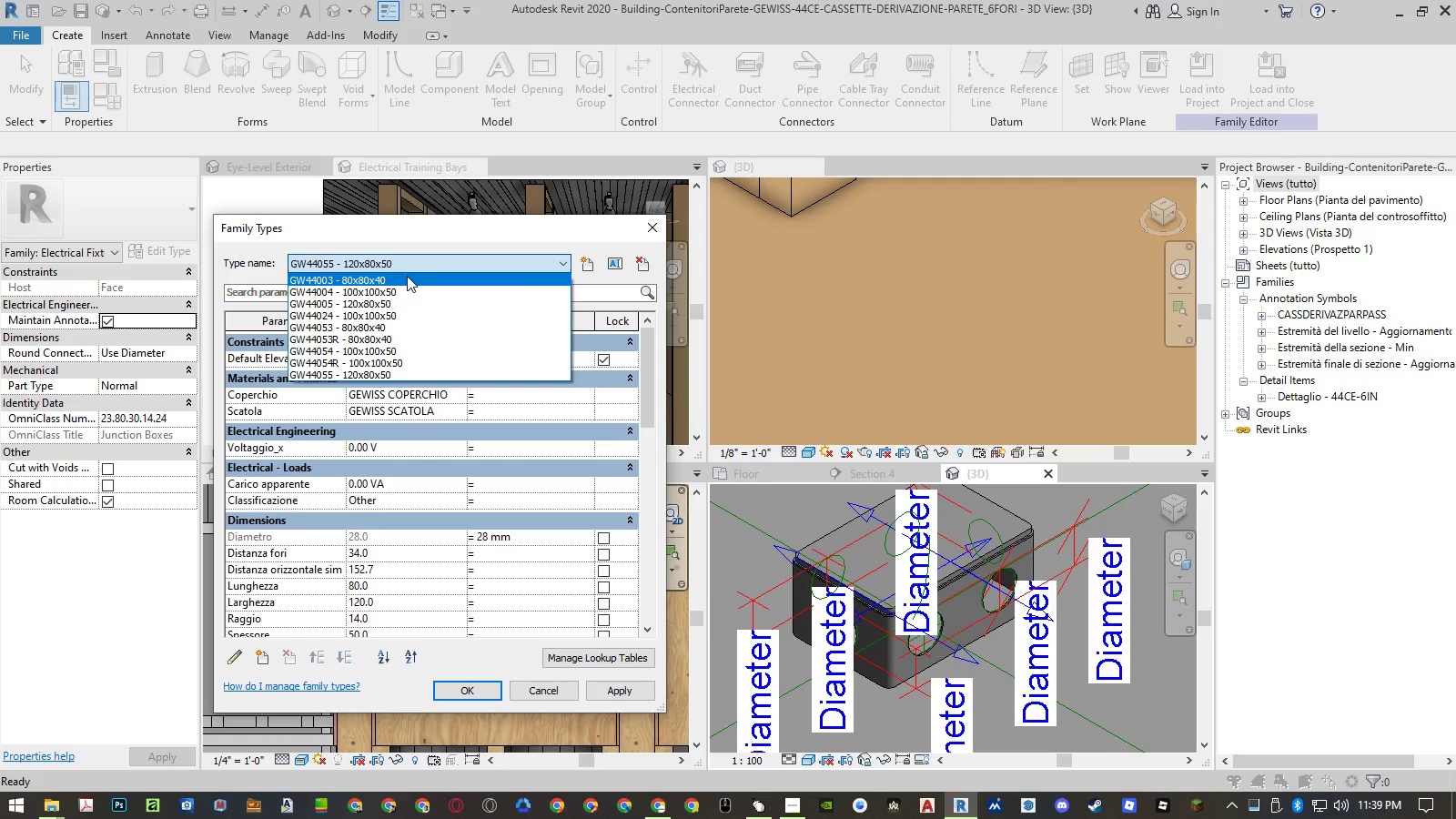 
left_click([407, 276])
 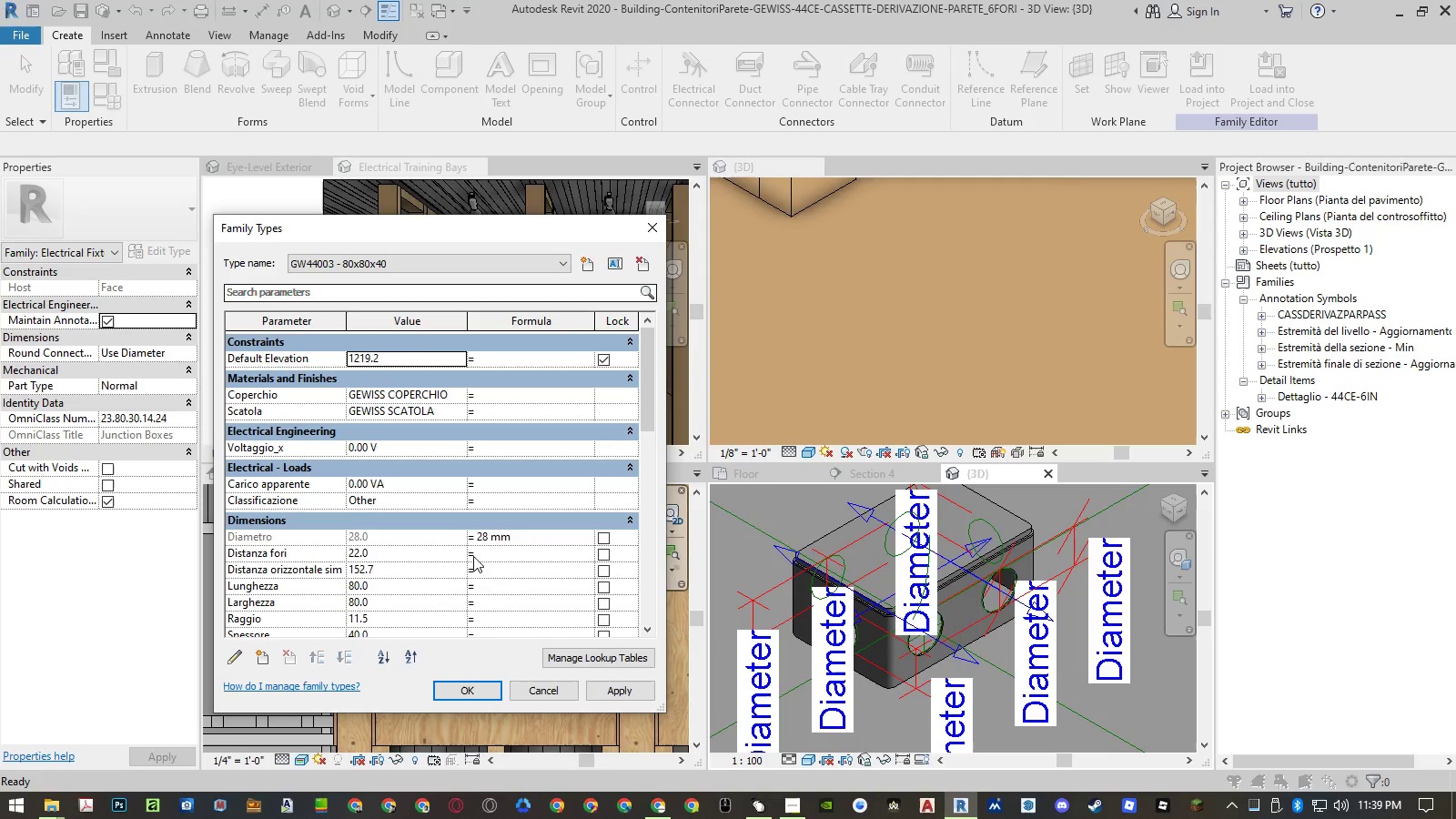 
left_click([472, 681])
 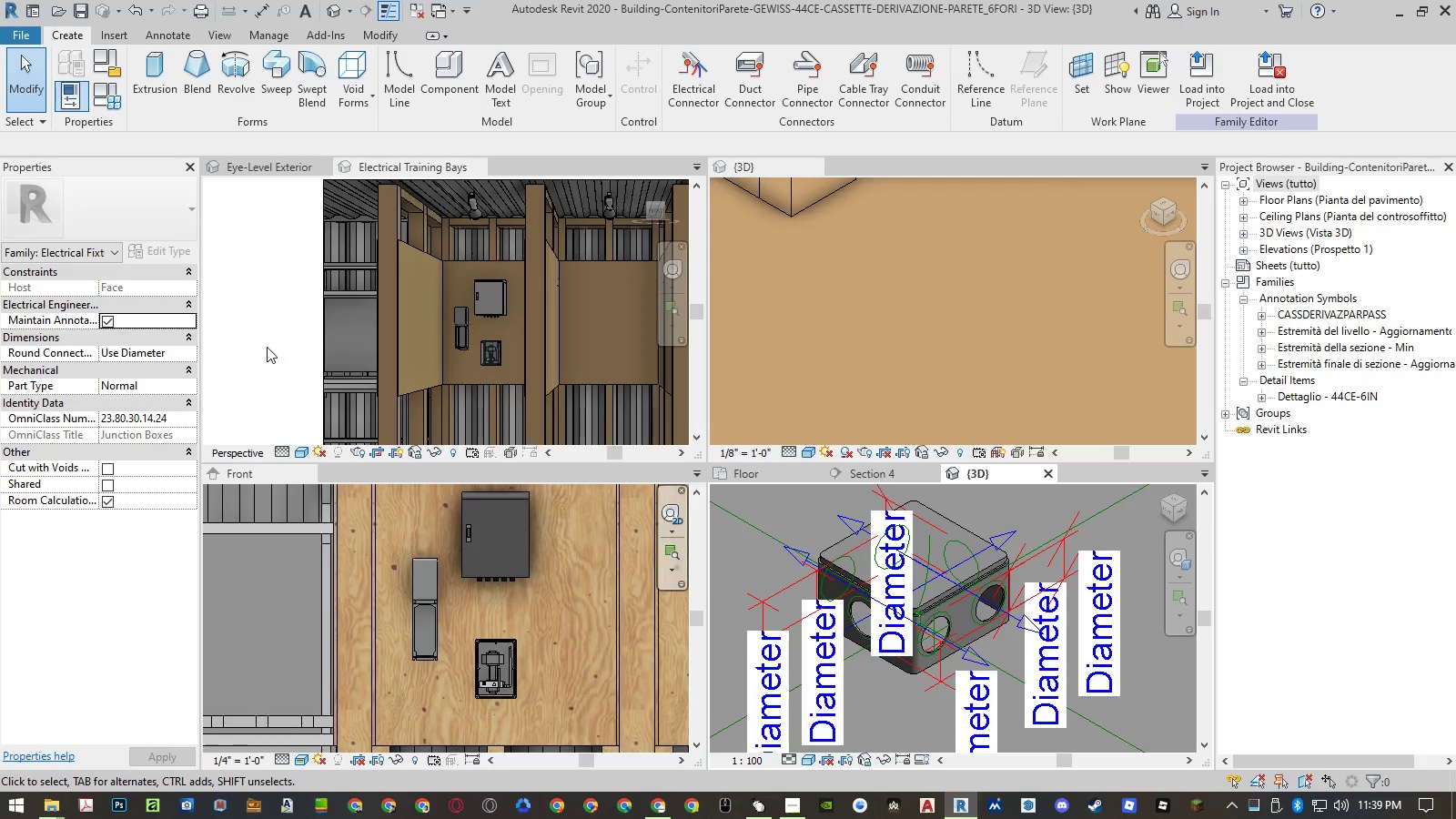 
wait(7.97)
 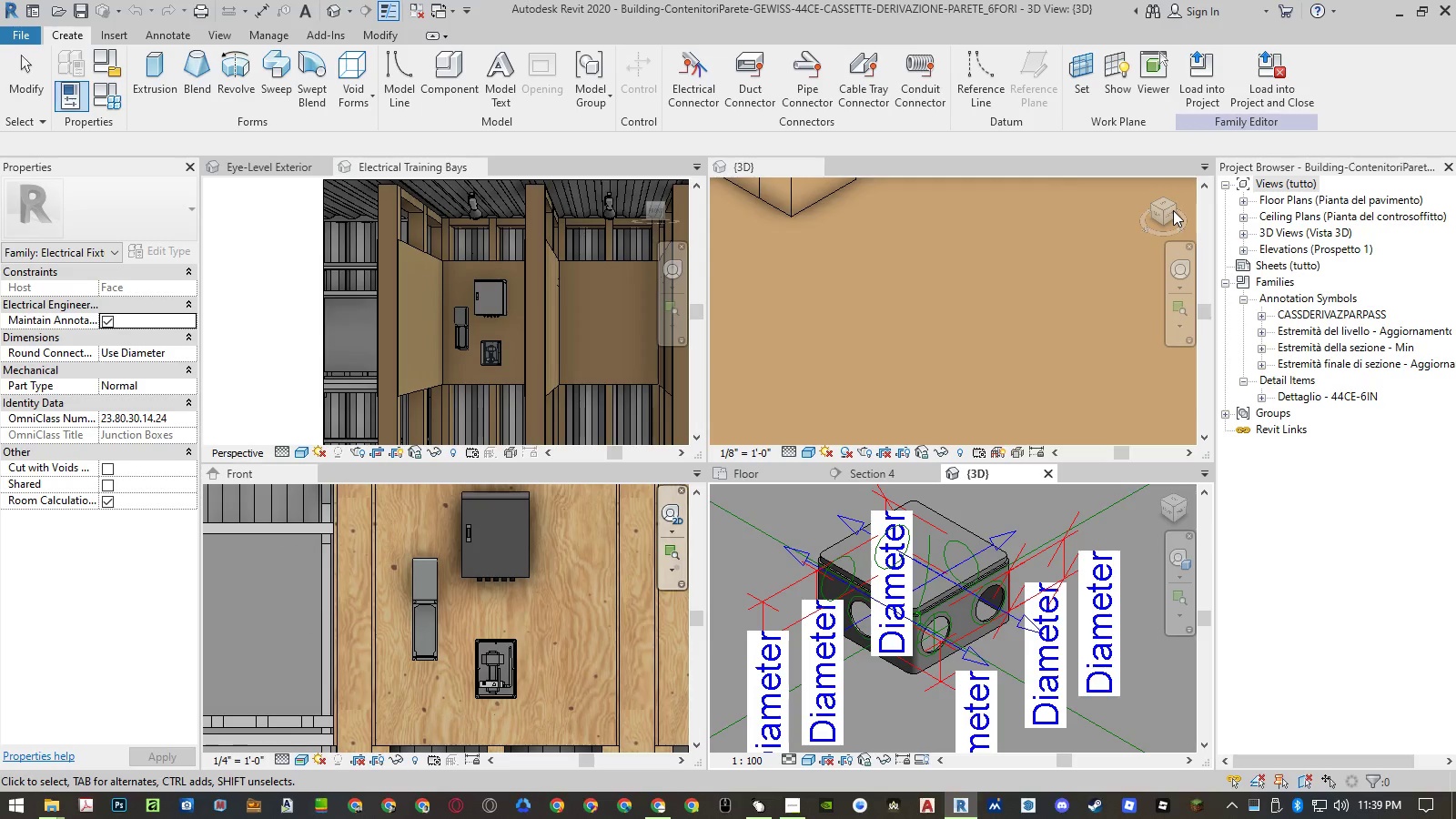 
left_click([971, 579])
 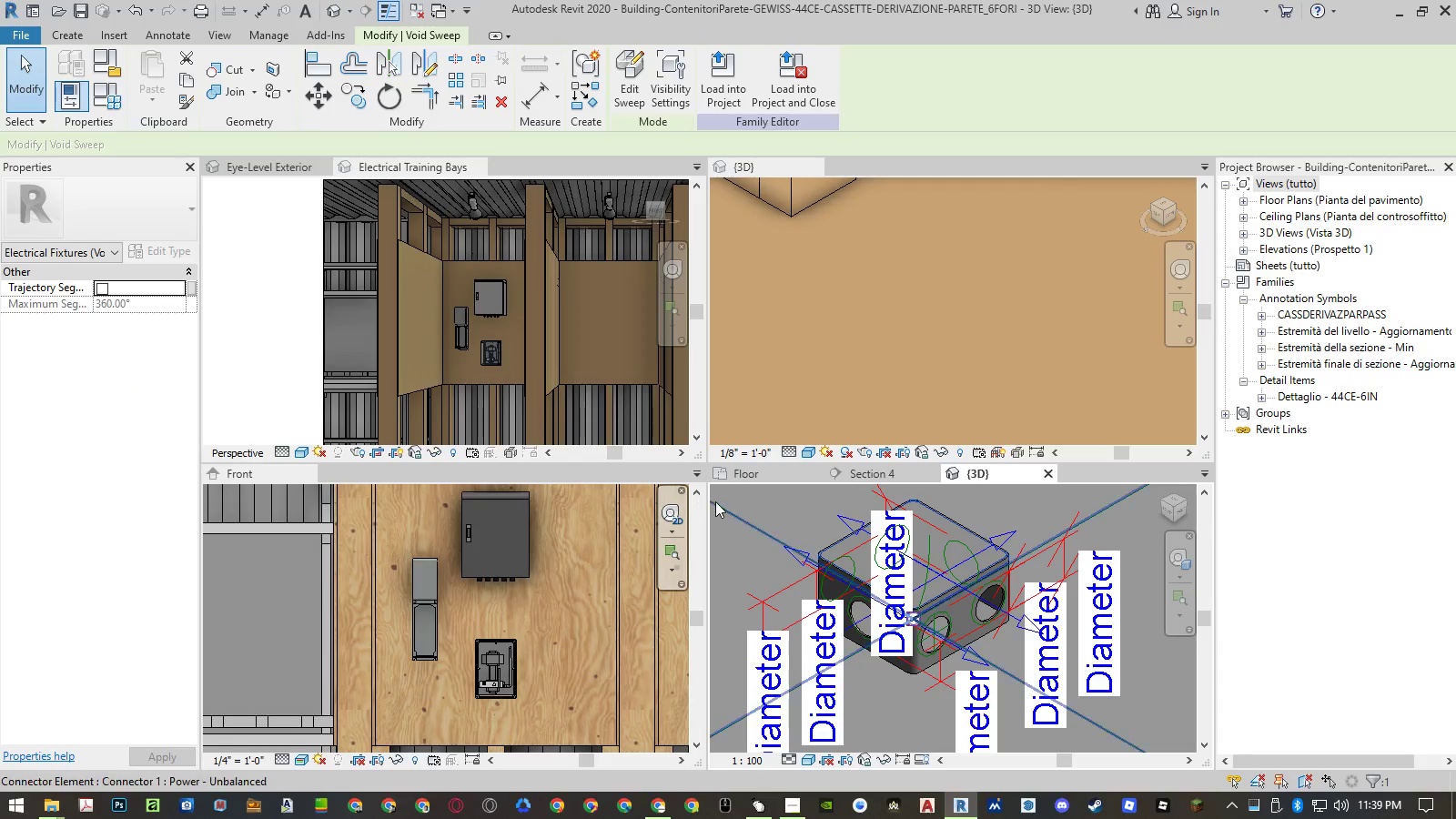 
wait(8.66)
 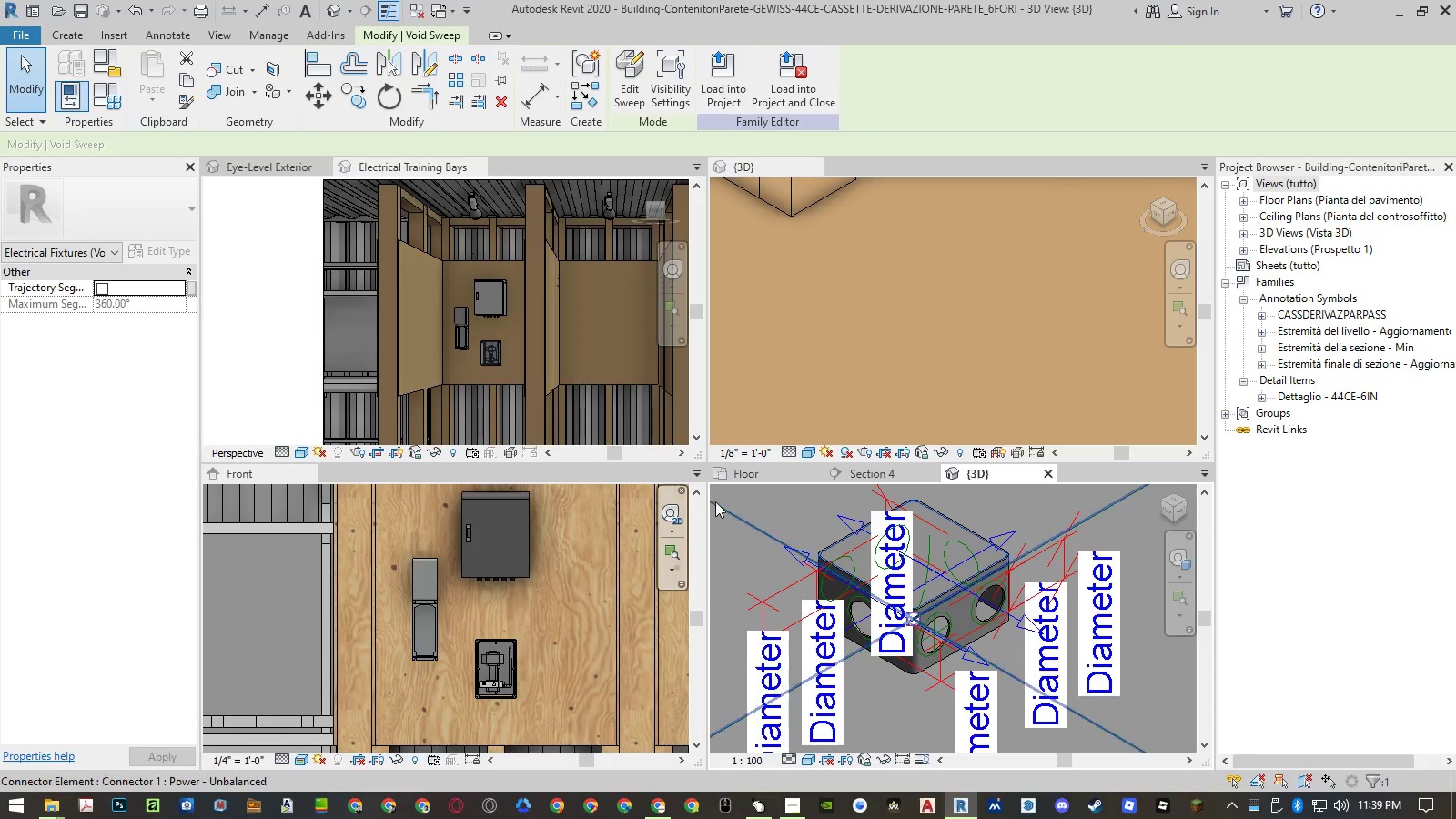 
left_click([971, 613])
 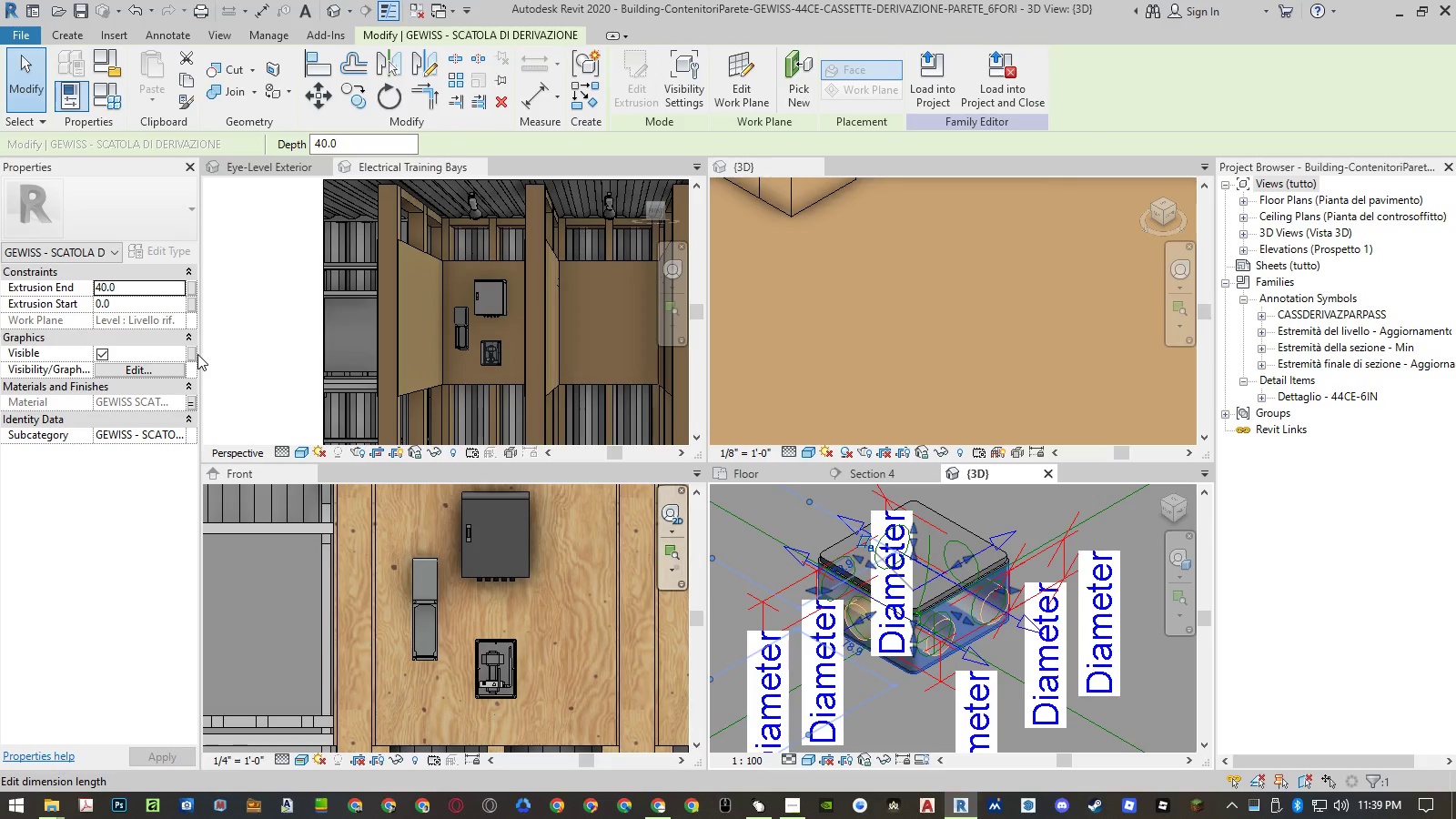 
wait(5.78)
 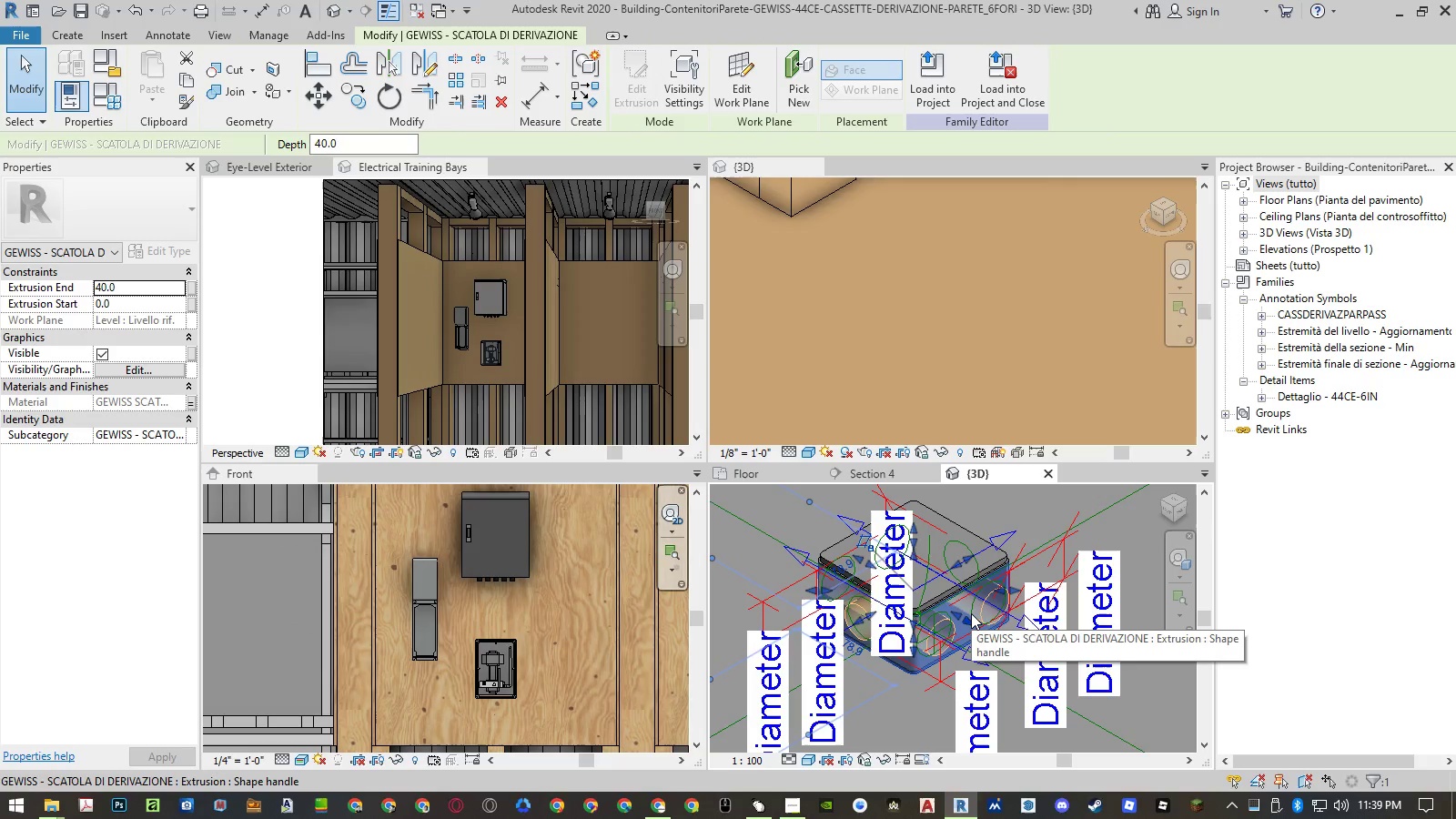 
left_click([189, 353])
 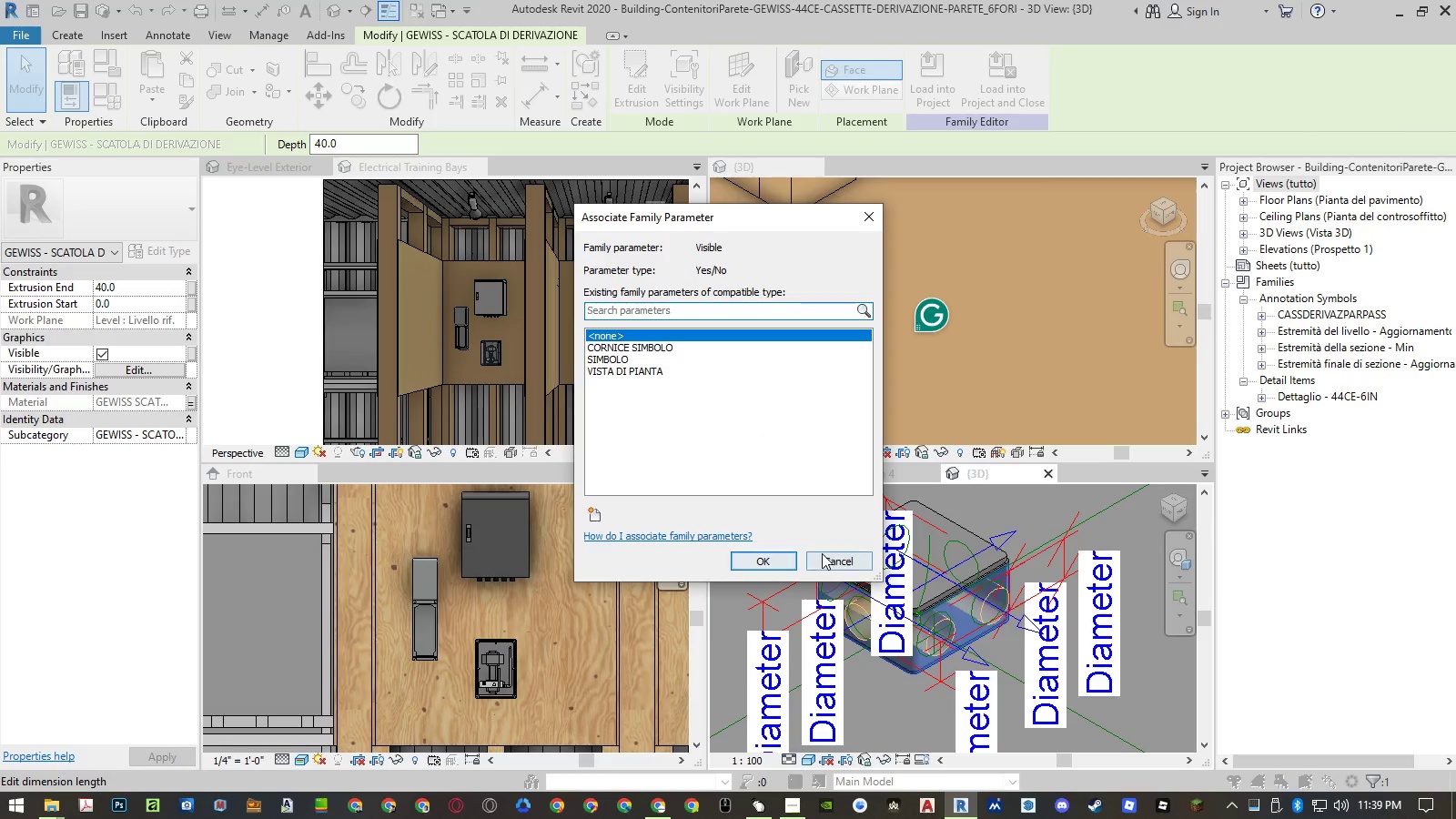 
left_click([824, 557])
 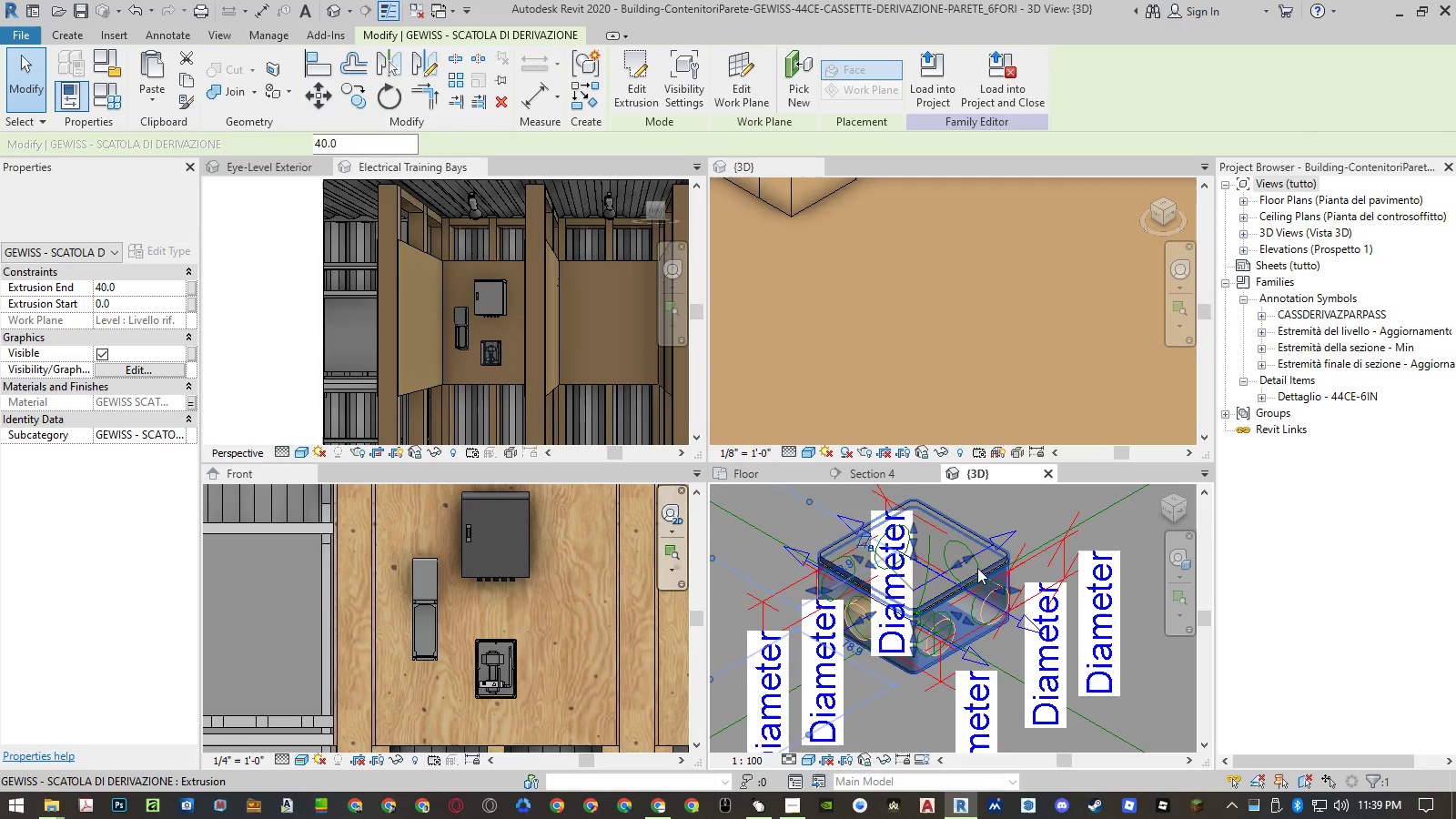 
left_click([983, 566])
 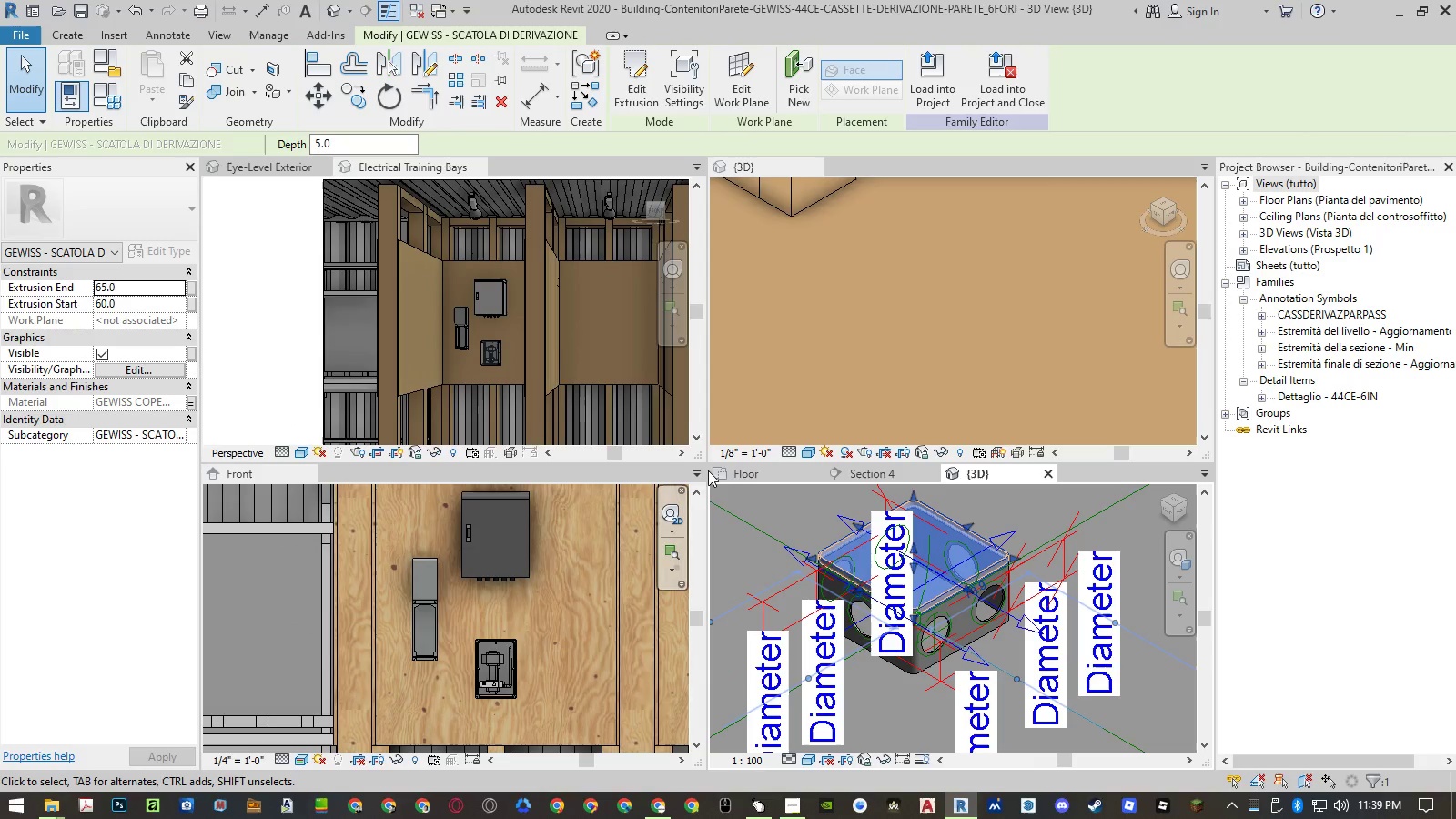 
wait(5.94)
 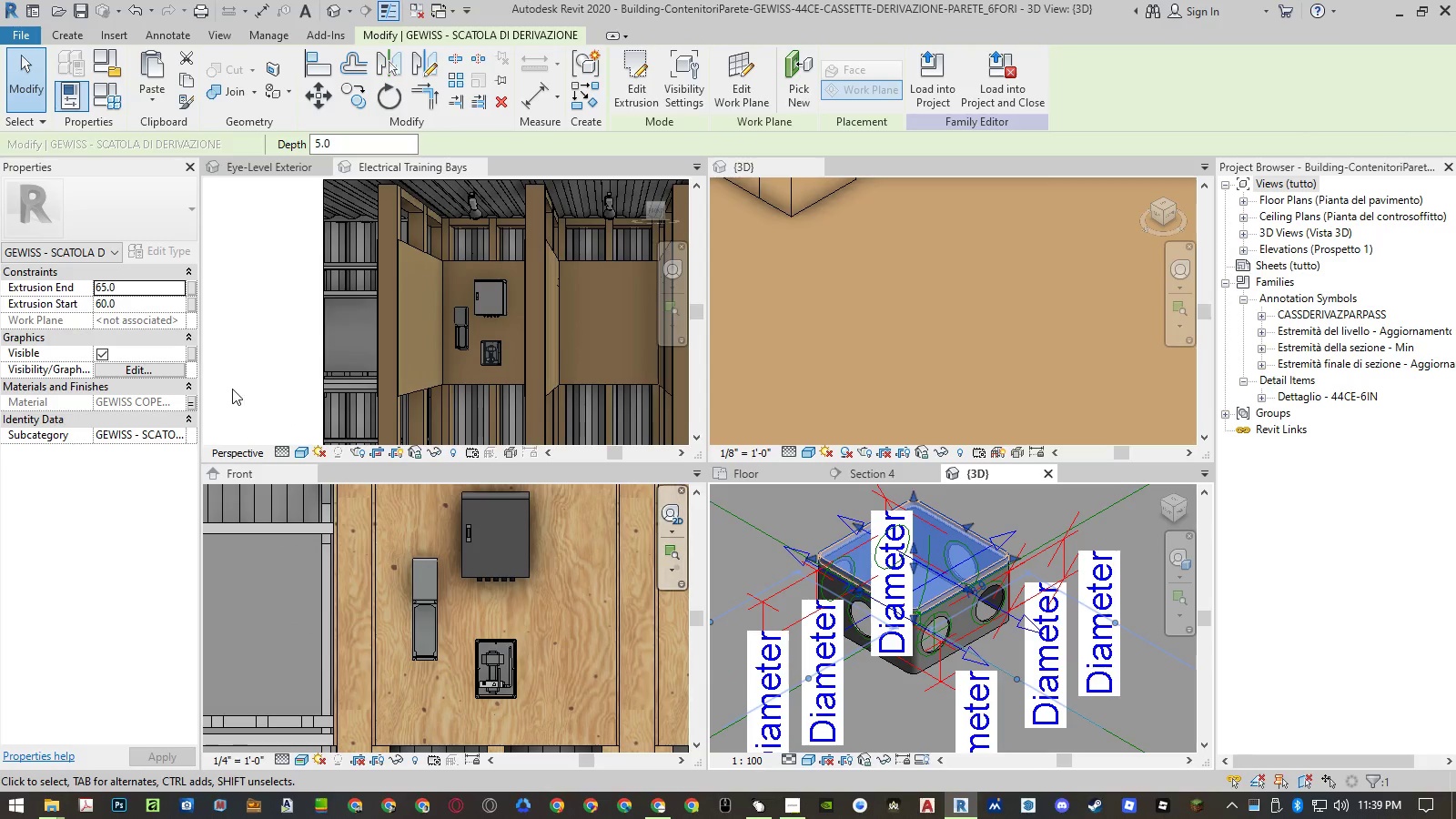 
left_click_drag(start_coordinate=[1024, 506], to_coordinate=[1001, 552])
 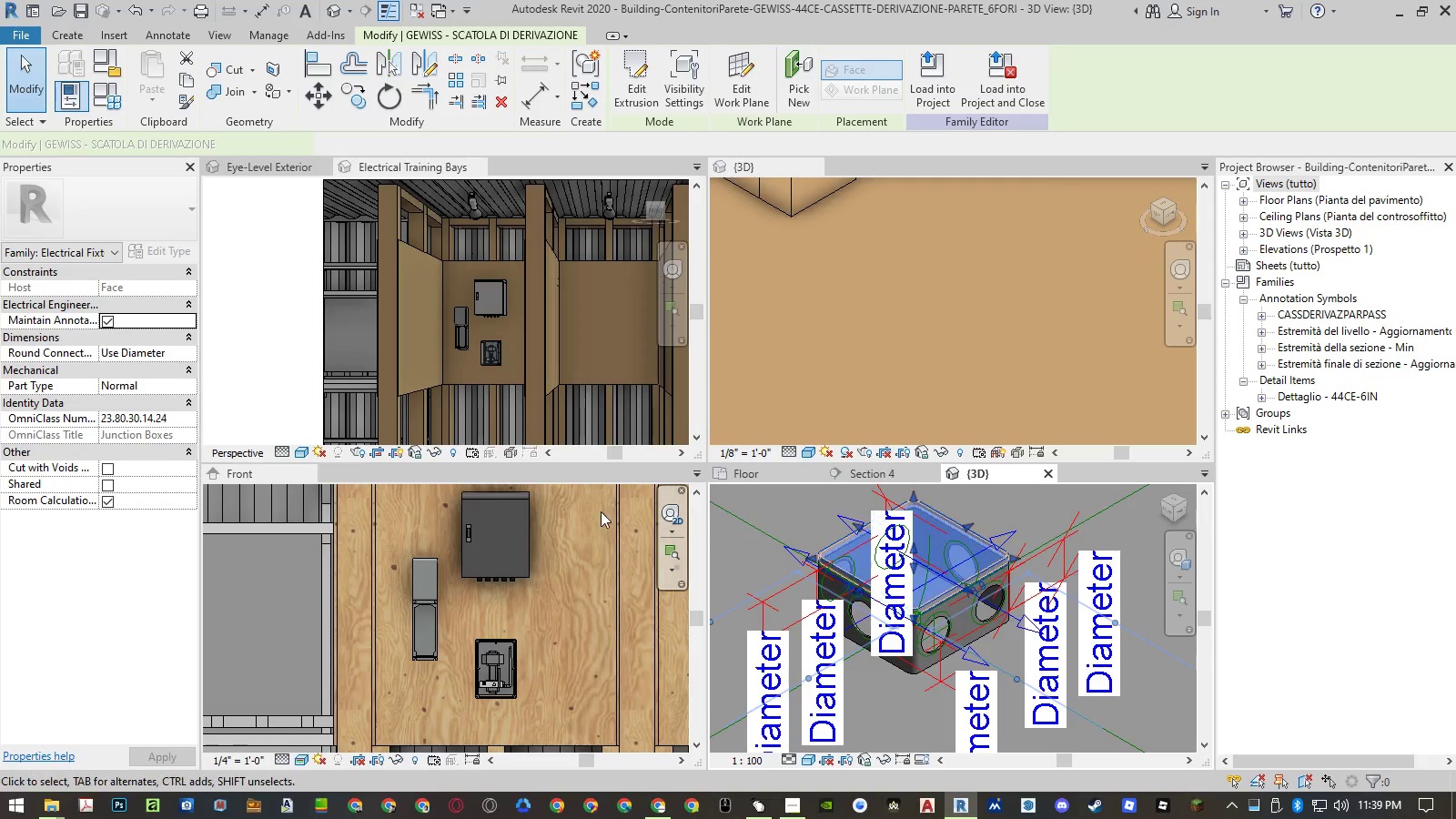 
left_click([1001, 552])
 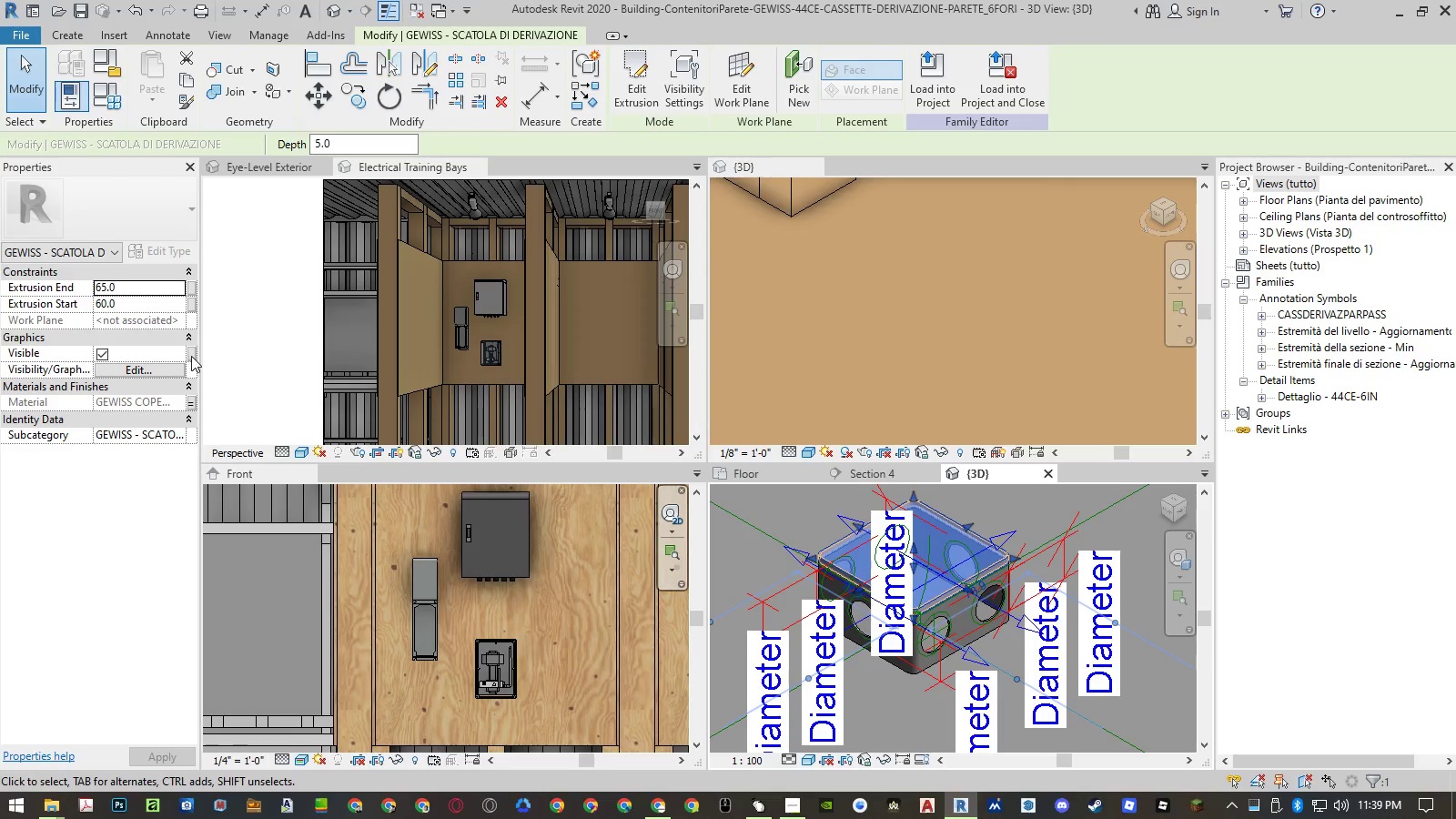 
left_click([192, 356])
 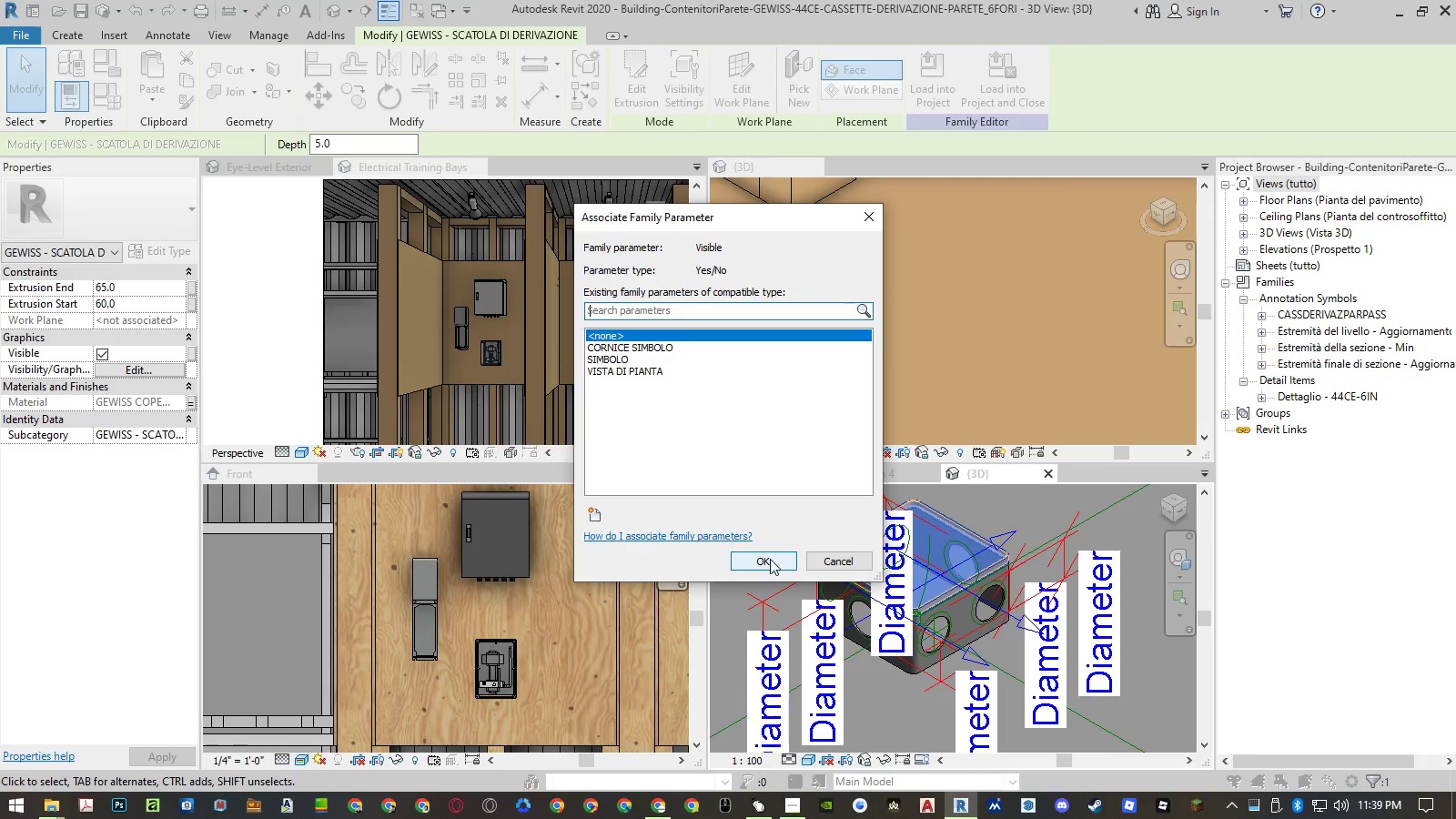 
left_click([835, 559])
 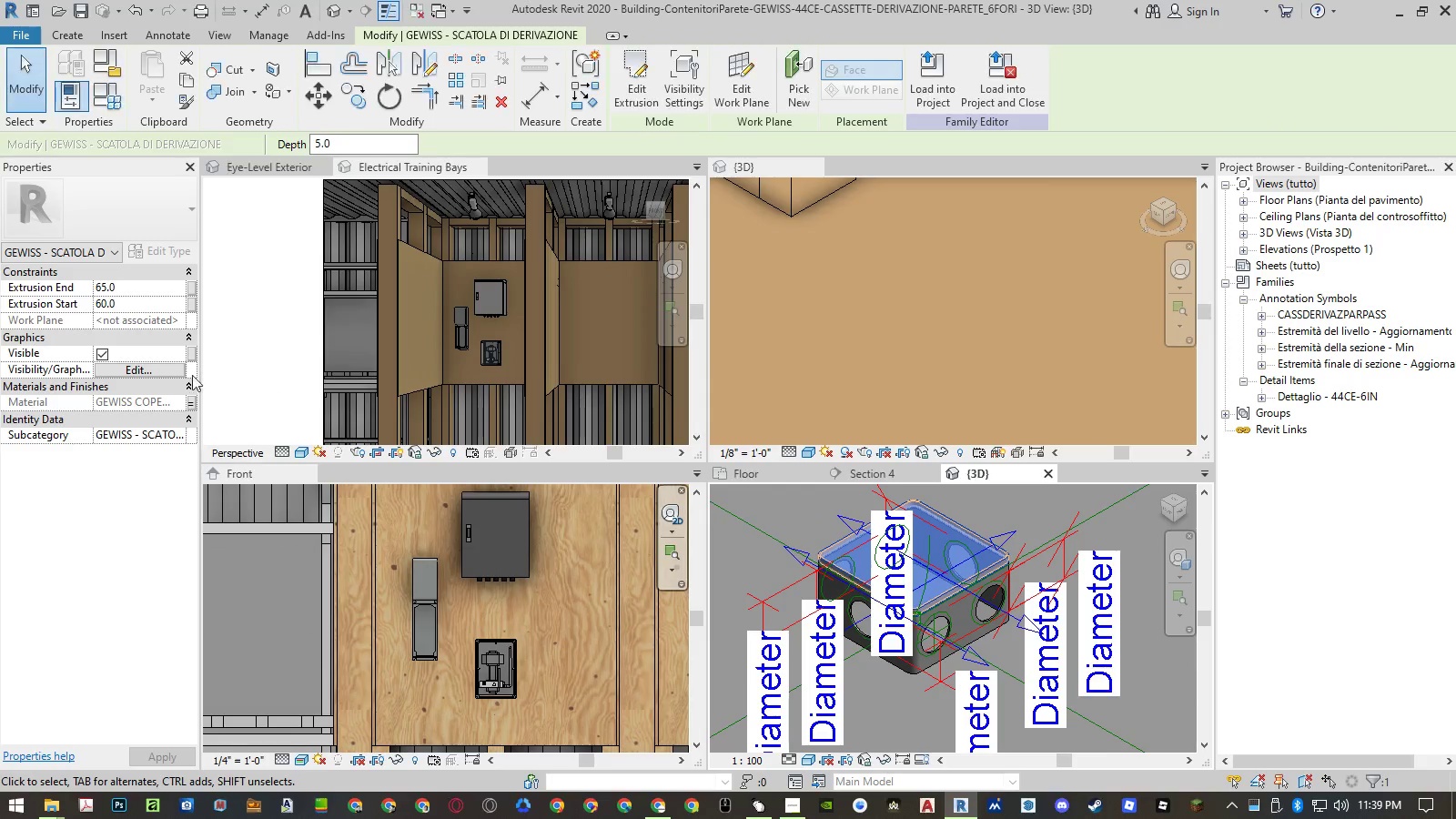 
left_click([152, 369])
 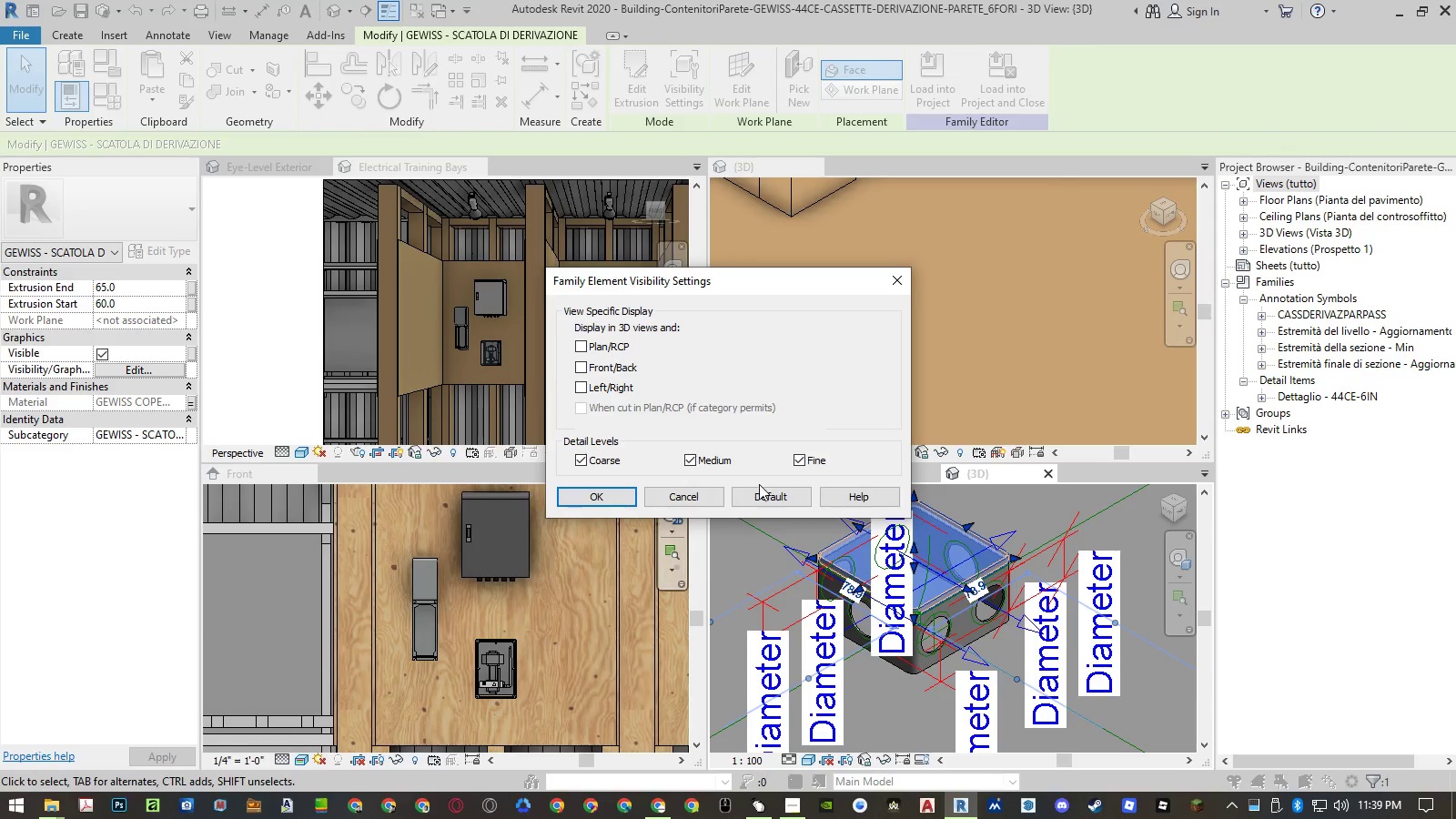 
left_click([704, 493])
 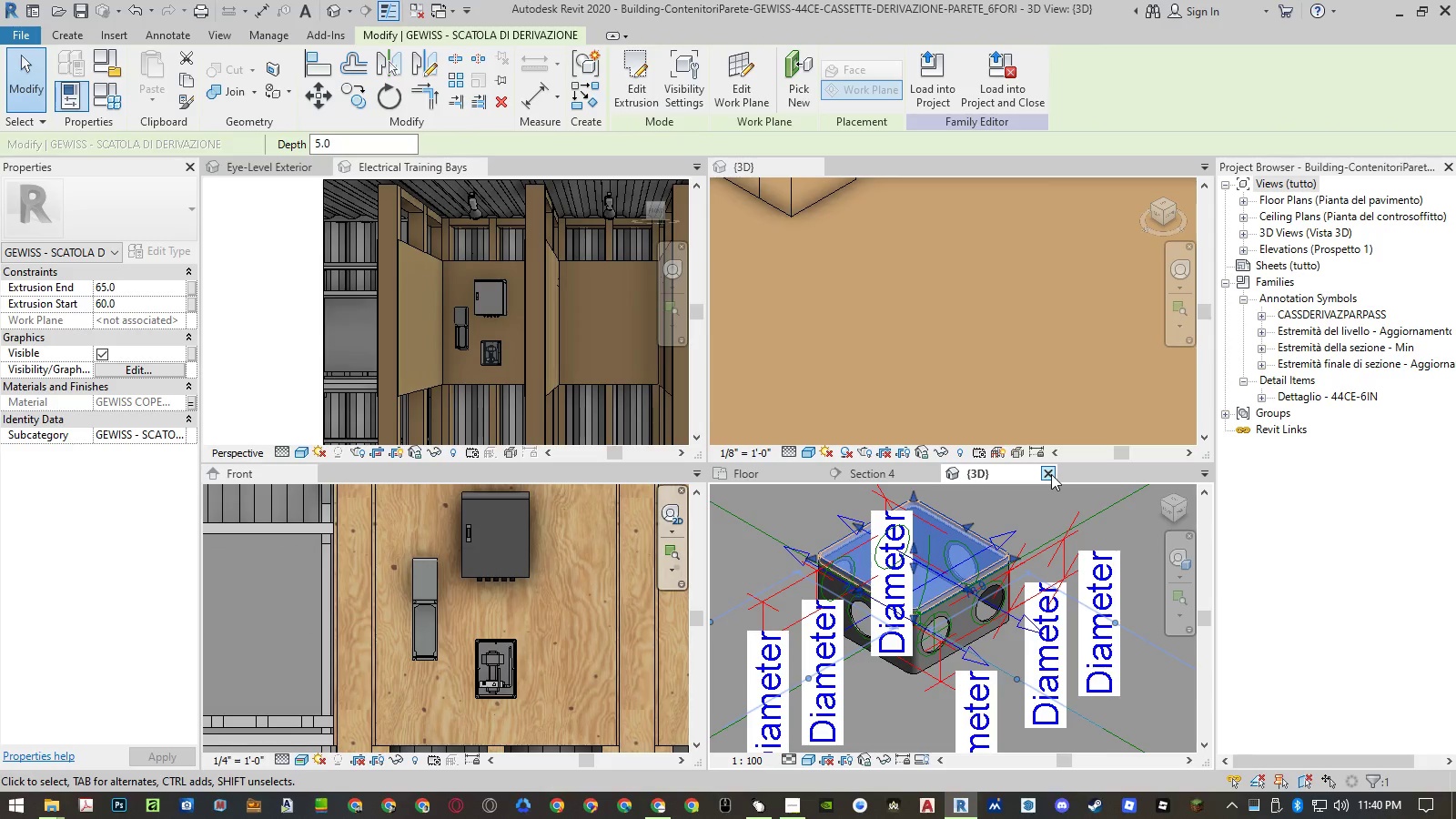 
left_click([1051, 473])
 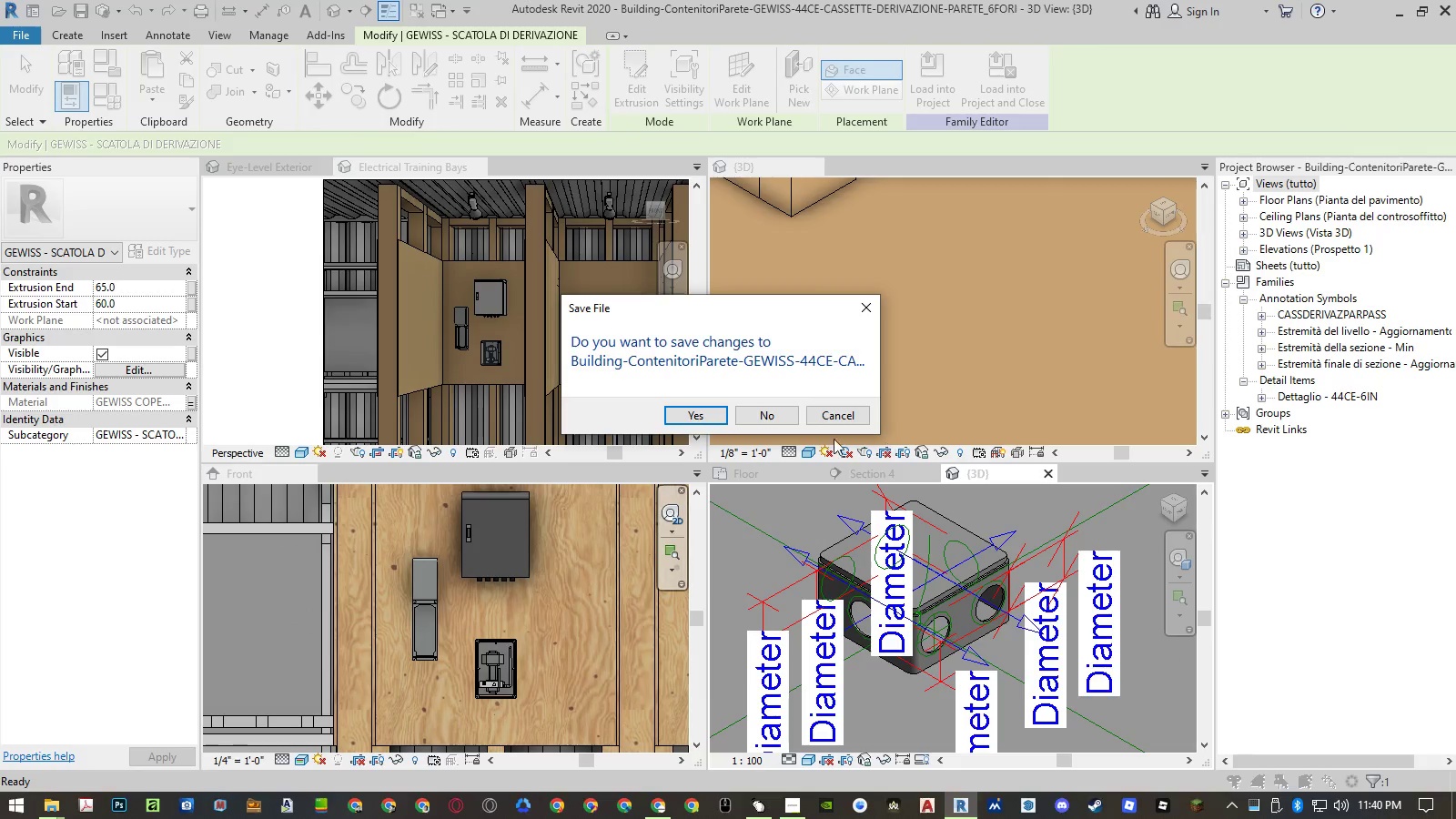 
left_click([777, 415])
 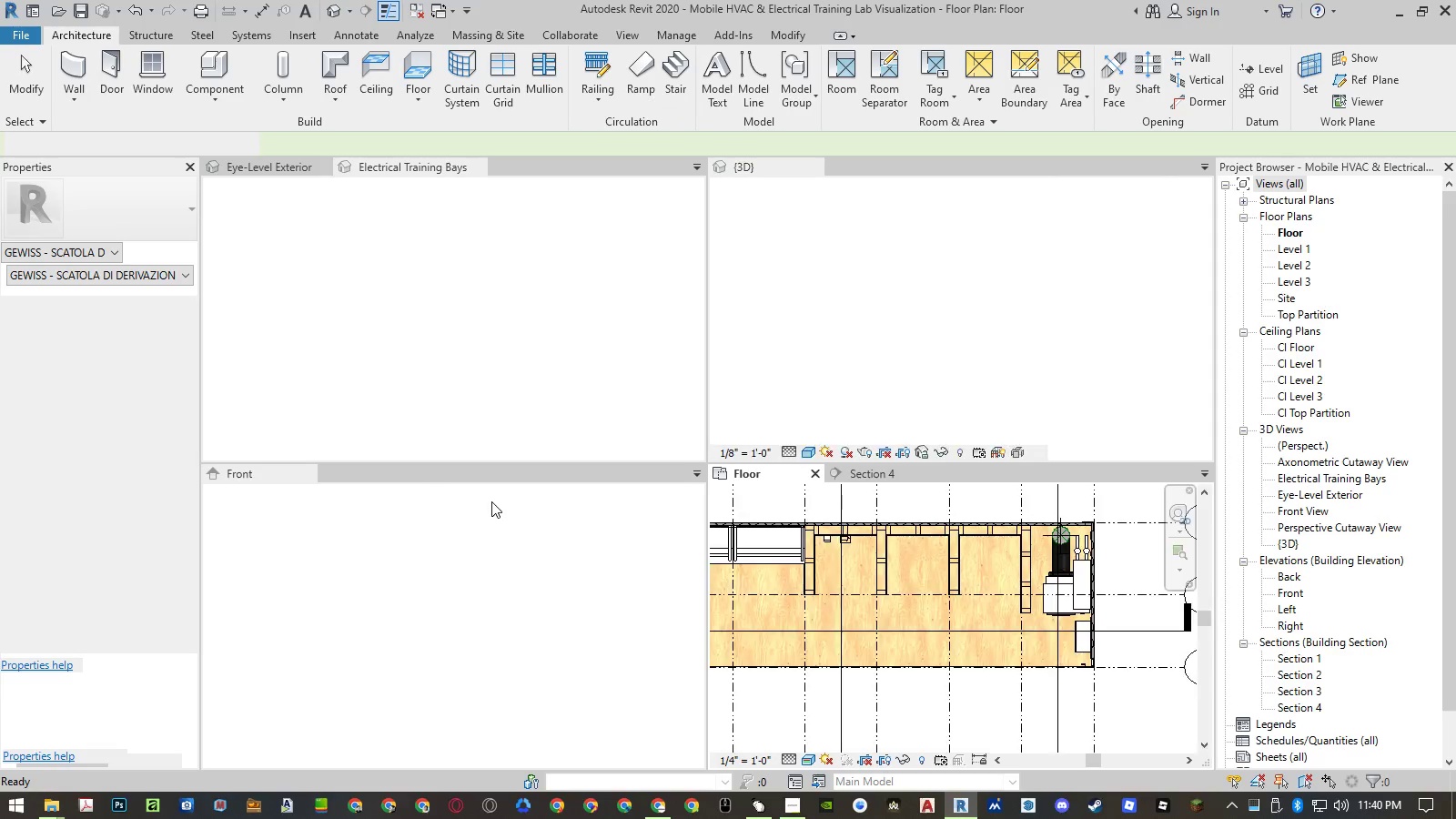 
left_click([578, 531])
 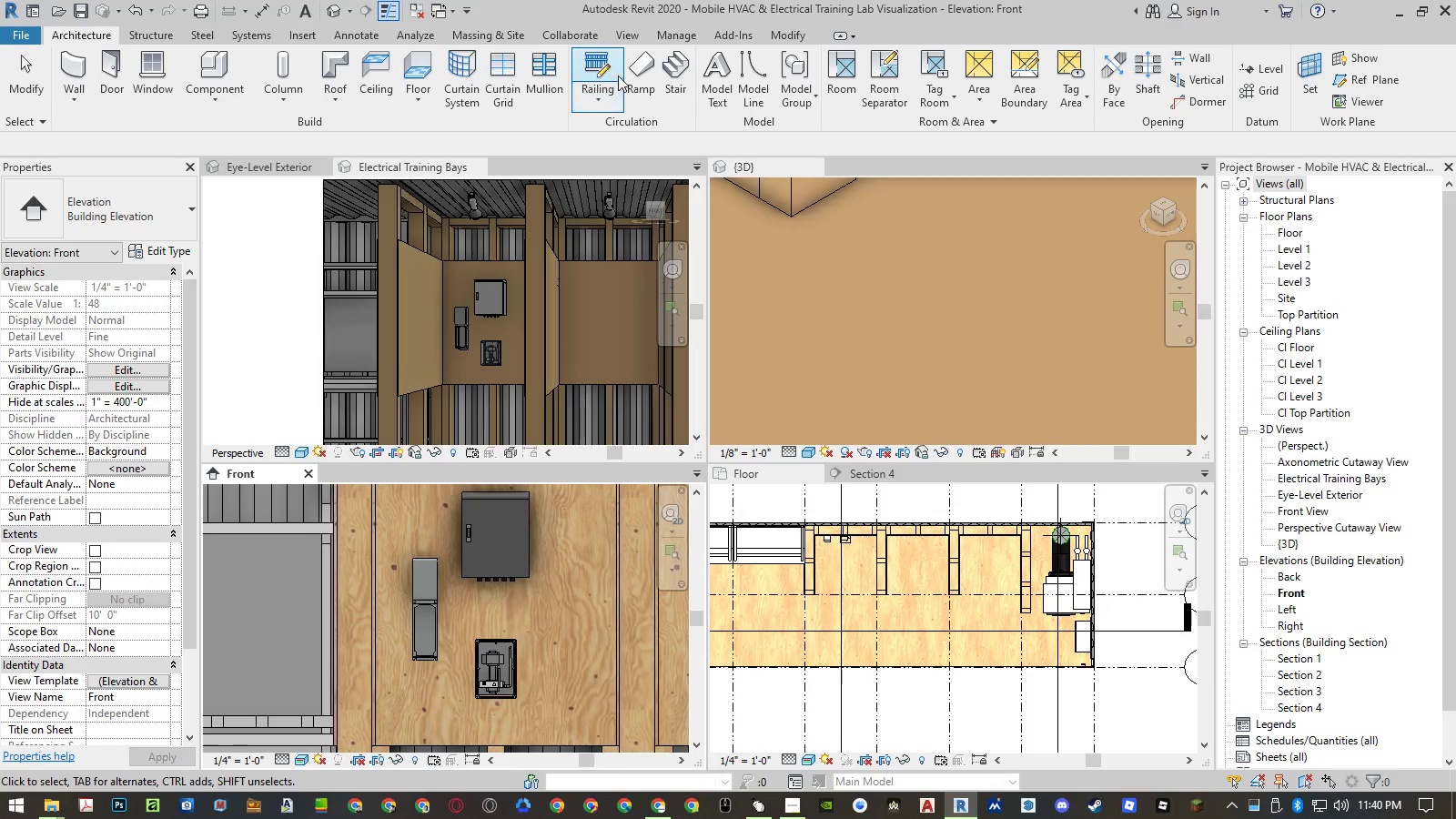 
left_click([629, 37])
 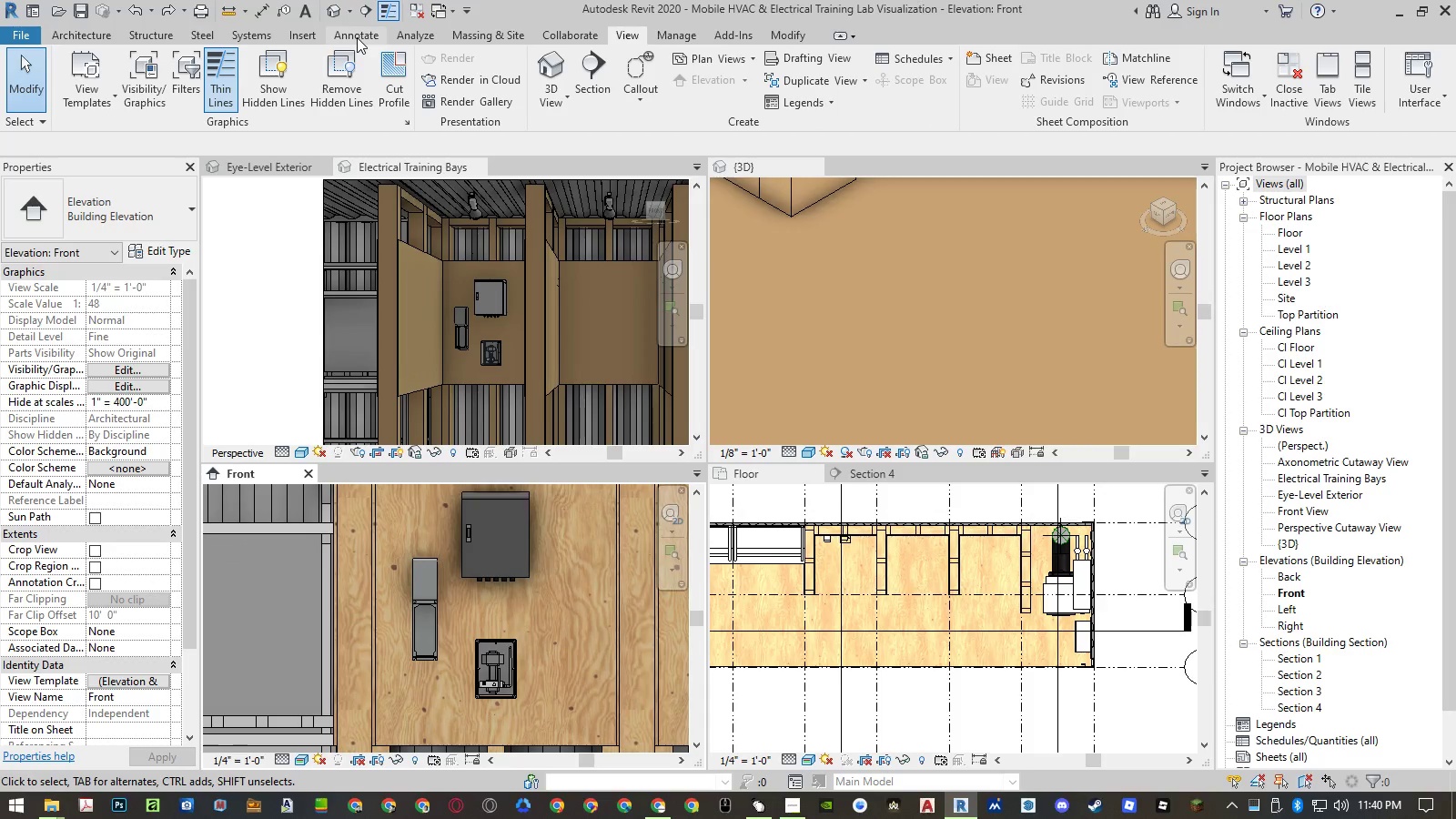 
left_click([305, 33])
 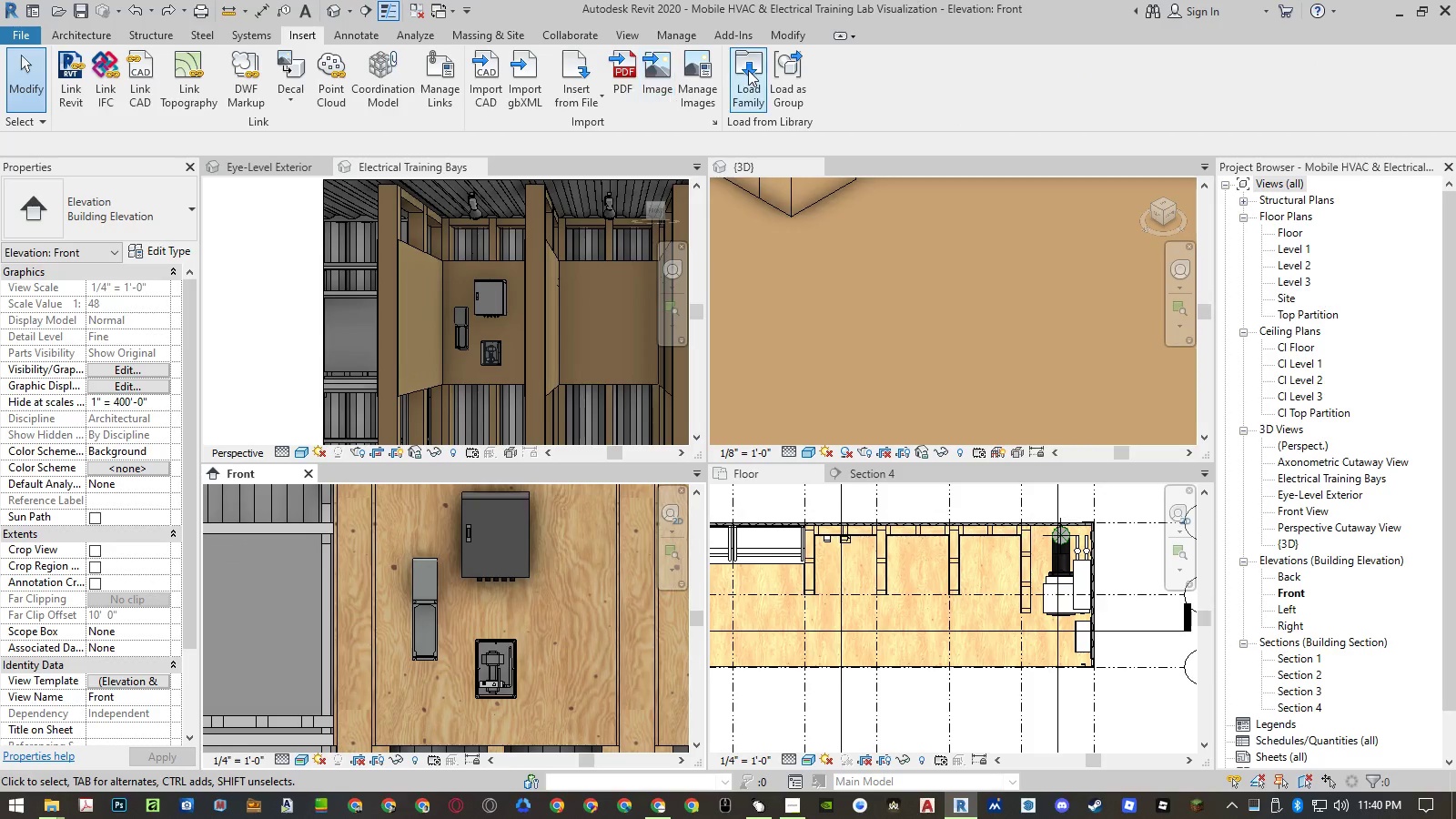 
left_click([748, 70])
 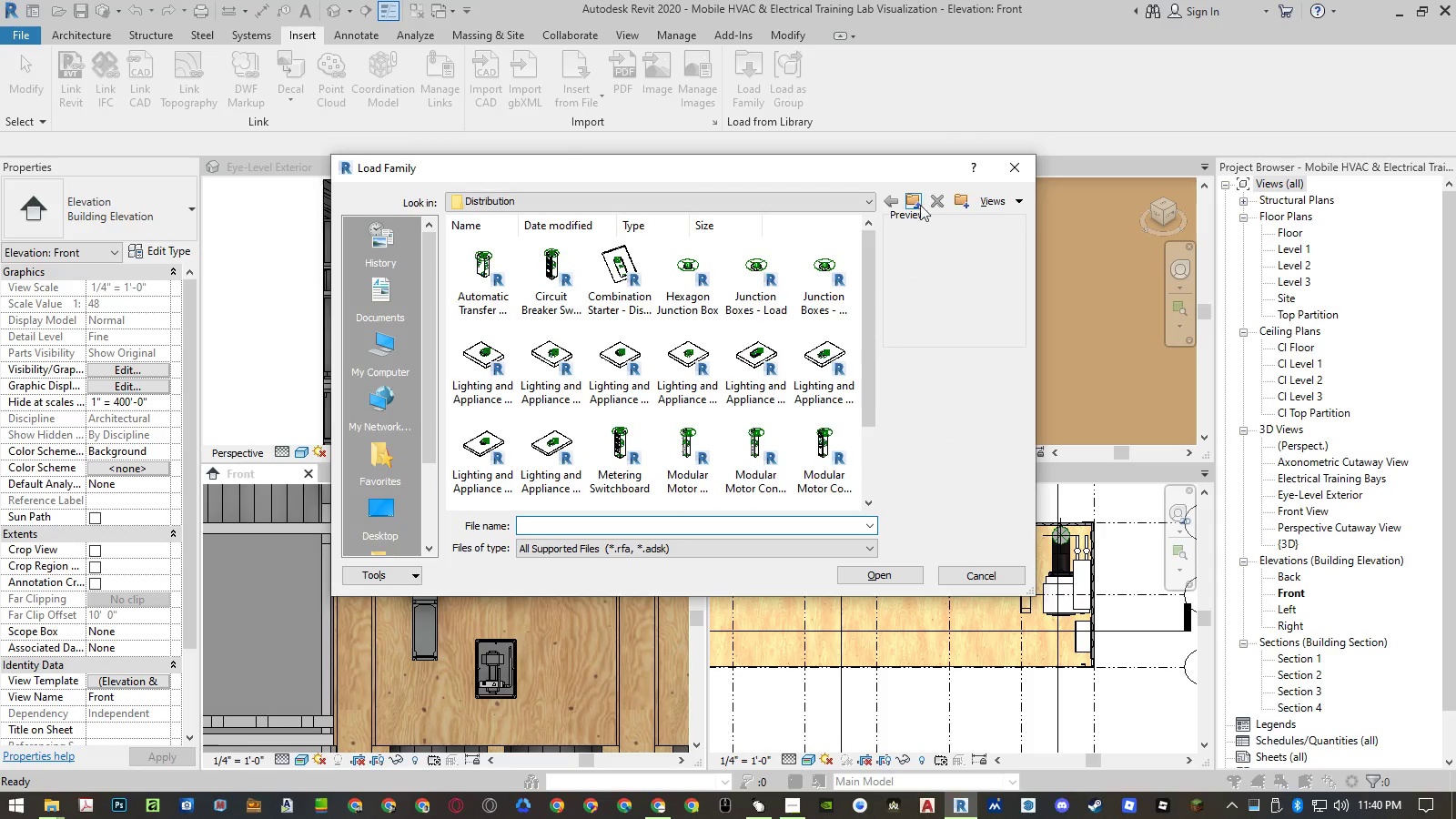 
double_click([915, 203])
 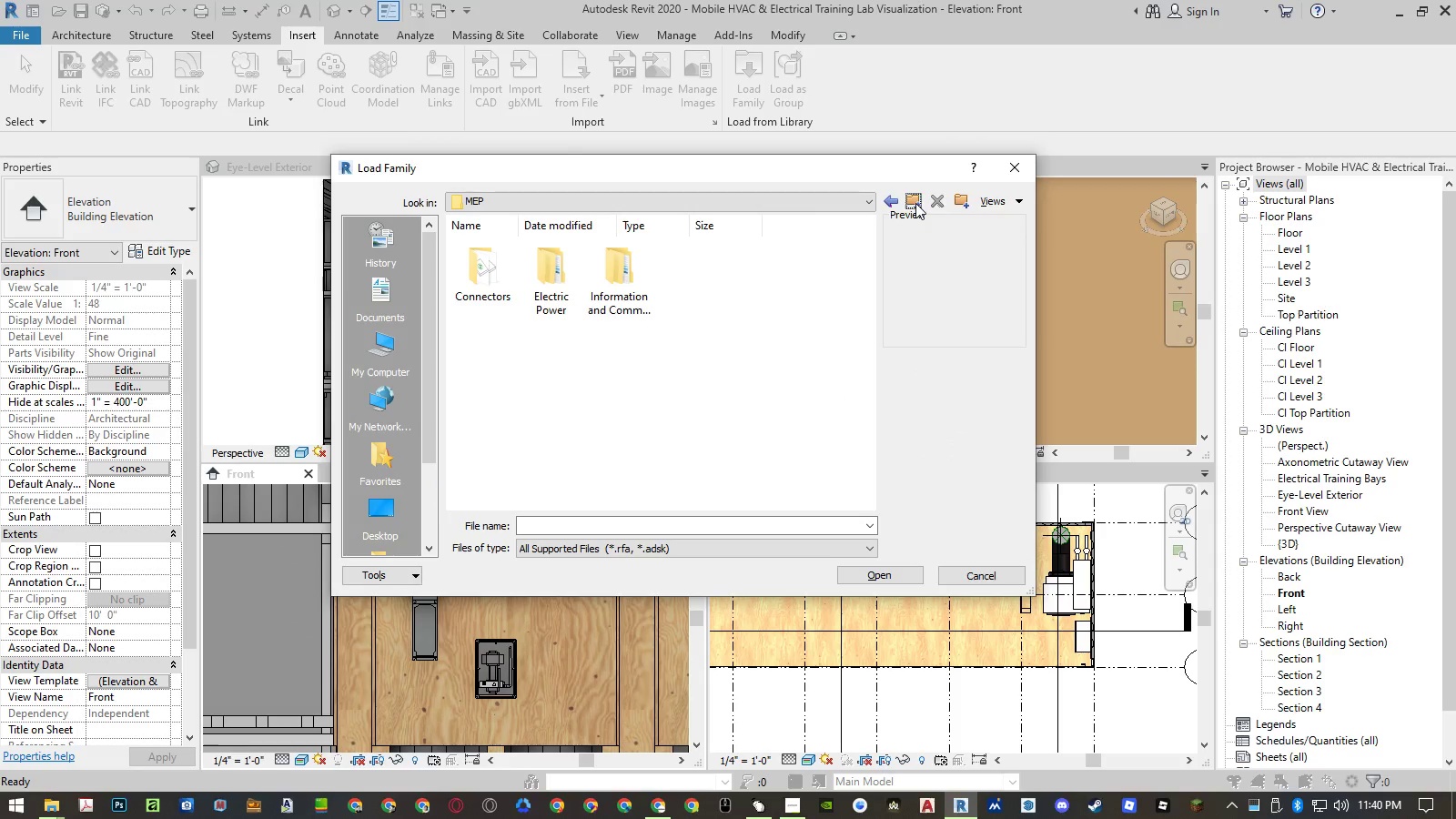 
left_click([915, 203])
 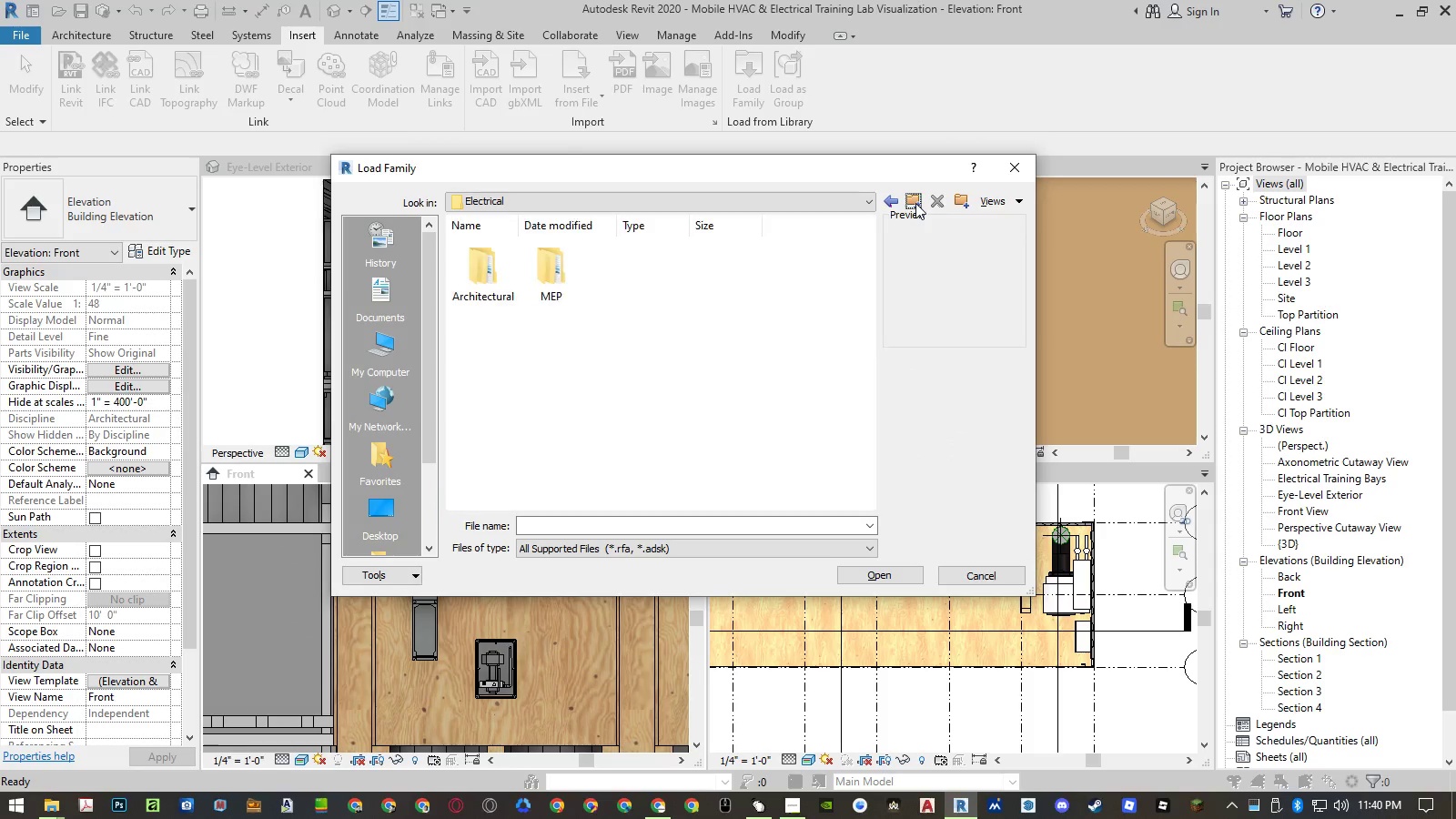 
left_click([915, 203])
 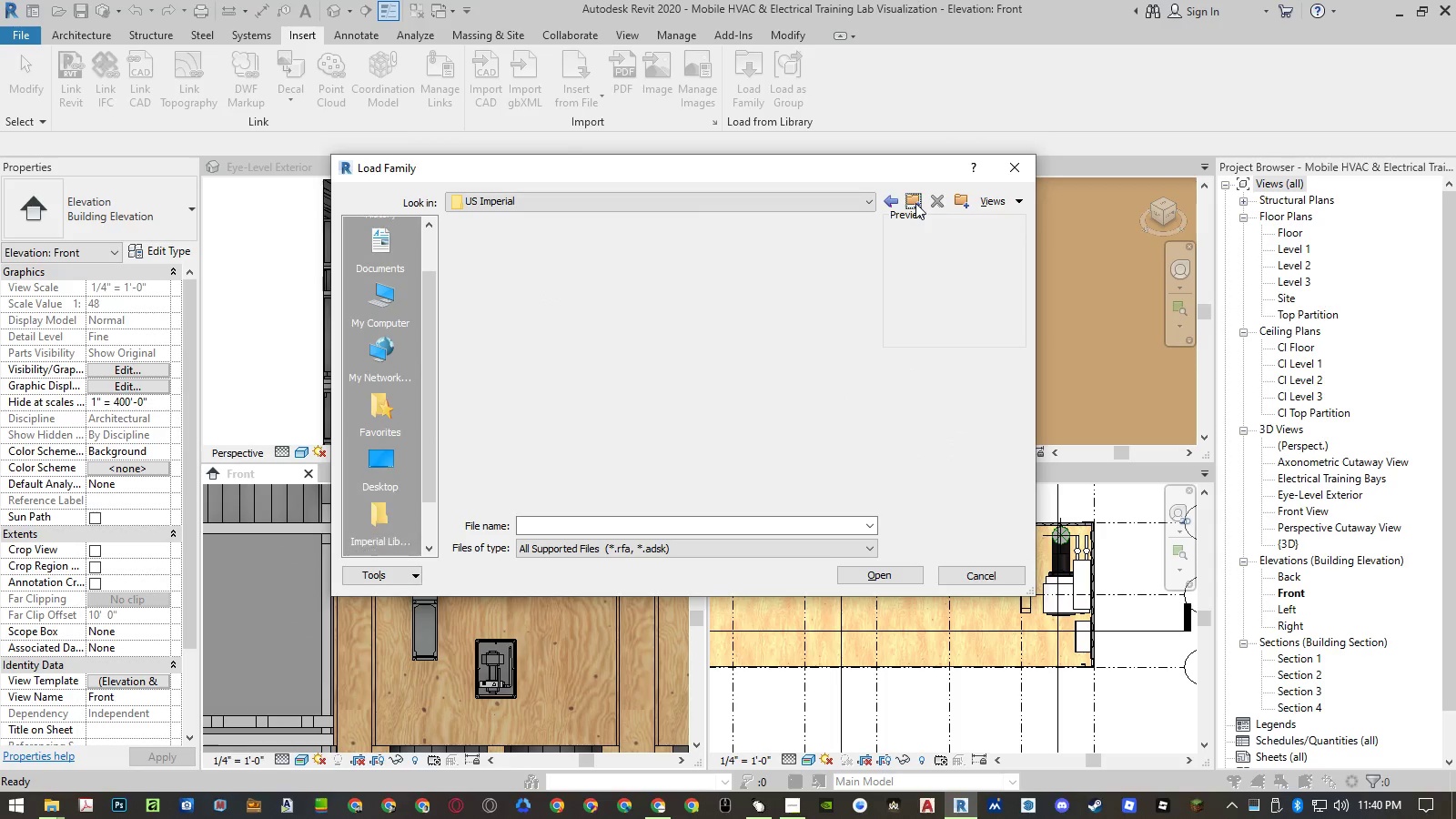 
double_click([915, 203])
 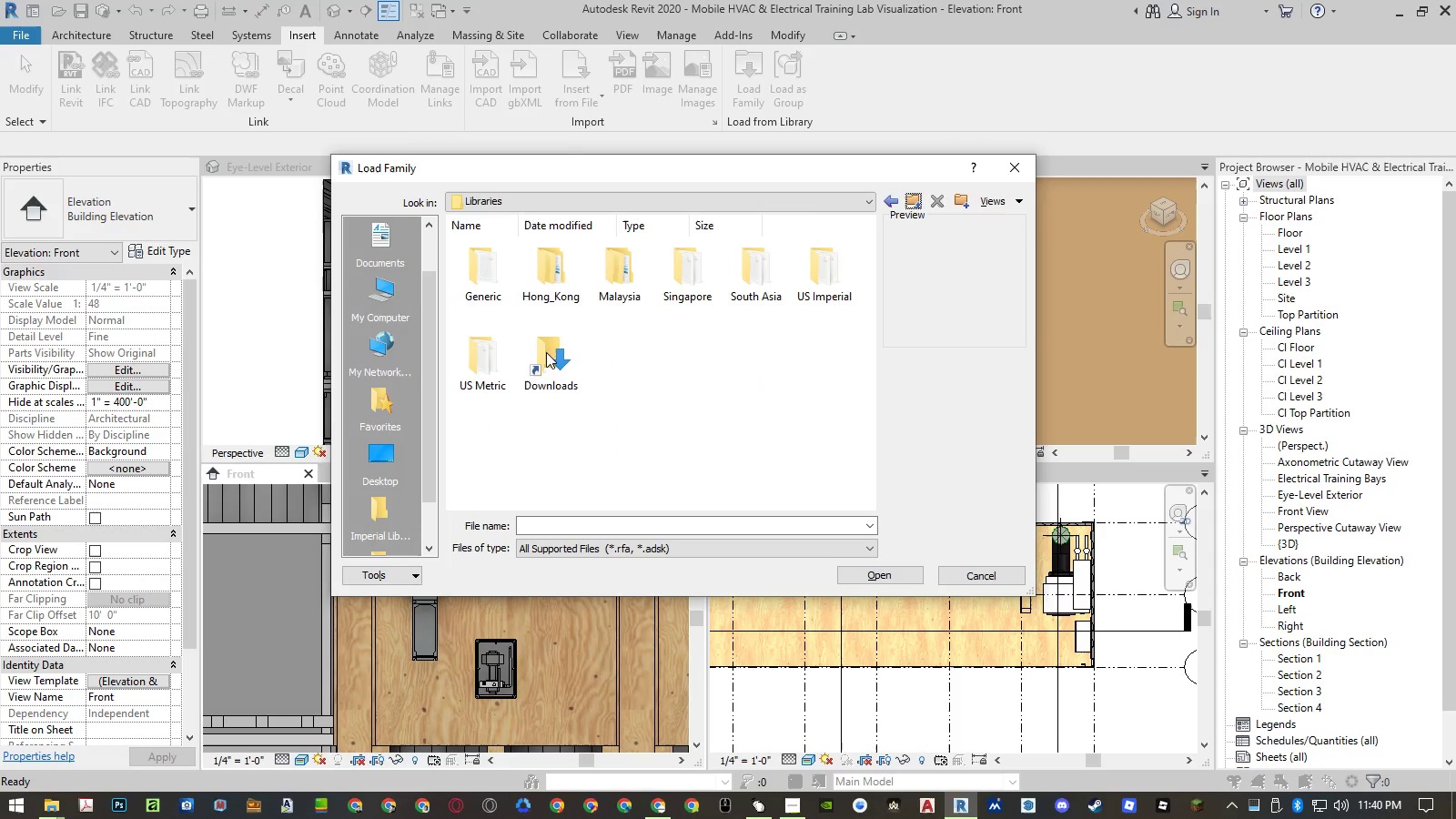 
double_click([536, 355])
 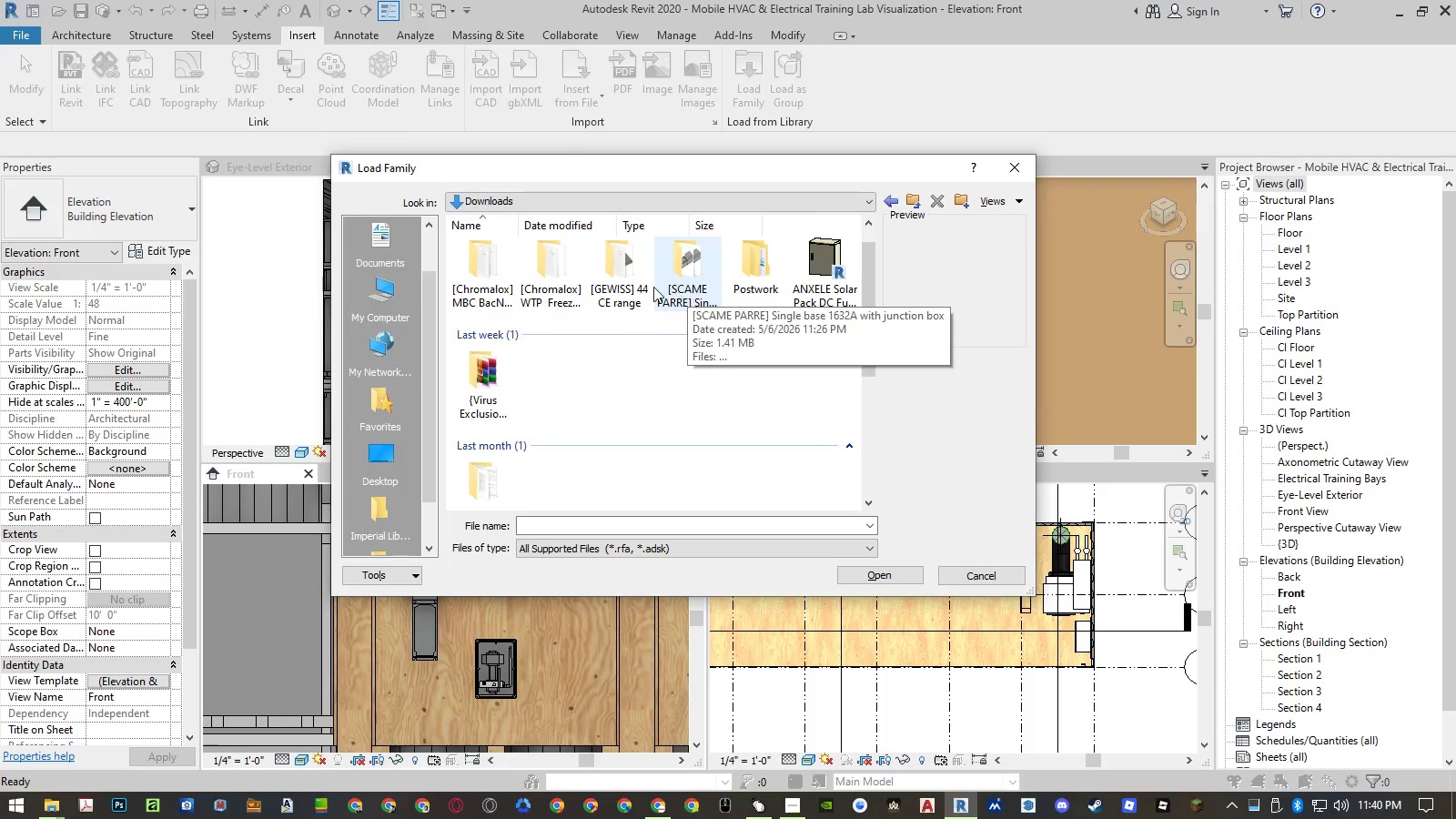 
double_click([621, 287])
 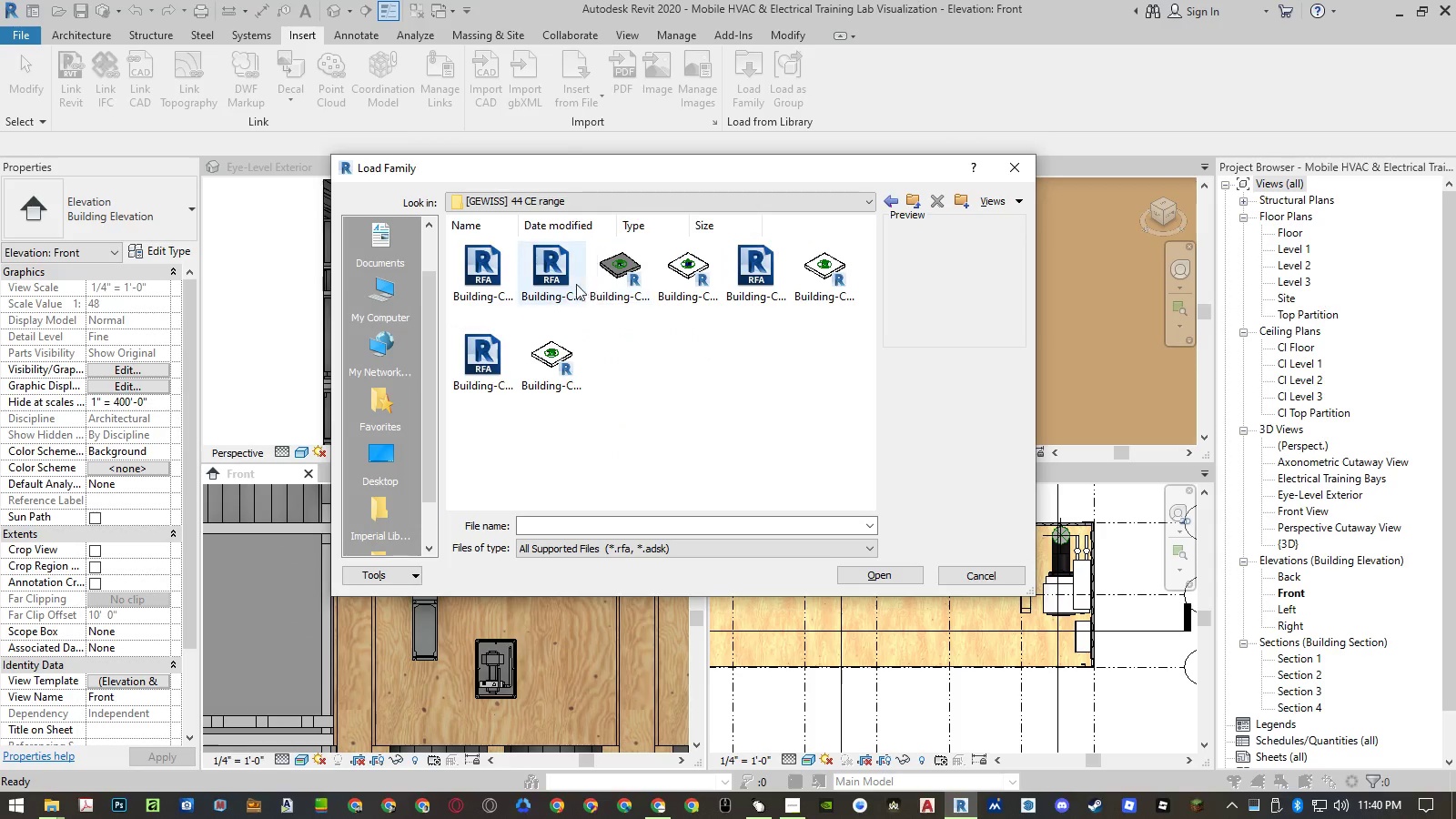 
left_click([544, 282])
 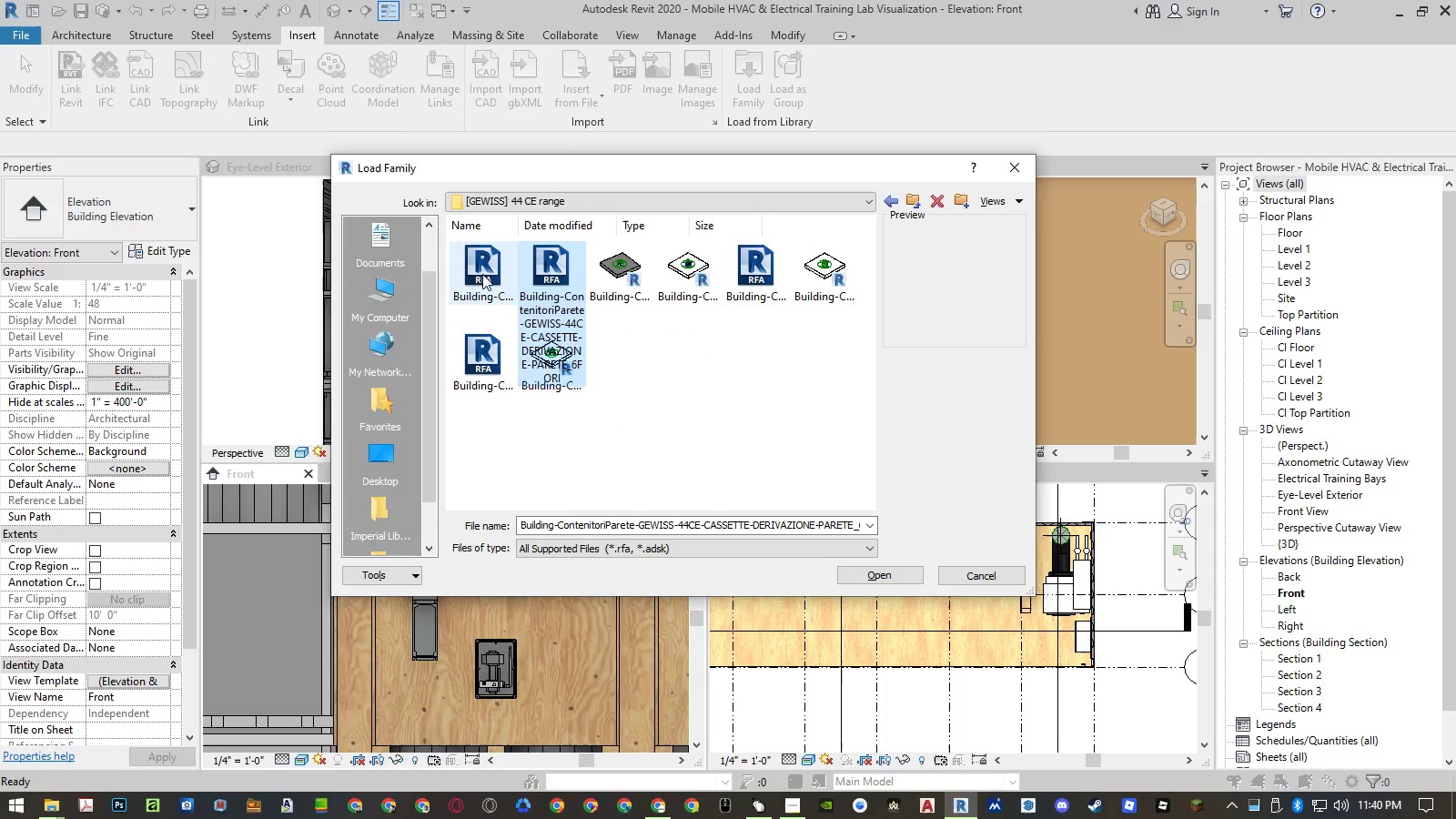 
left_click([476, 273])
 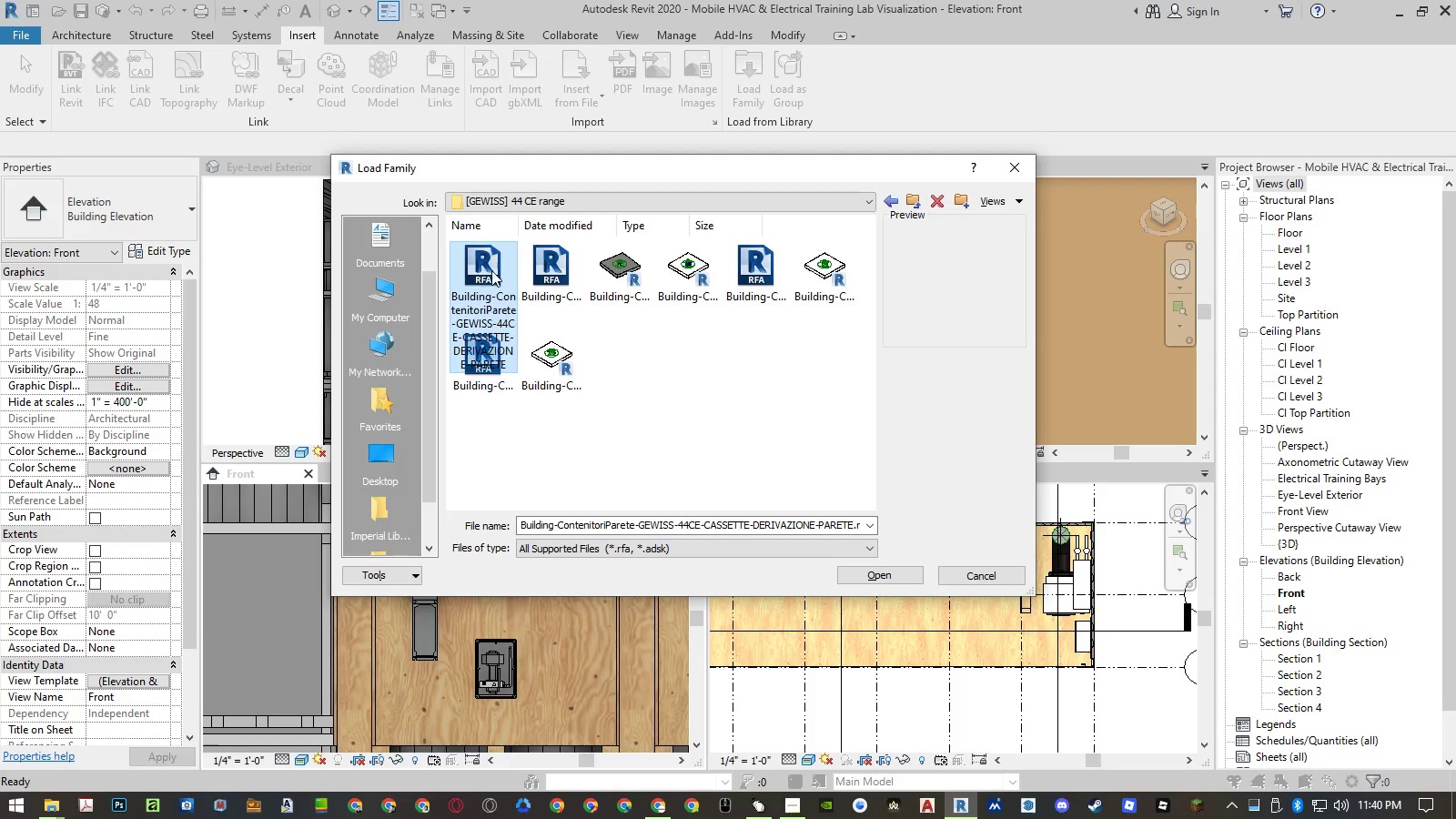 
left_click([528, 261])
 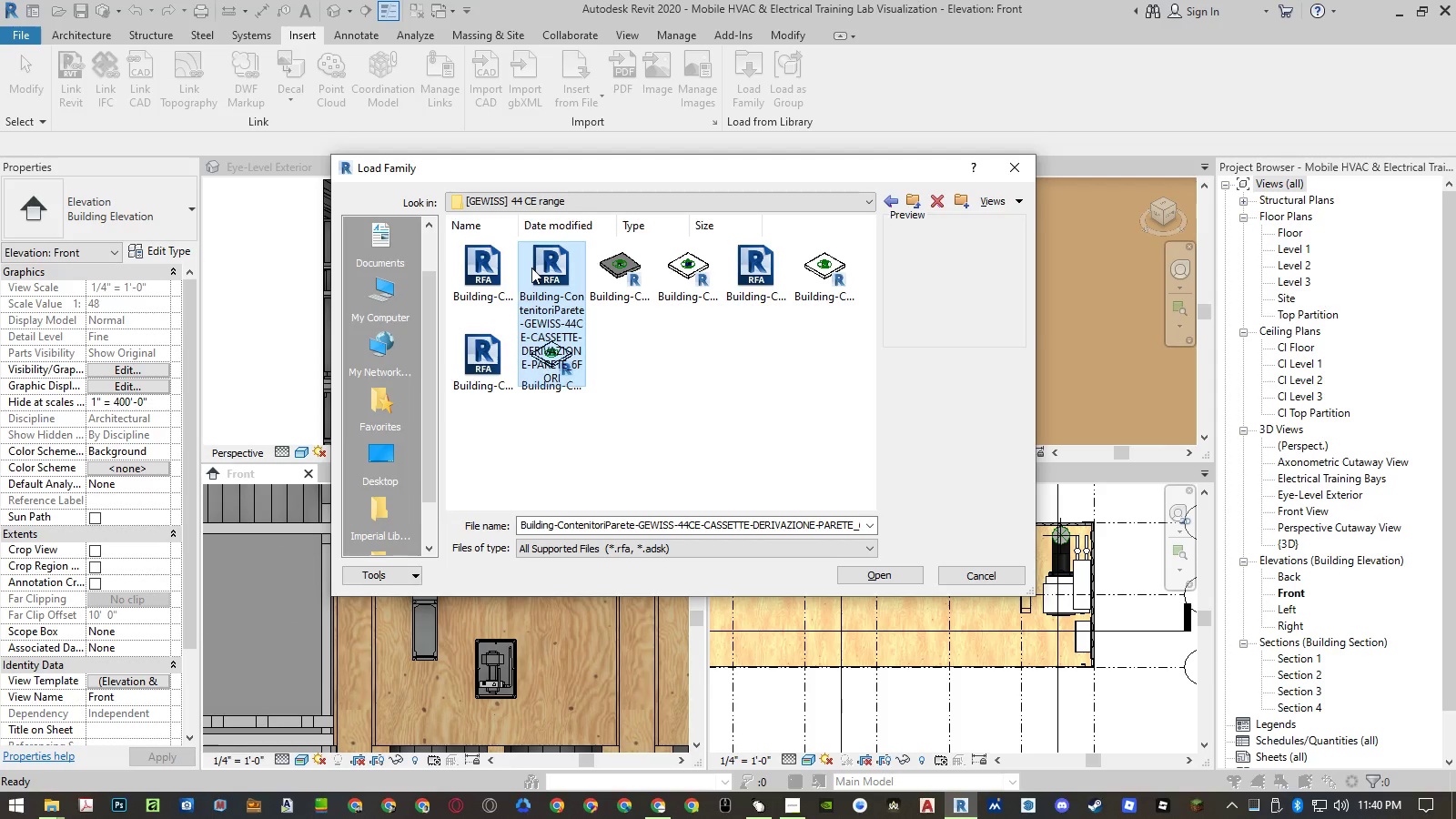 
double_click([531, 268])
 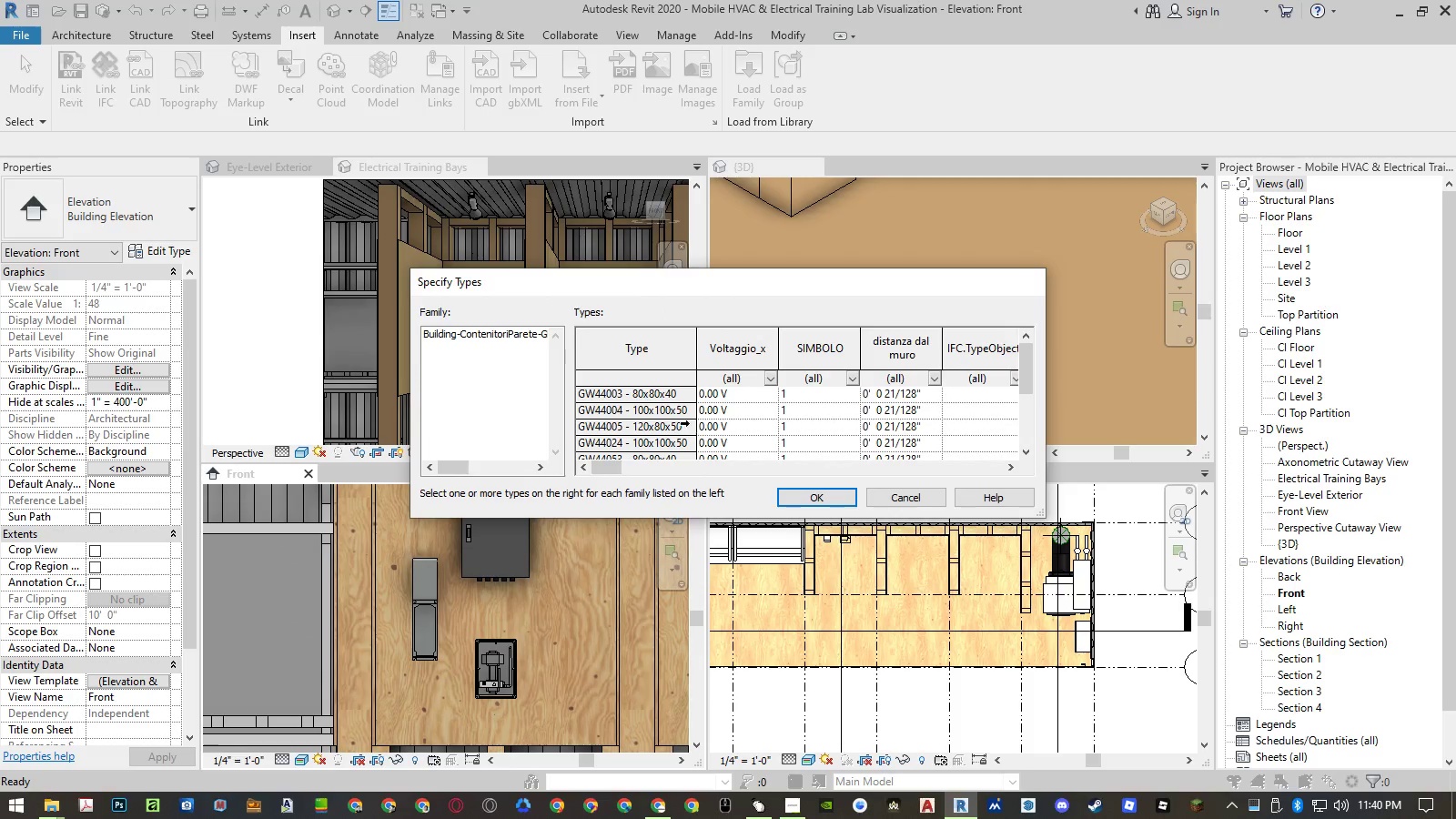 
left_click([576, 397])
 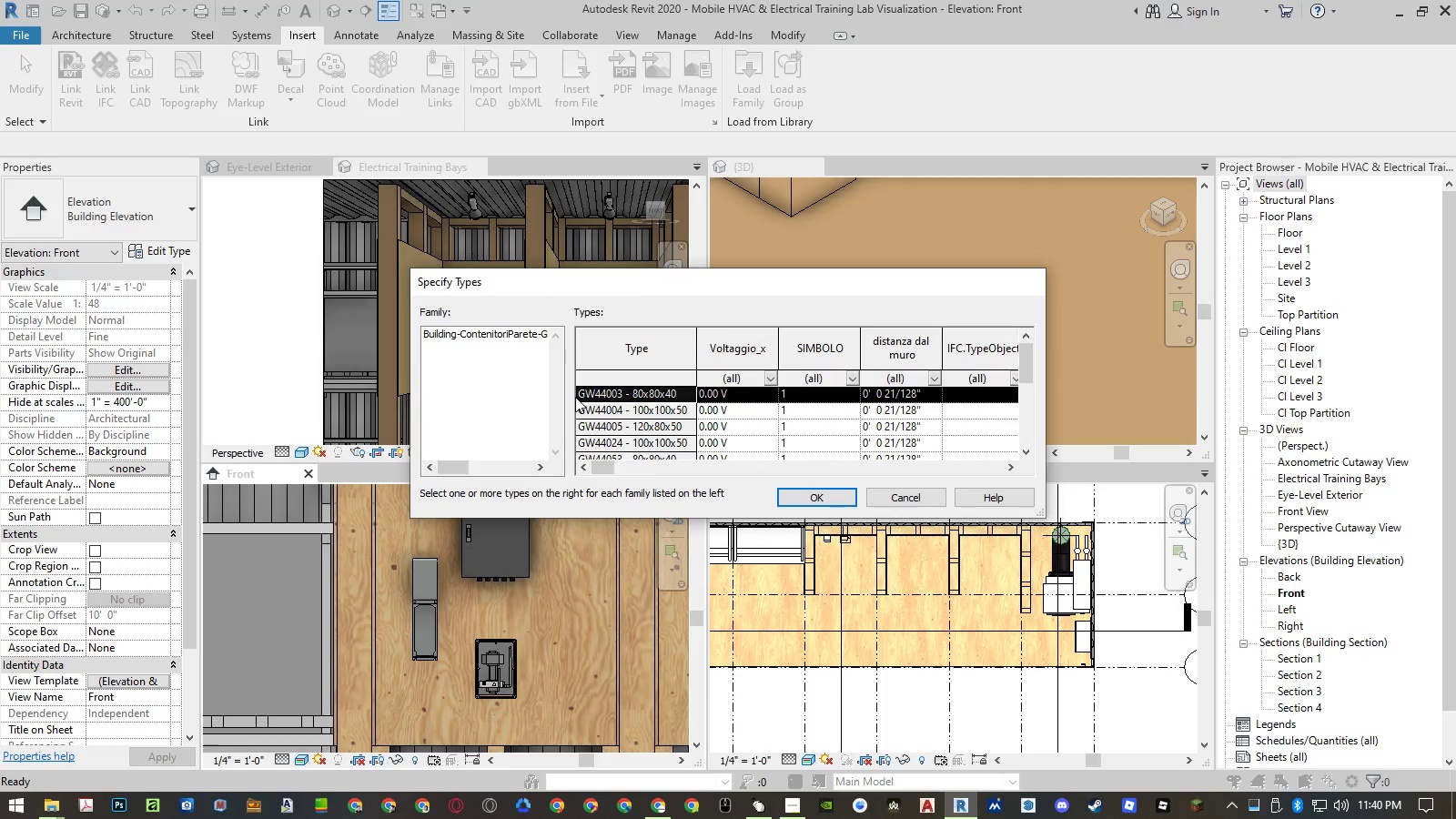 
key(Control+Shift+ArrowDown)
 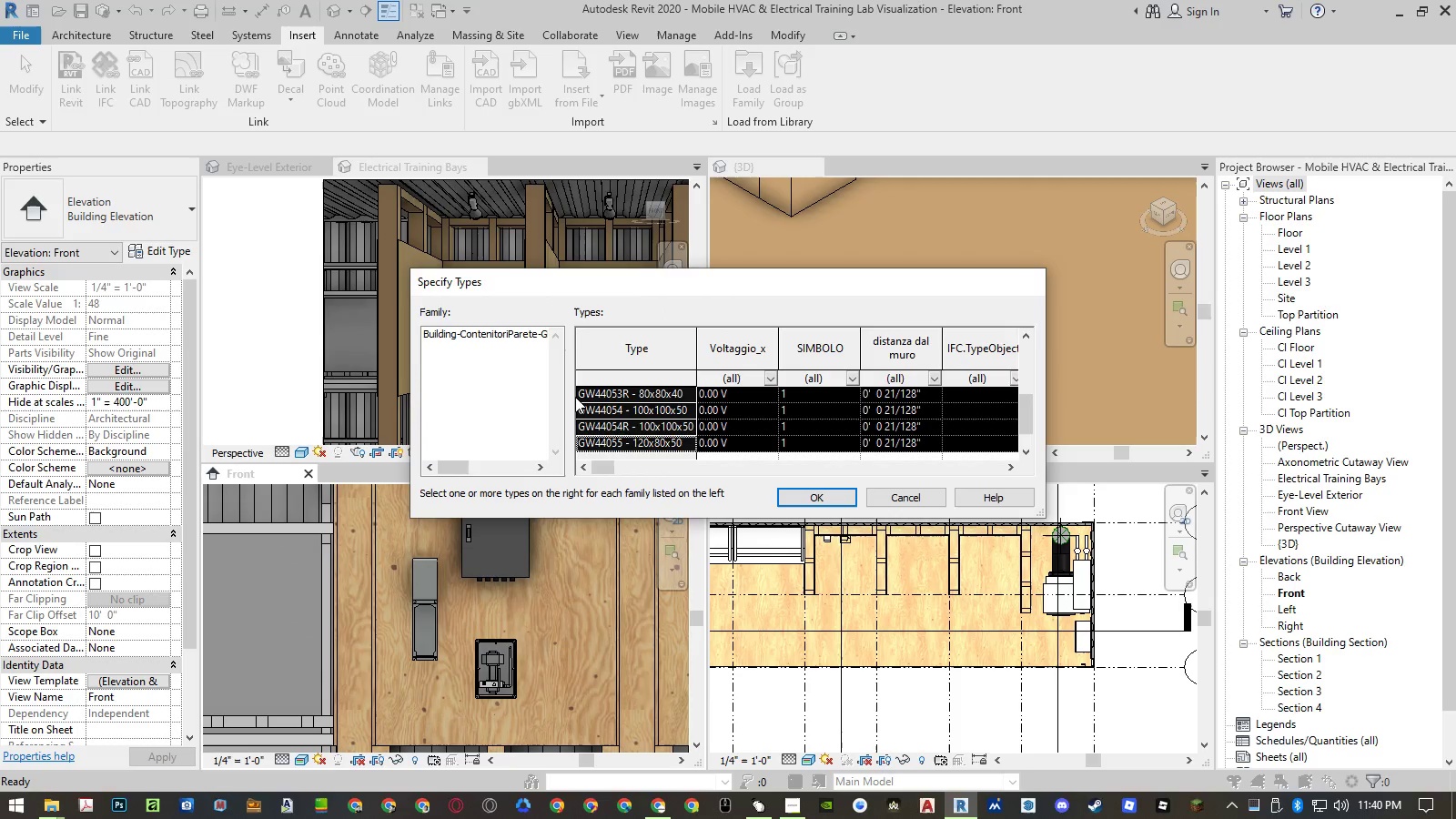 
key(Enter)
 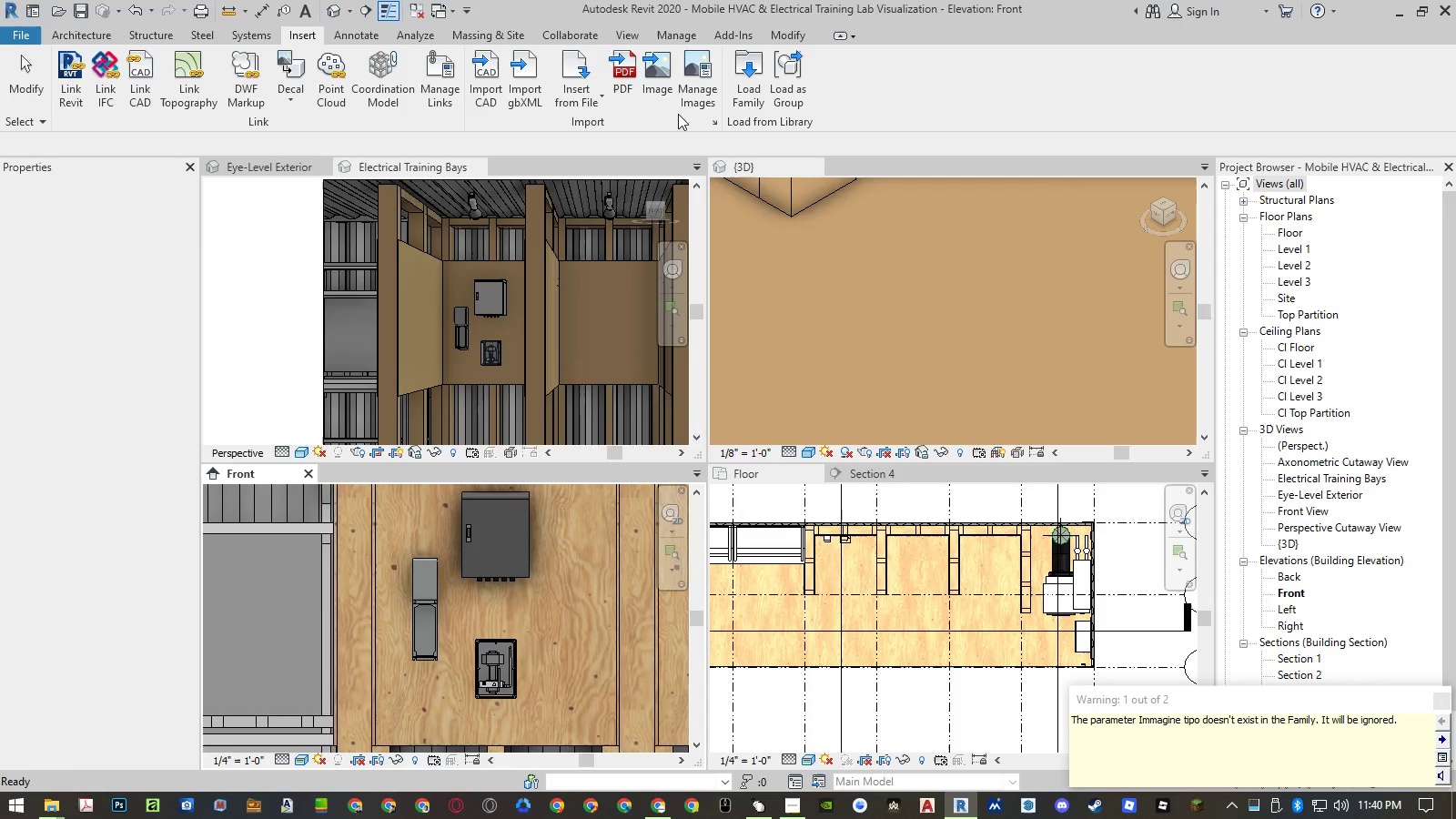 
wait(6.44)
 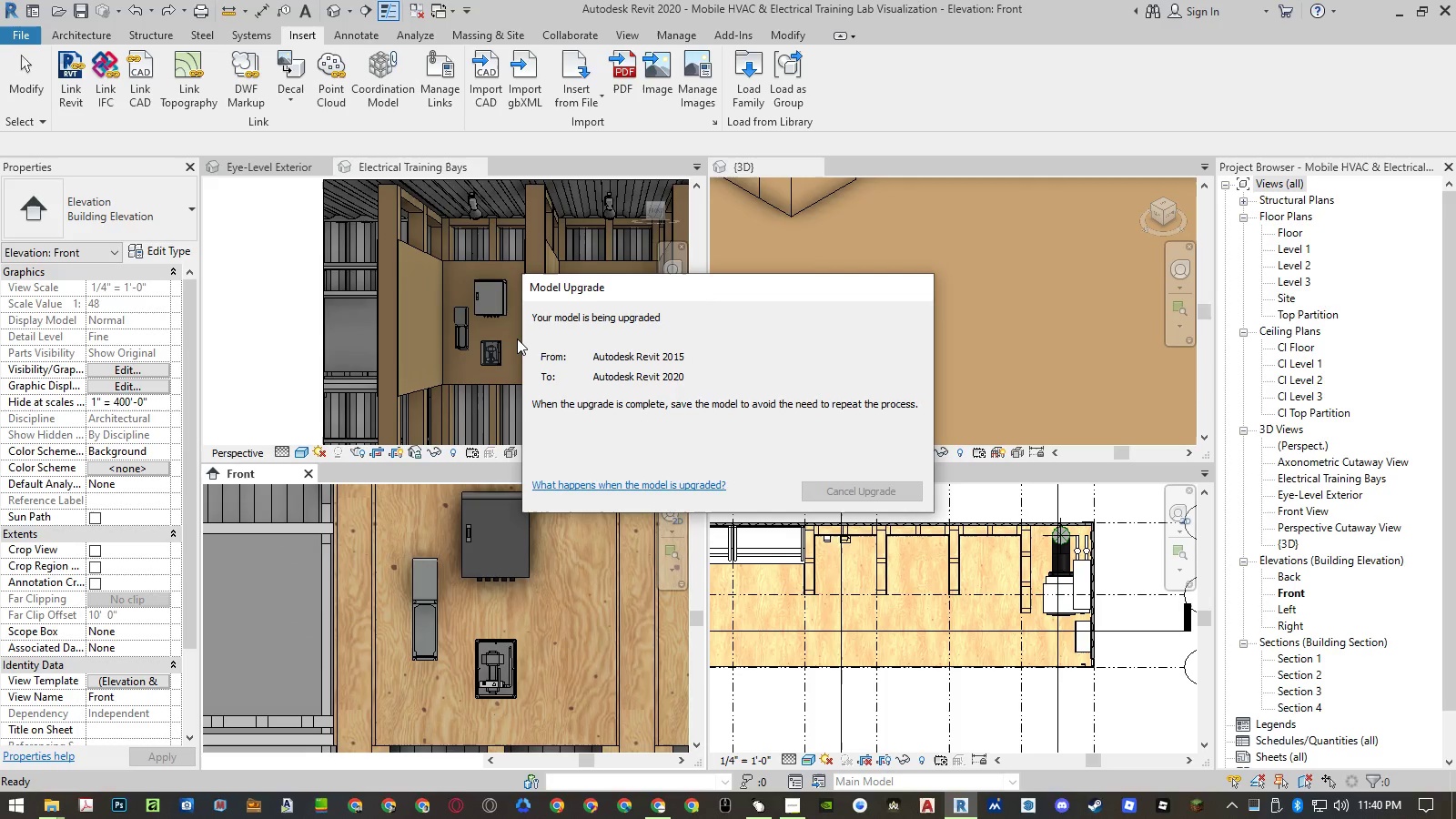 
left_click([573, 538])
 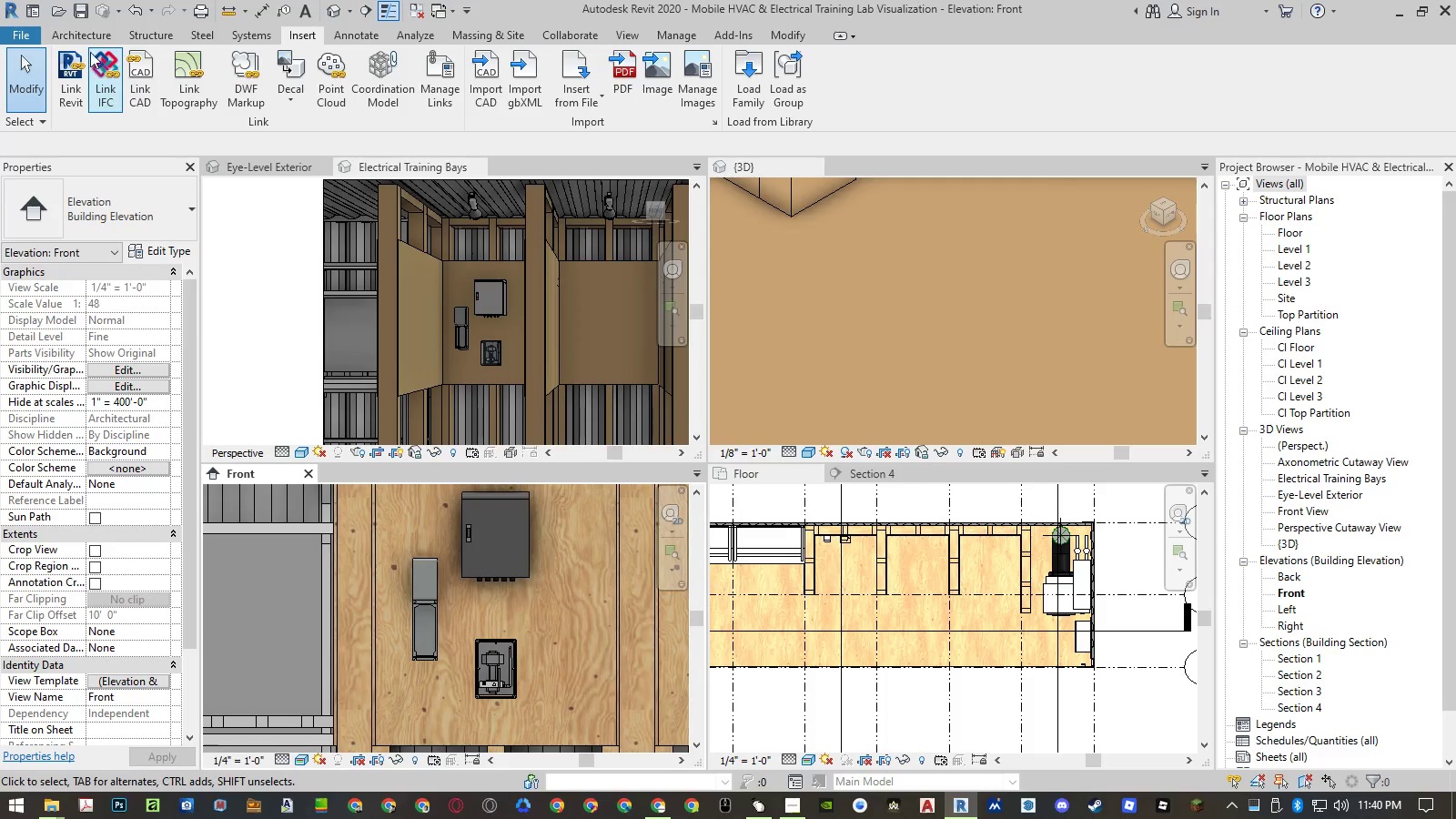 
left_click([76, 35])
 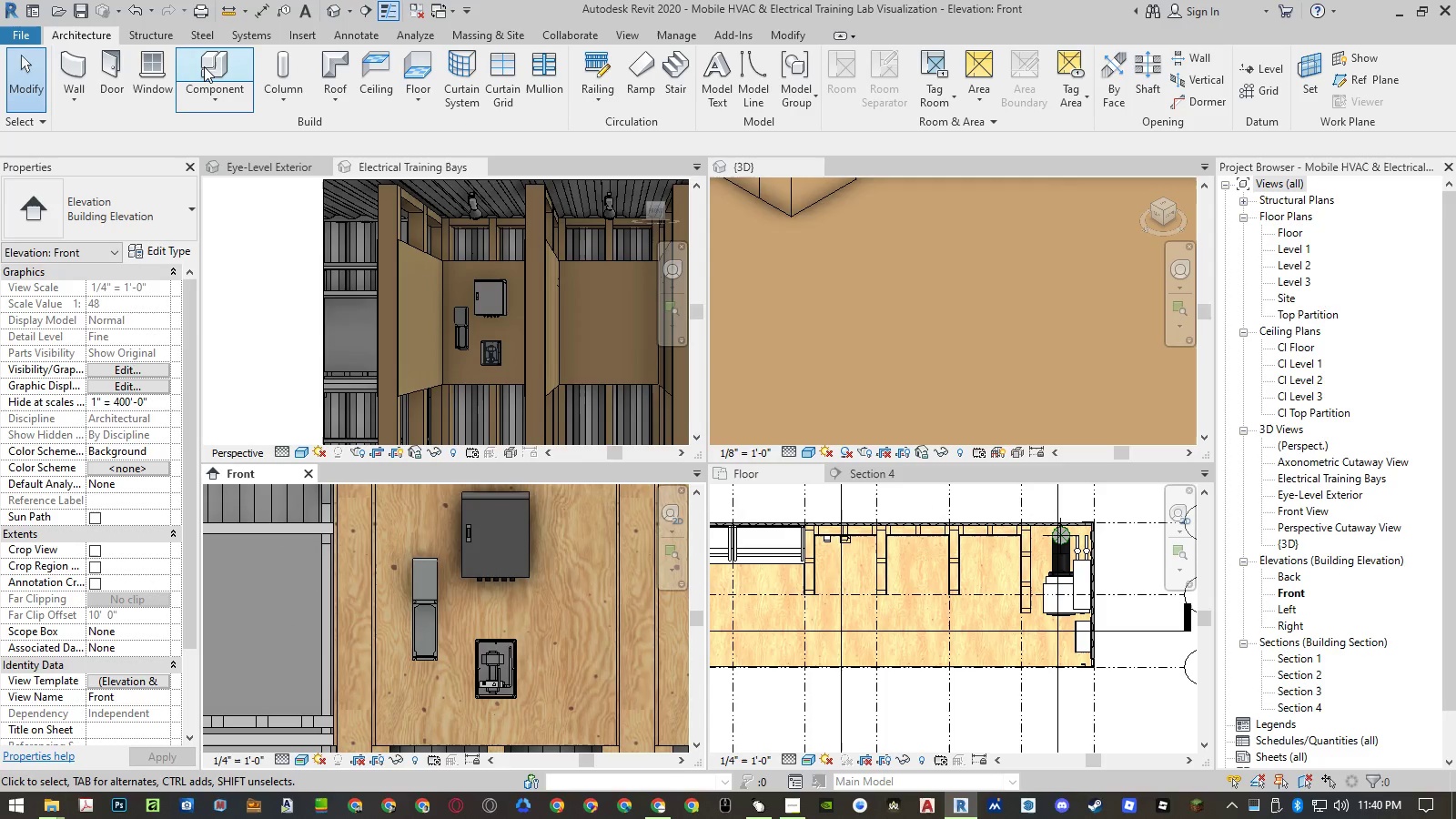 
left_click([208, 66])
 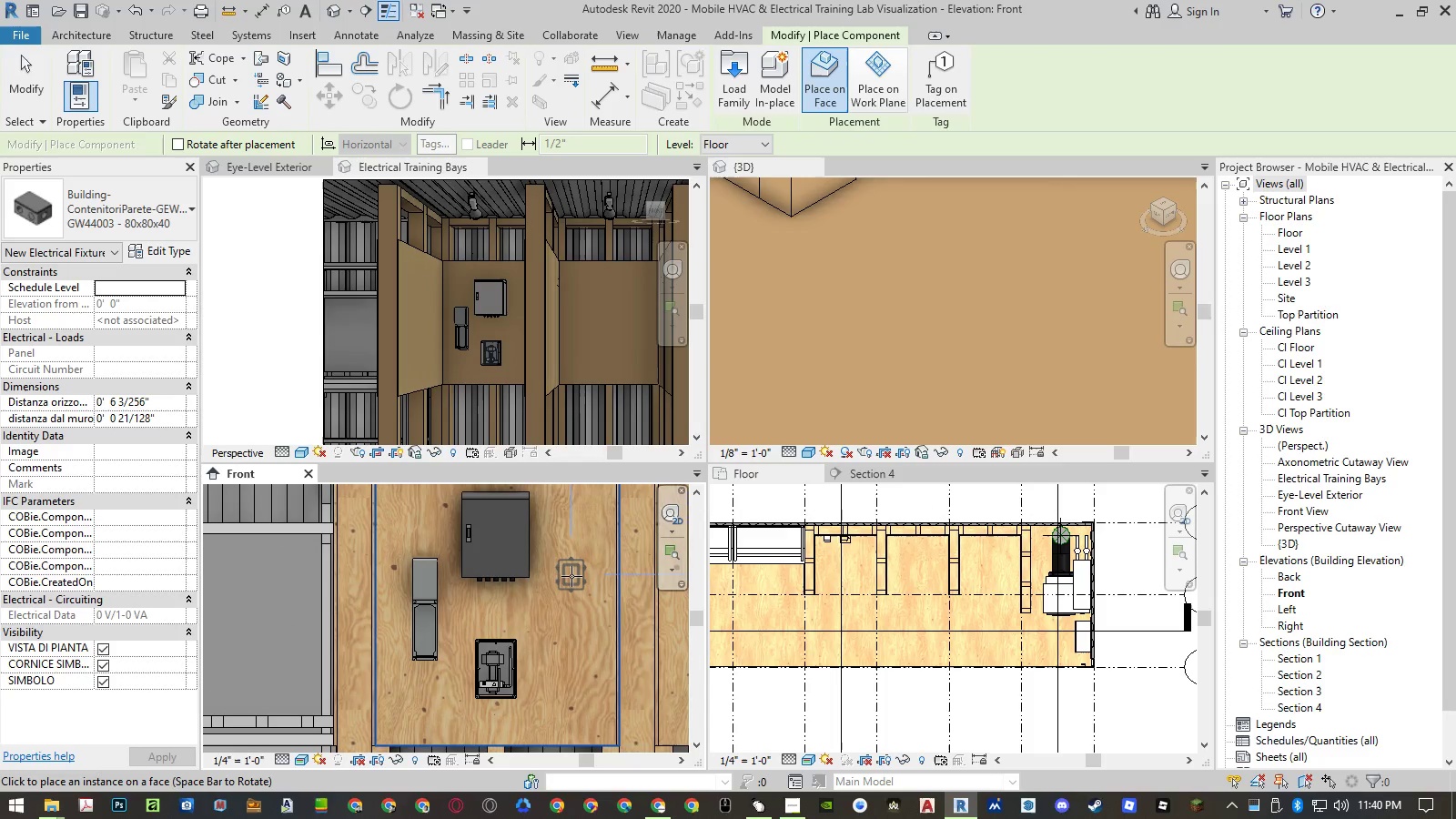 
left_click([572, 576])
 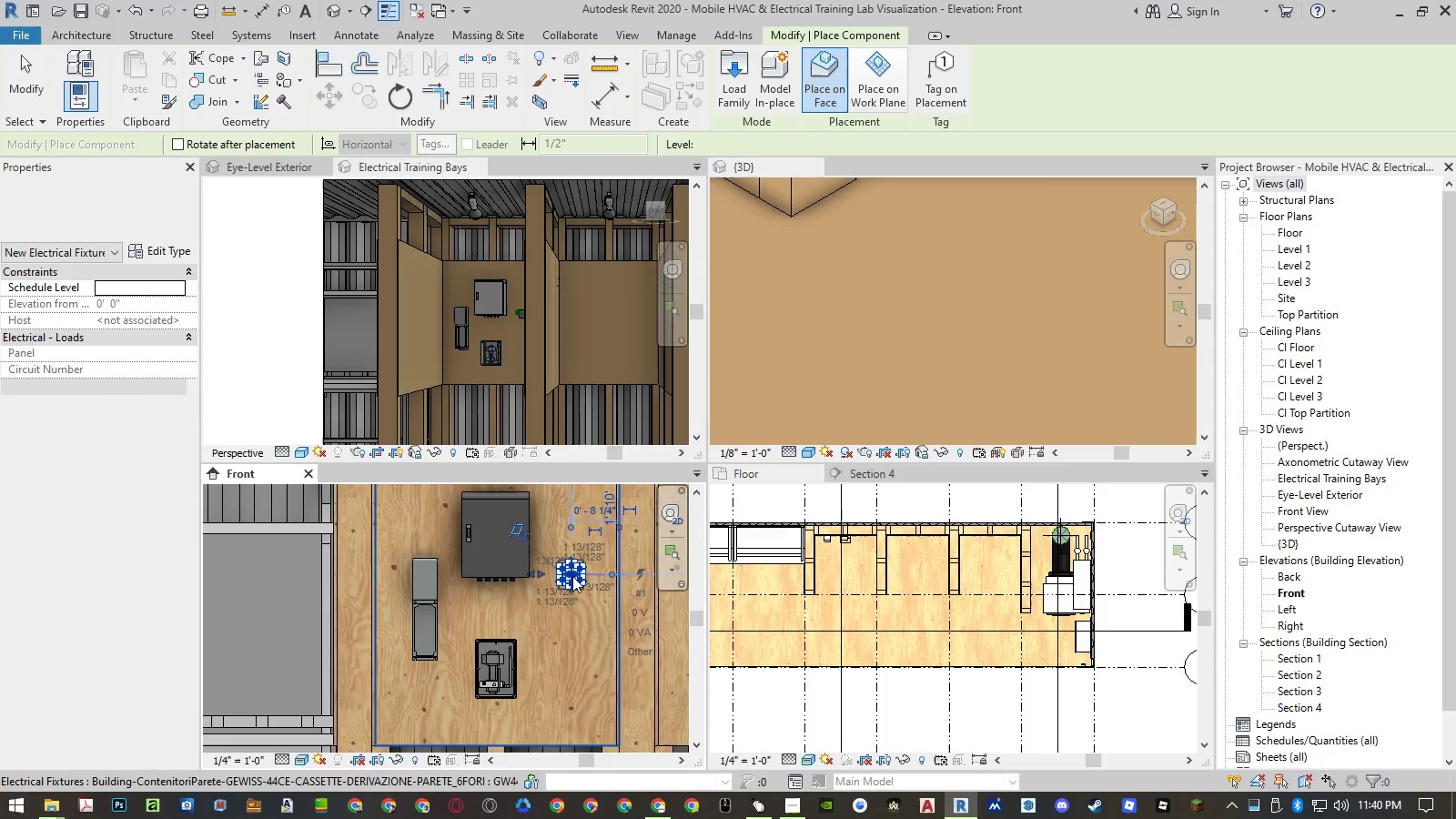 
key(Escape)
 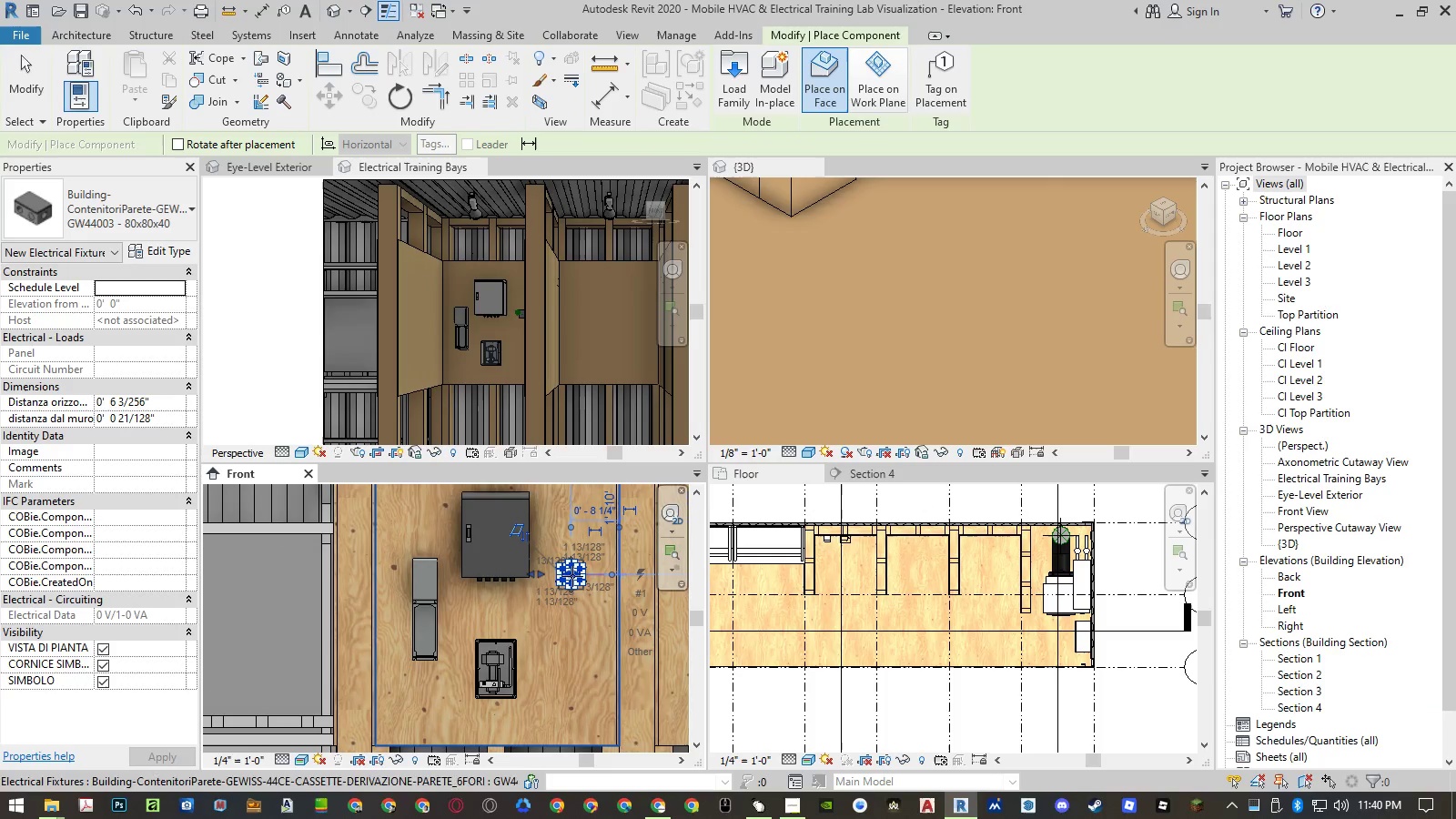 
key(Escape)
 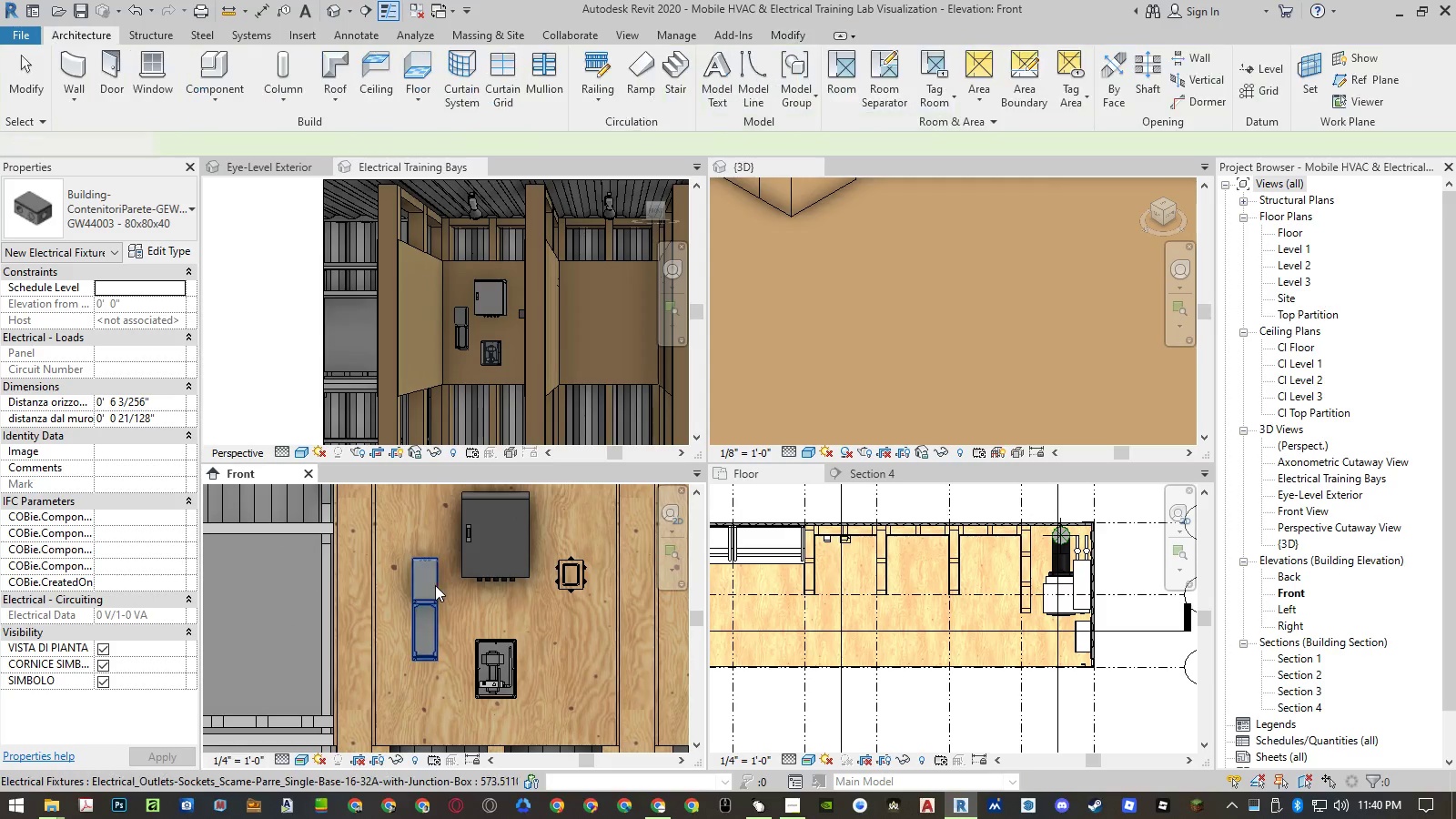 
left_click([435, 585])
 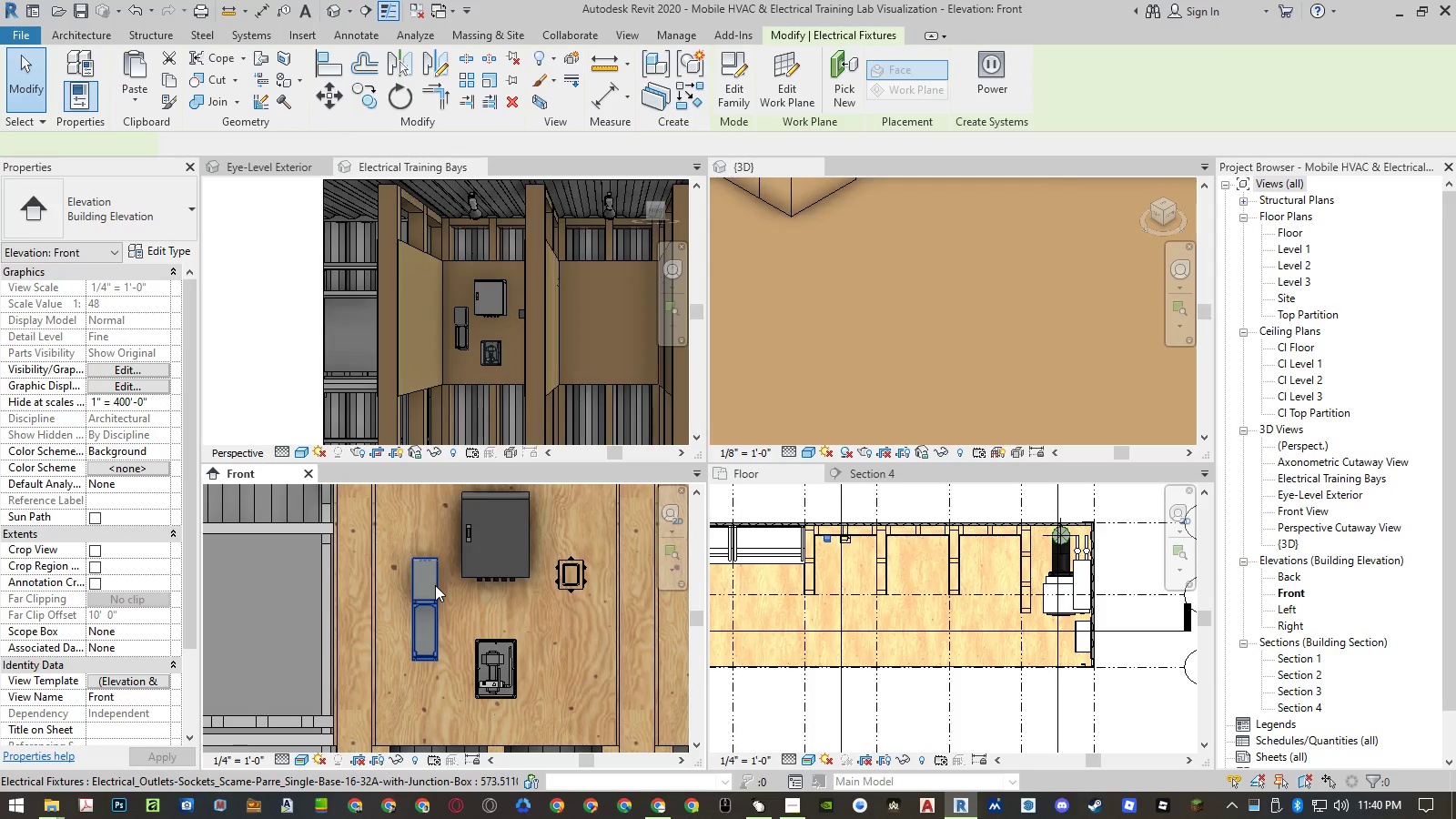 
key(Delete)
 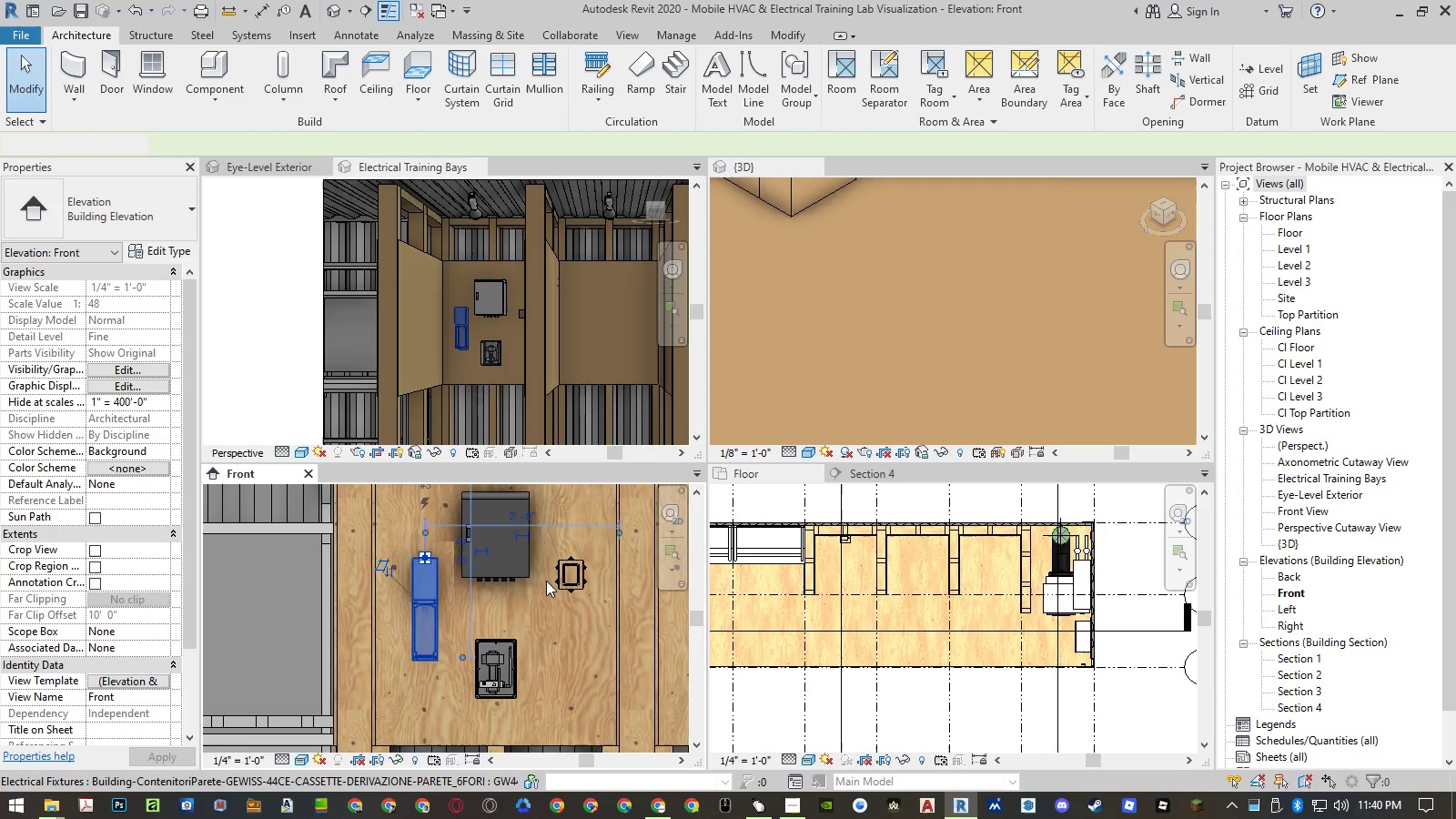 
mouse_move([572, 579])
 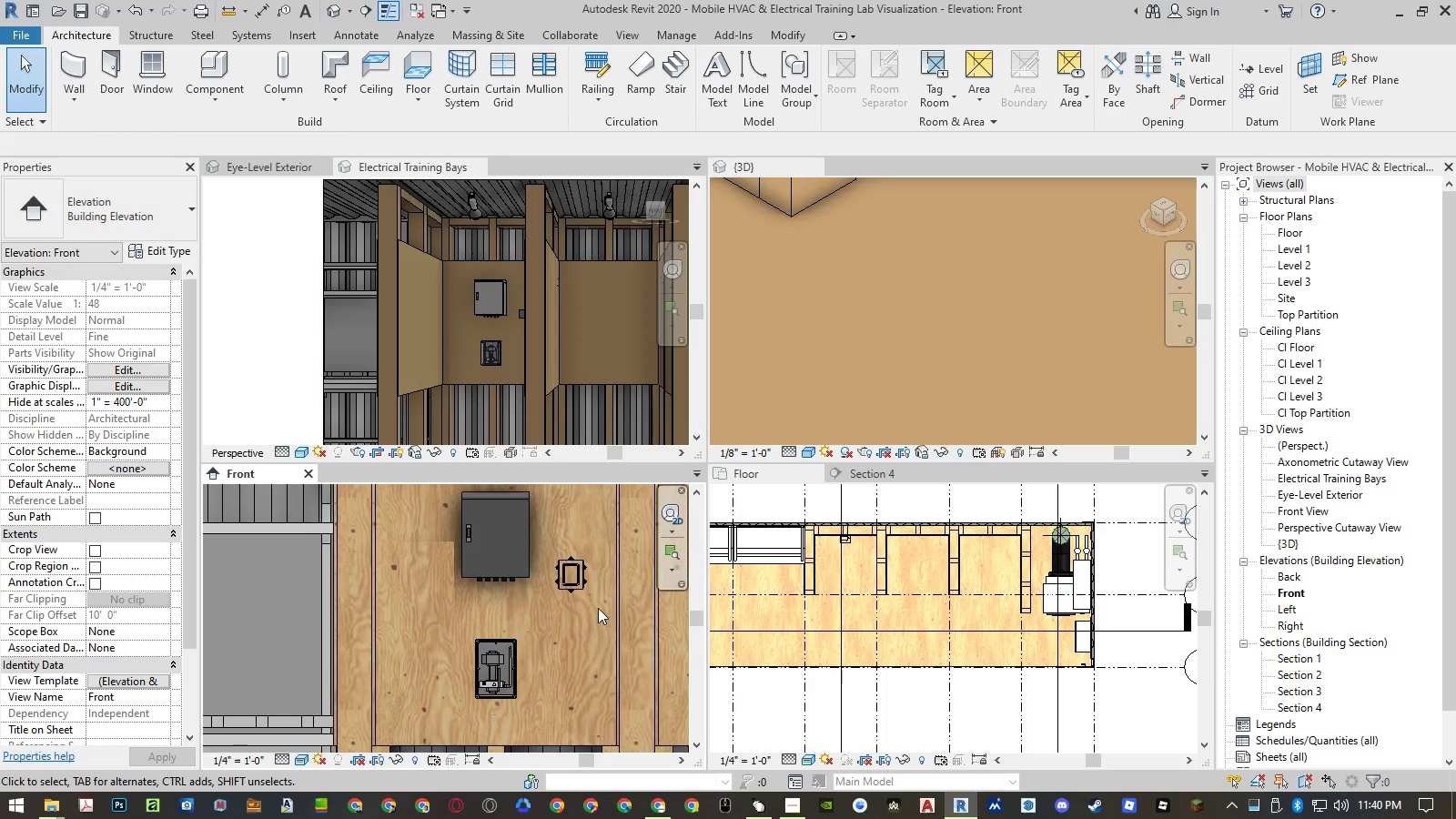 
scroll: coordinate [596, 602], scroll_direction: up, amount: 6.0
 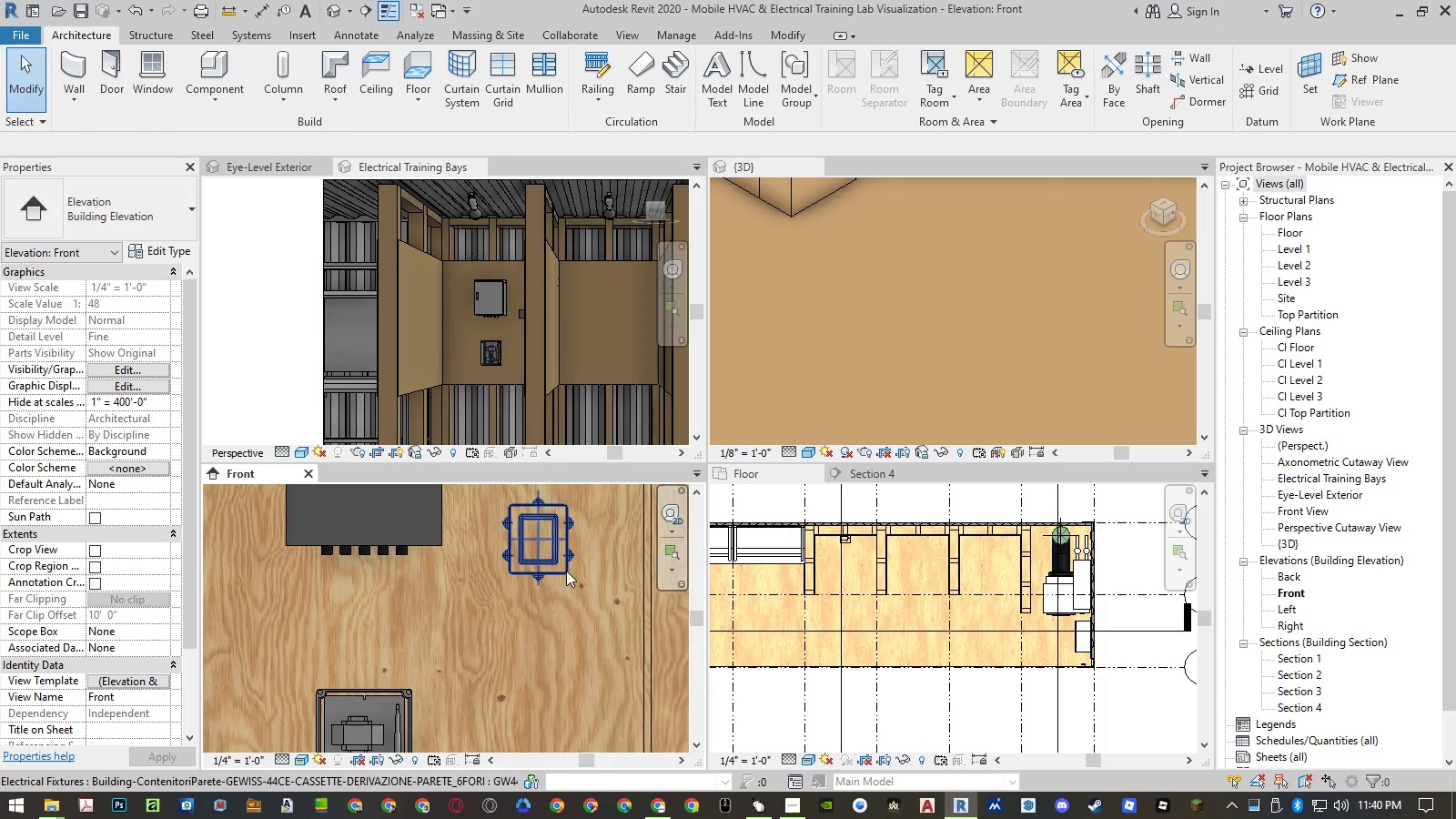 
left_click([564, 570])
 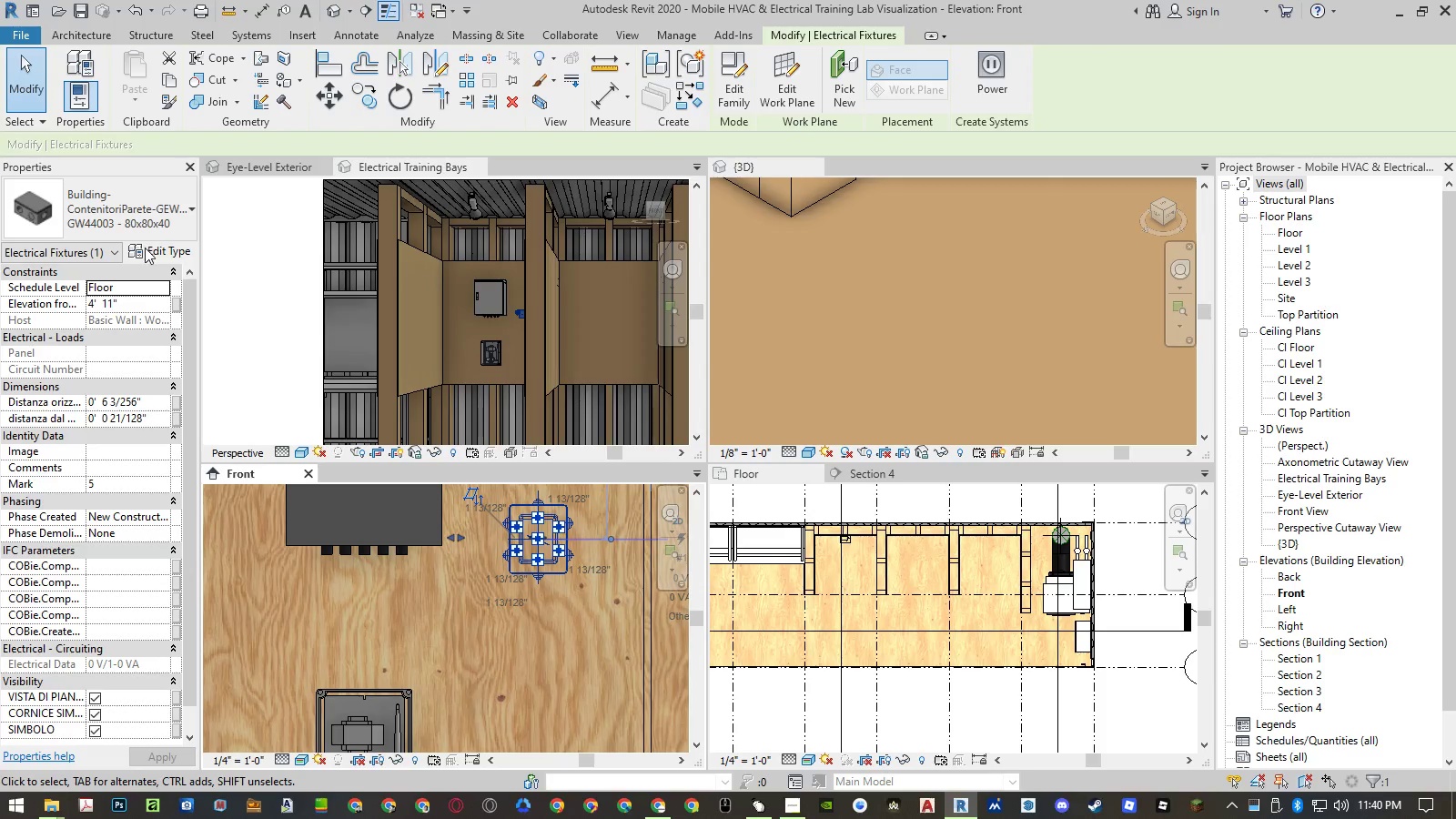 
left_click([152, 216])
 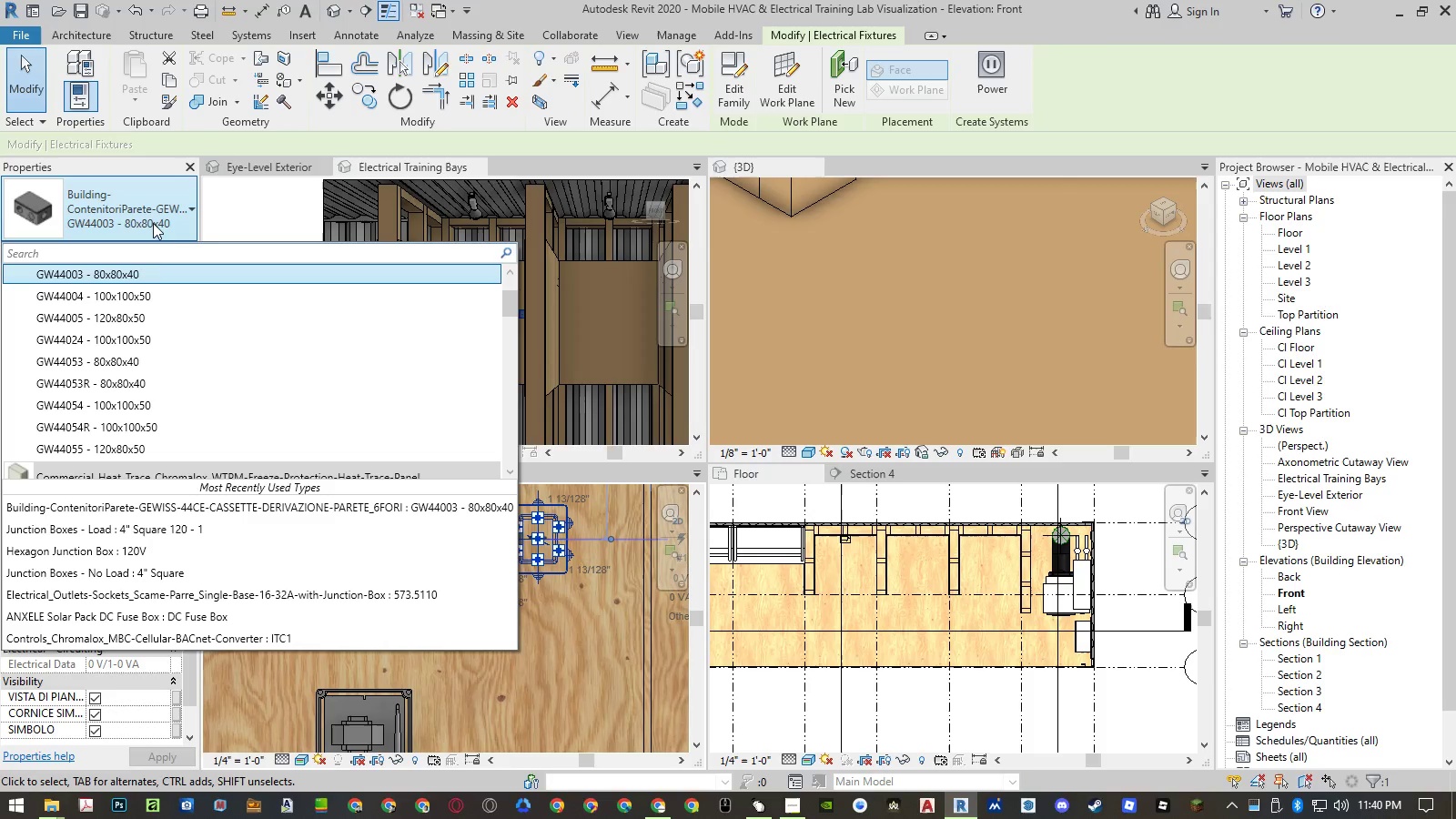 
scroll: coordinate [159, 312], scroll_direction: up, amount: 4.0
 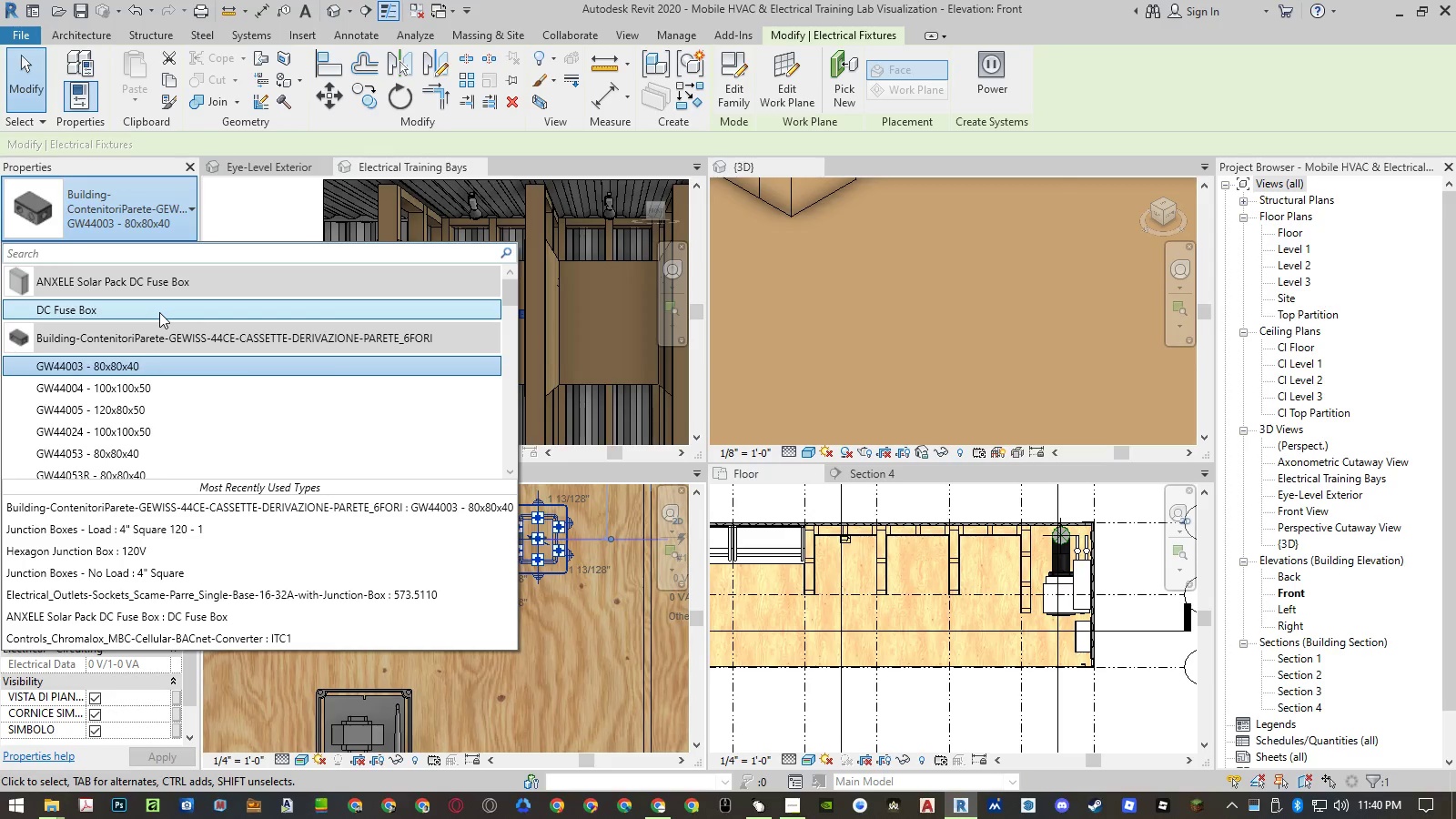 
scroll: coordinate [159, 312], scroll_direction: down, amount: 1.0
 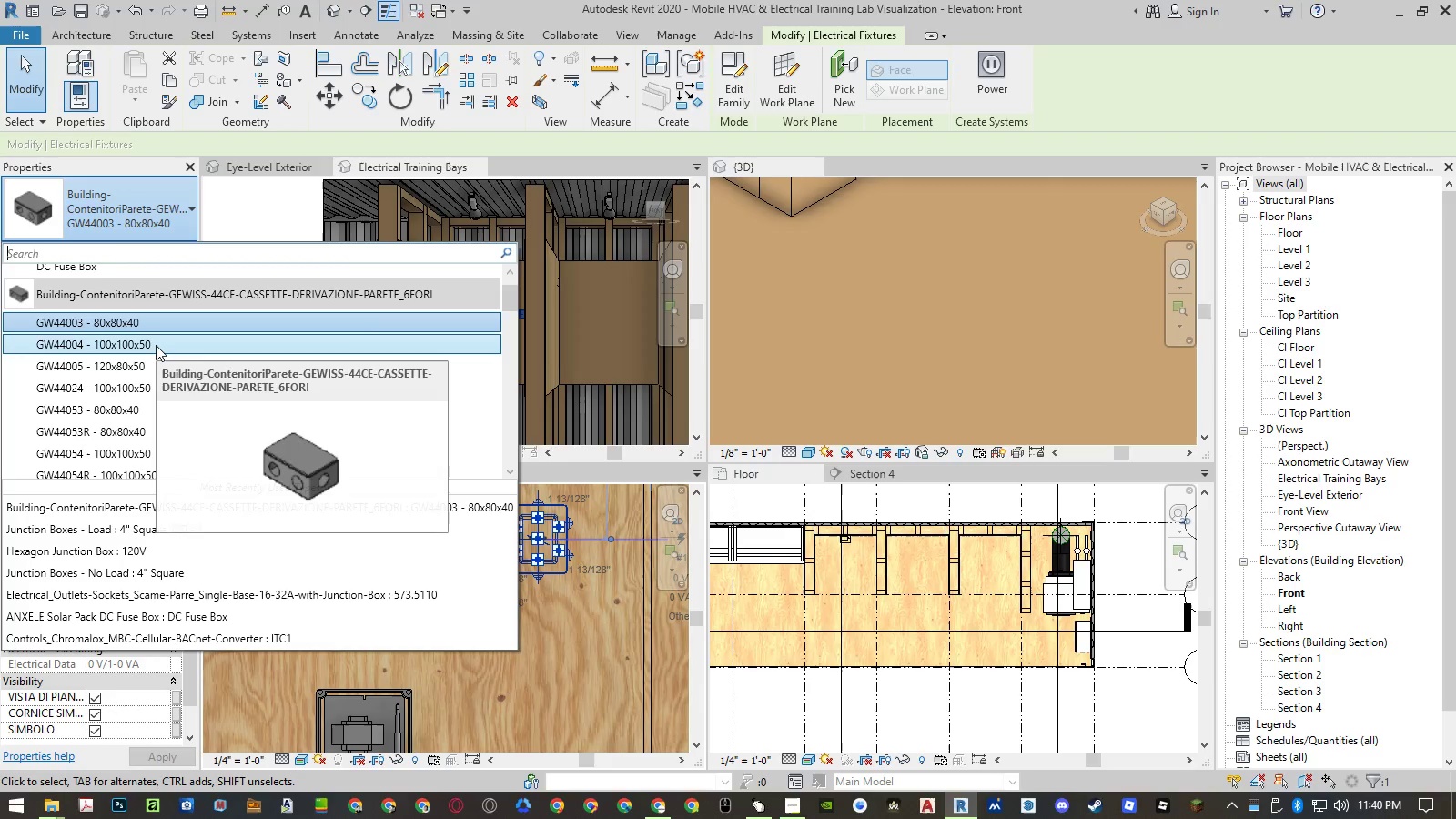 
left_click([156, 345])
 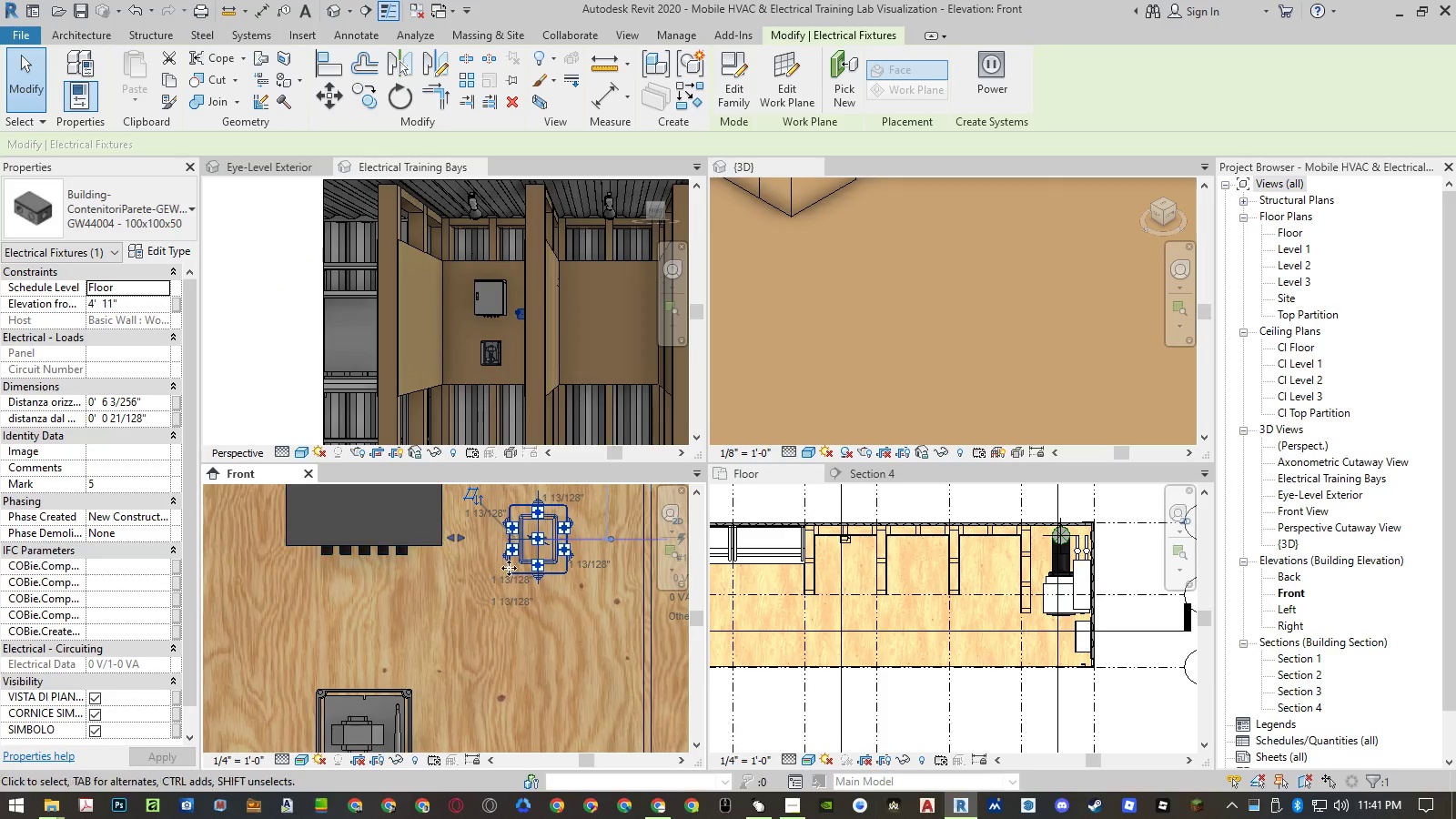 
key(Escape)
 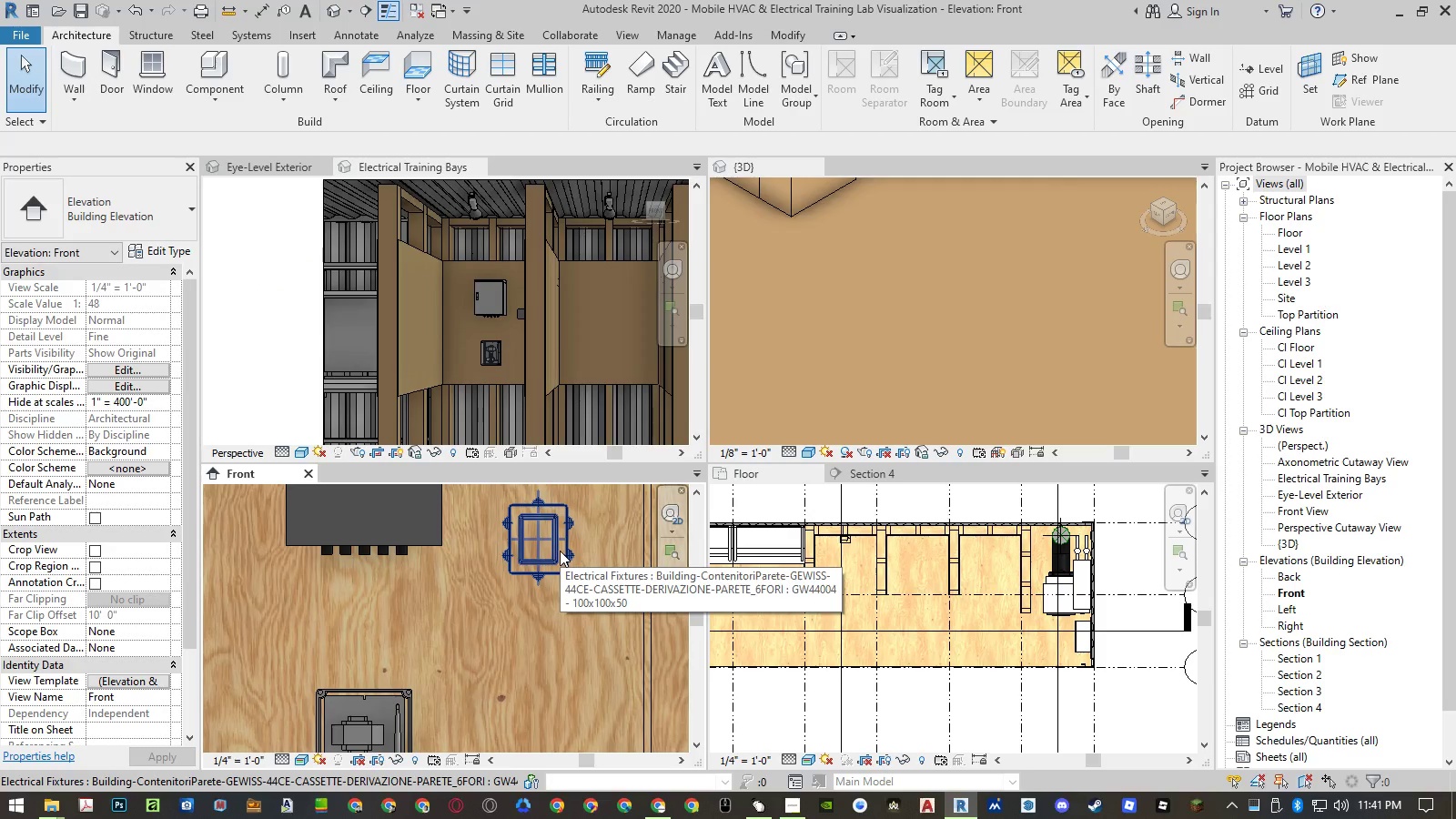 
key(Control+Z)
 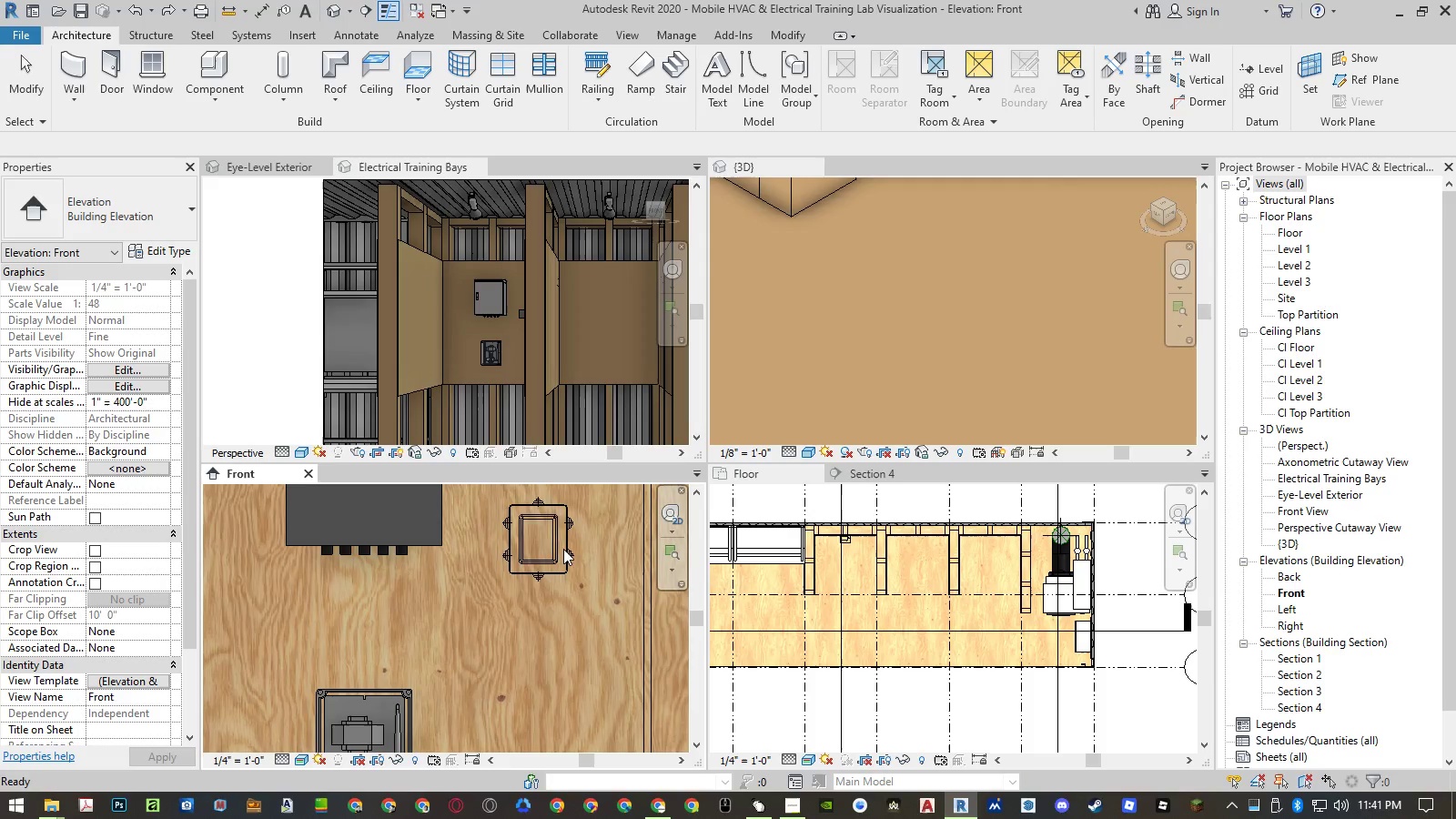 
left_click([565, 551])
 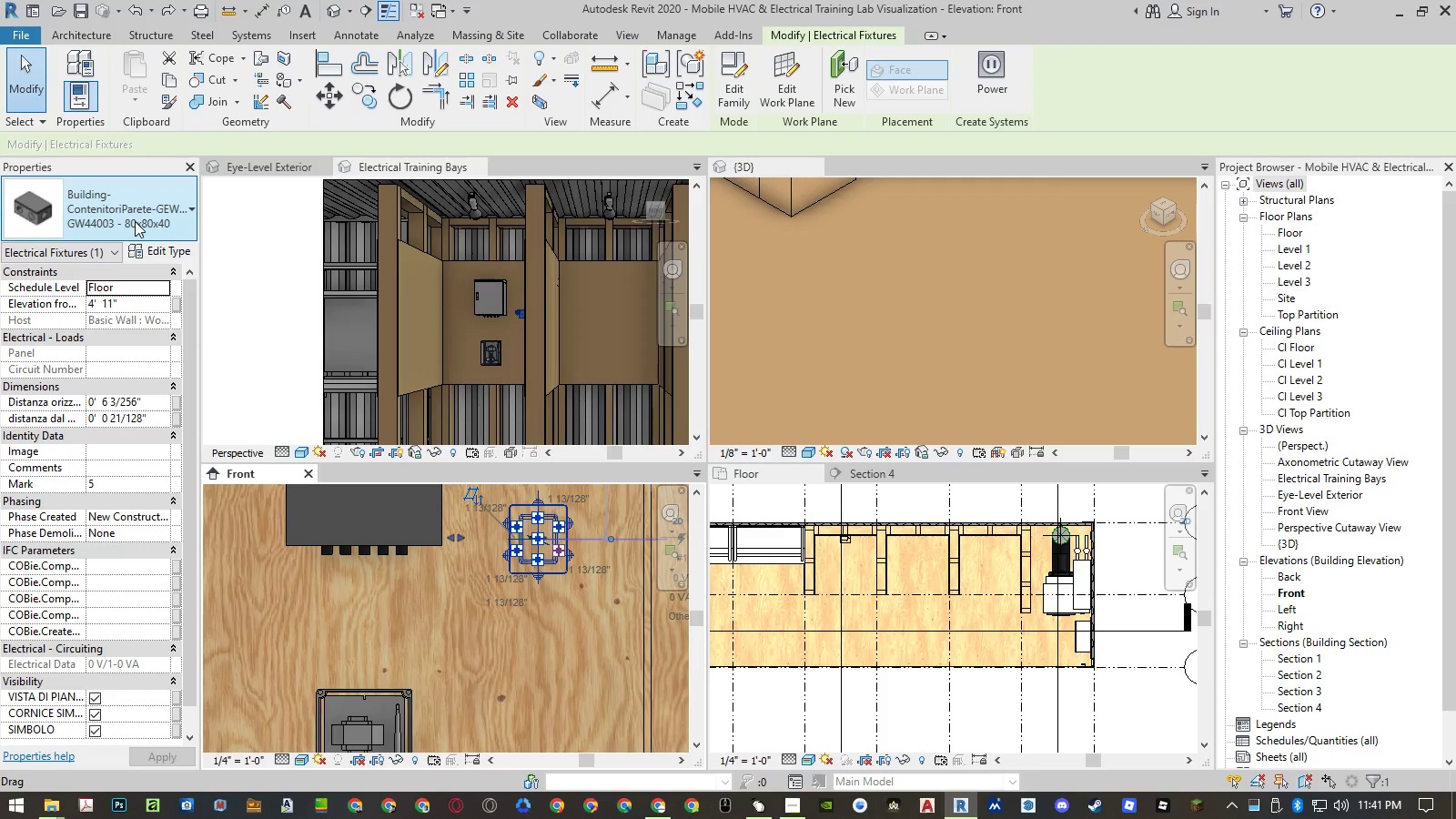 
left_click([135, 221])
 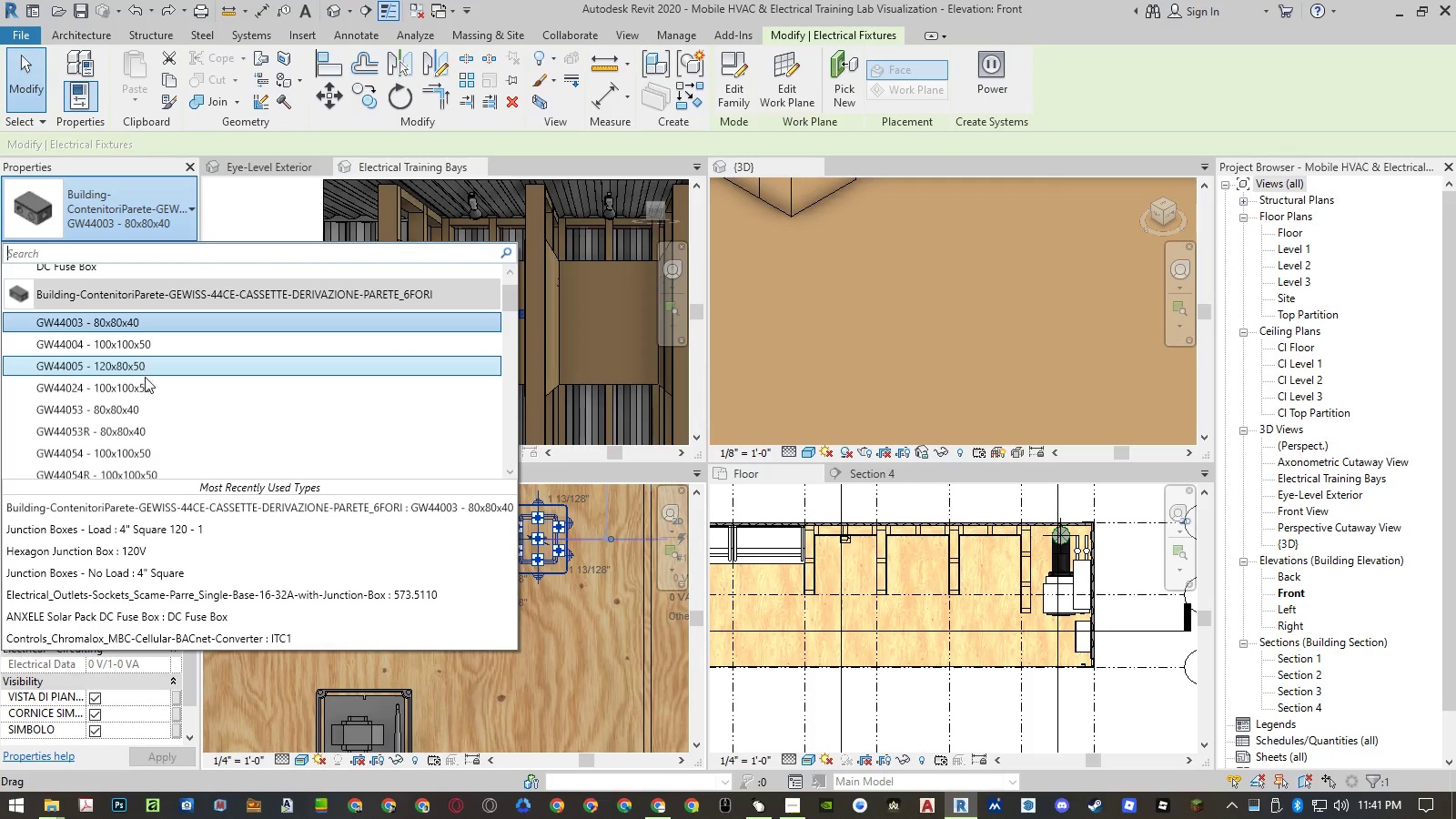 
left_click([145, 404])
 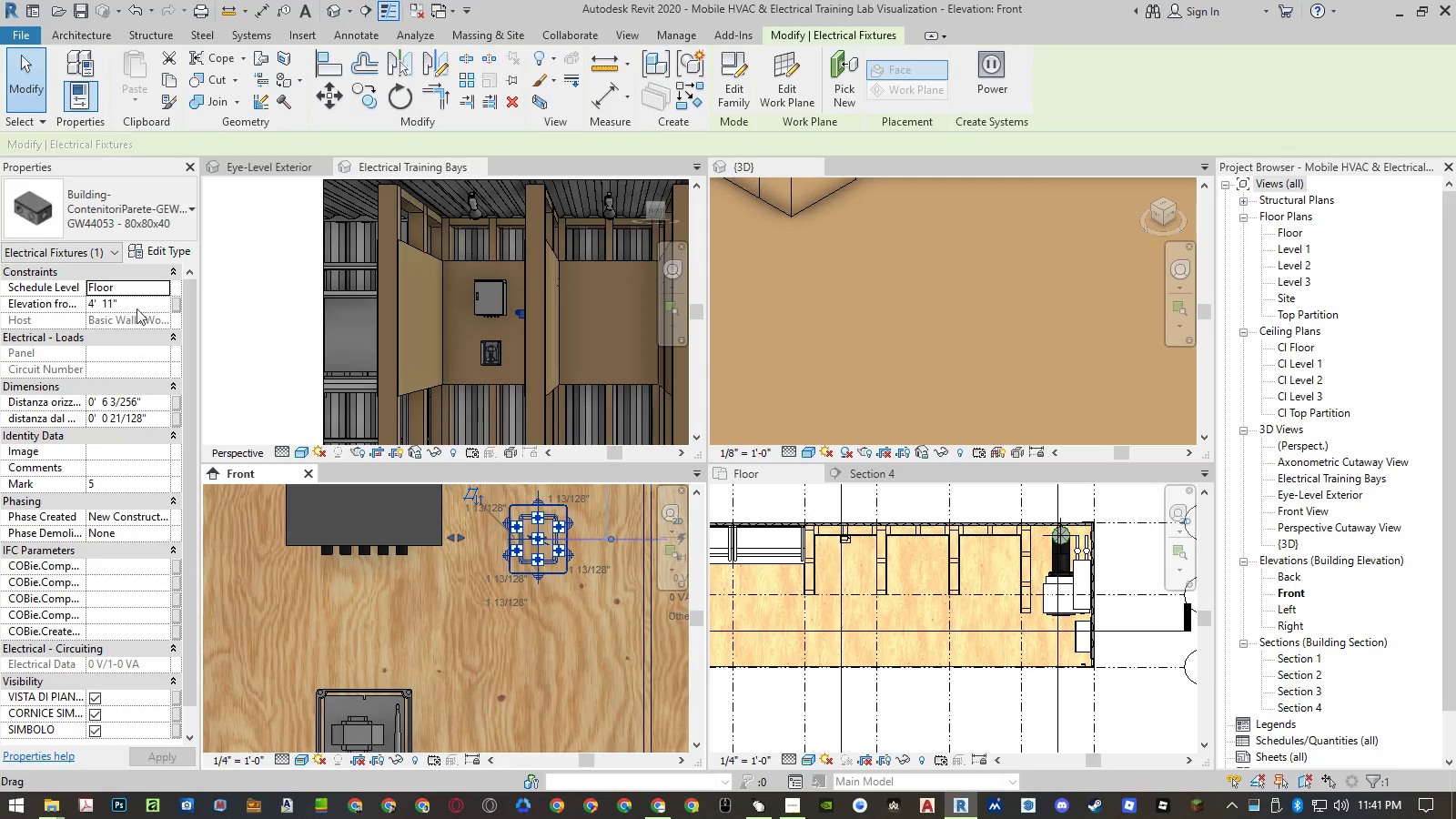 
left_click([125, 229])
 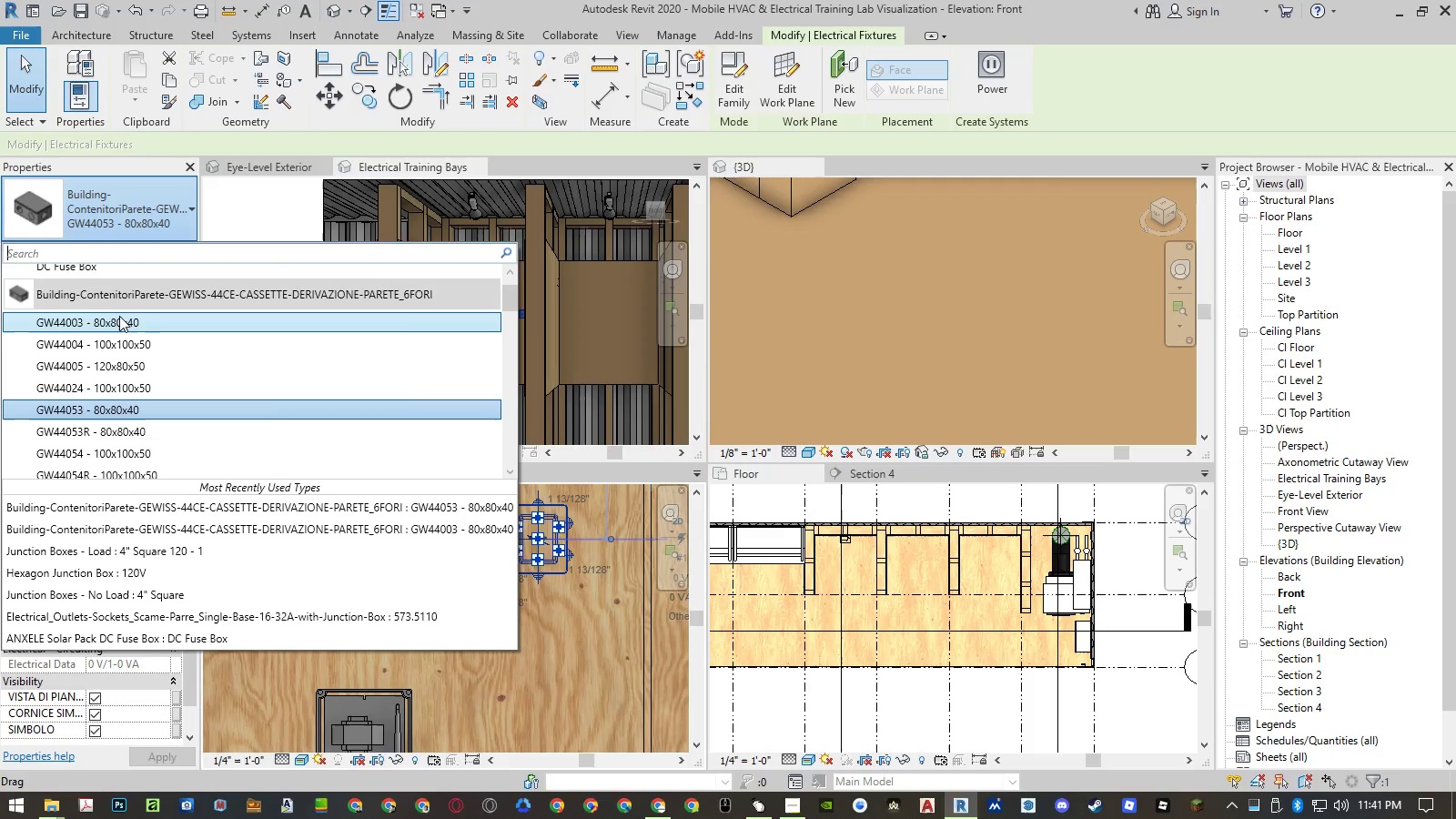 
left_click([119, 316])
 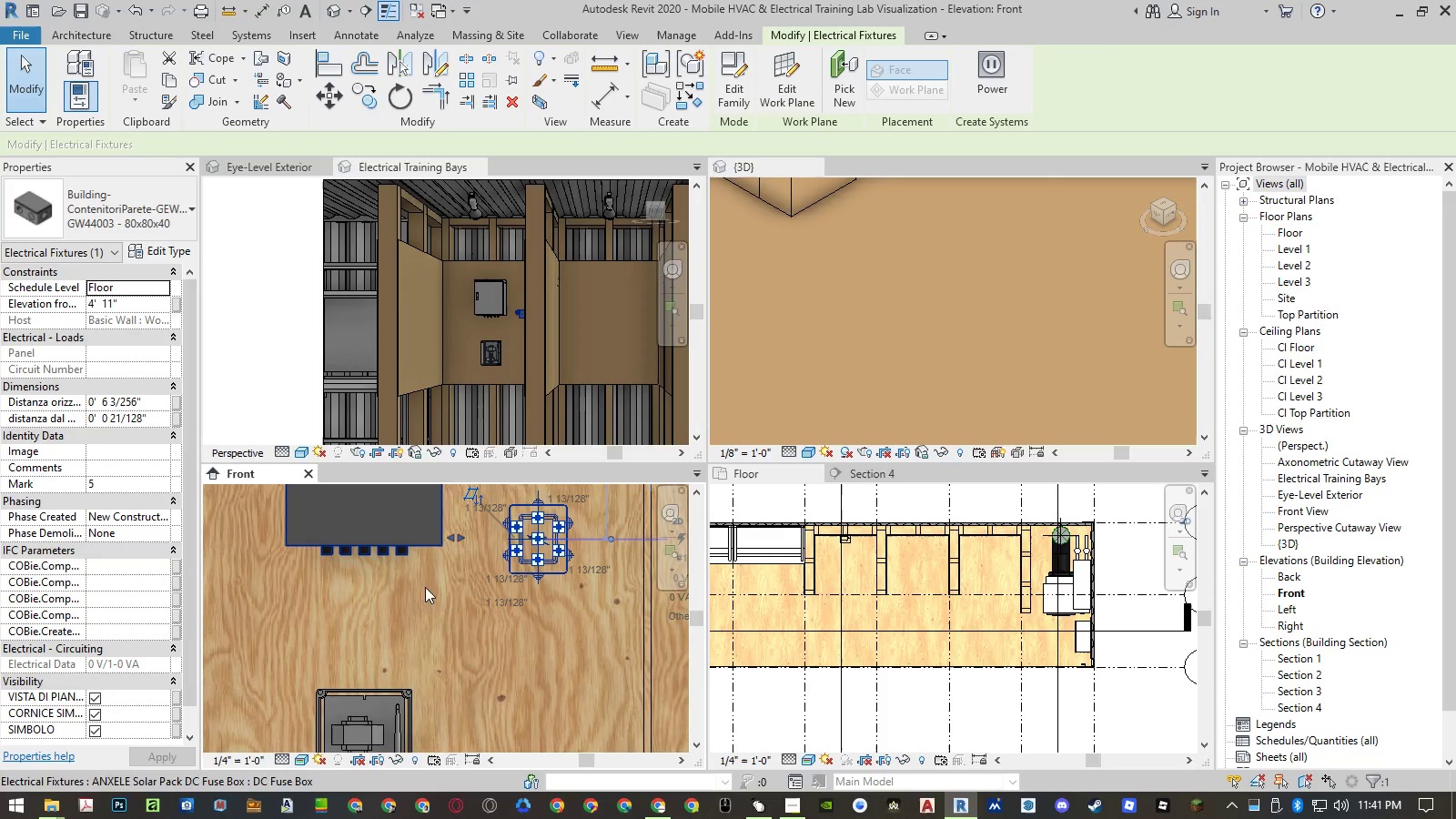 
left_click([481, 632])
 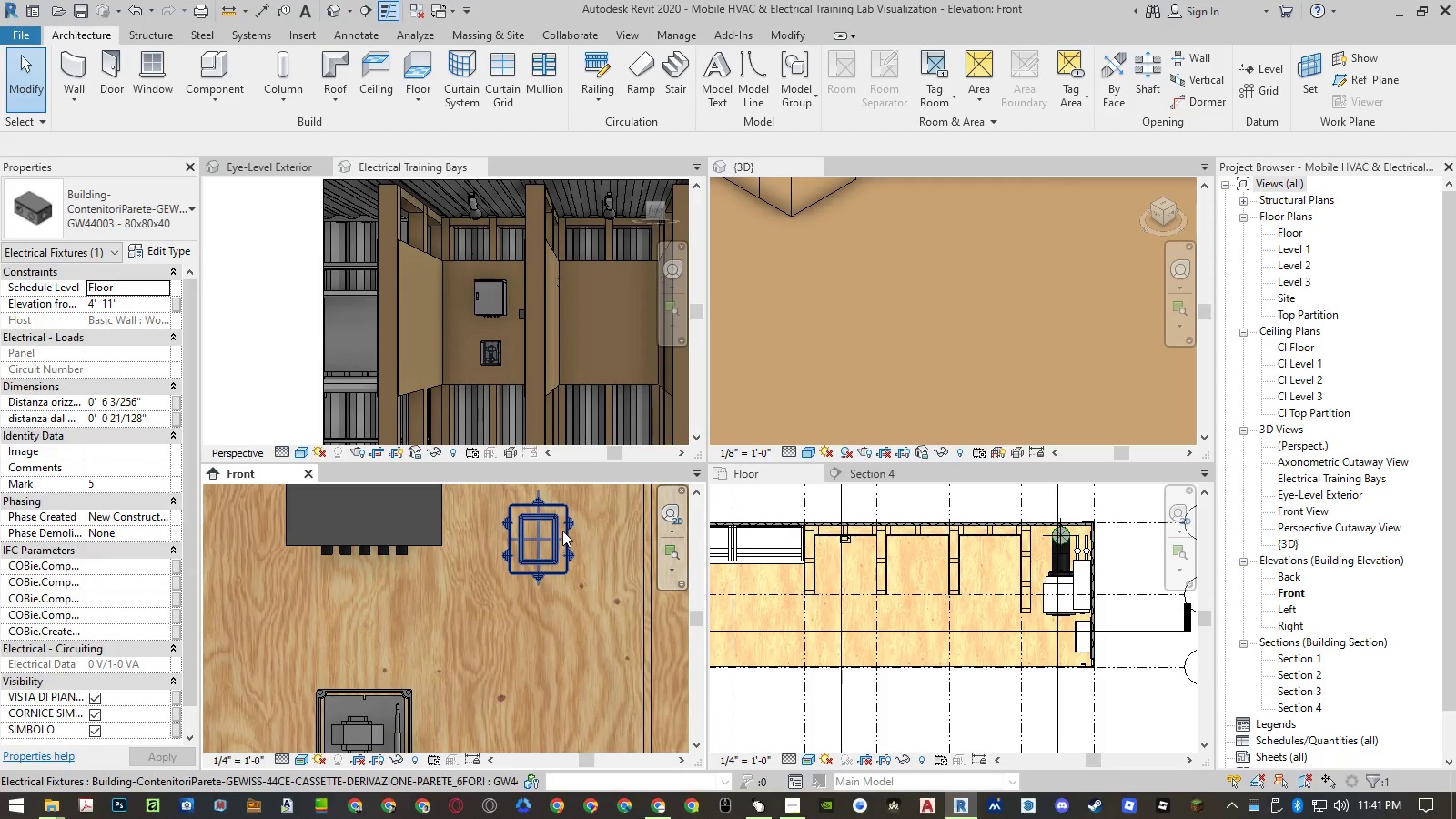 
scroll: coordinate [549, 516], scroll_direction: up, amount: 3.0
 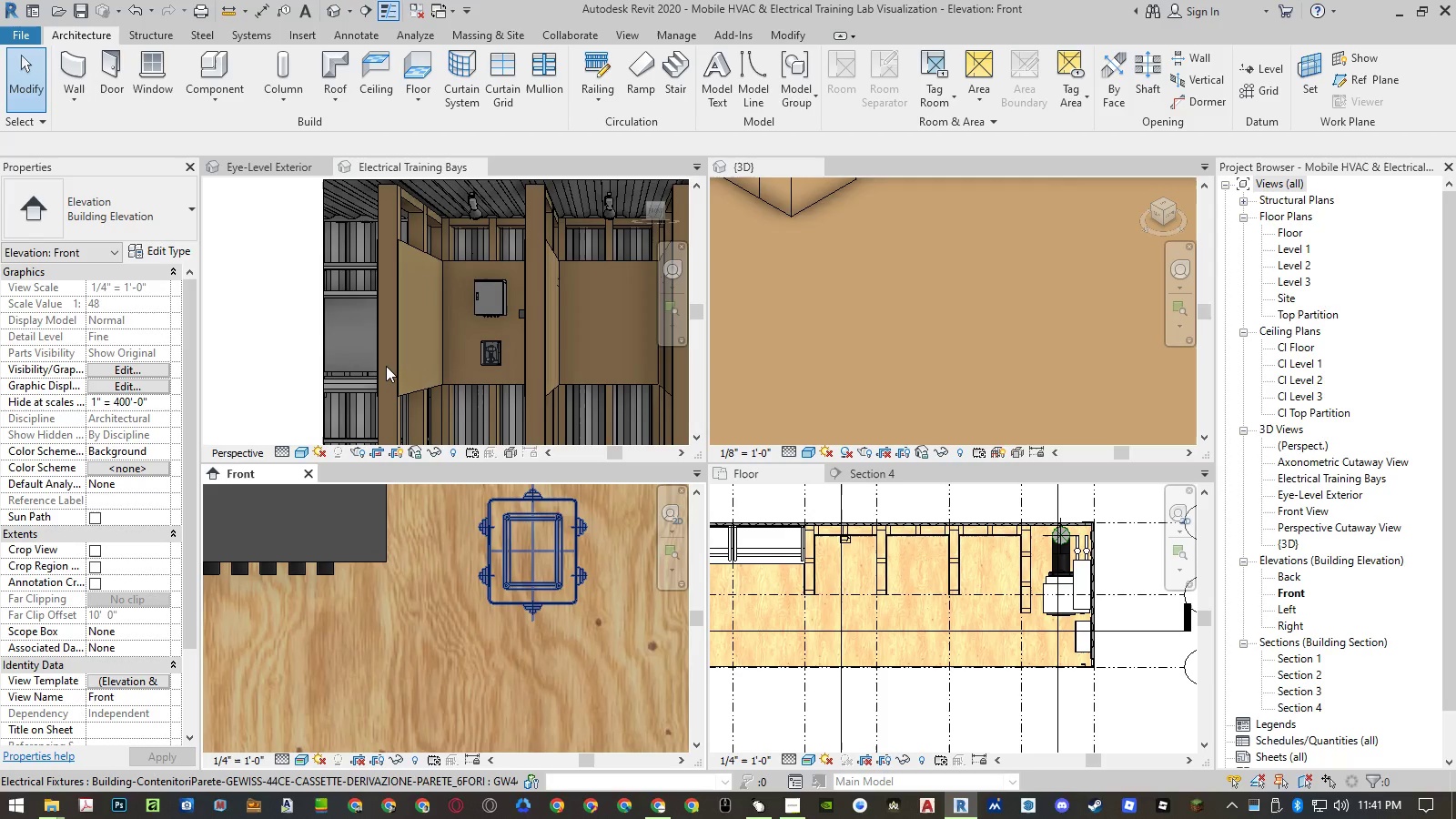 
scroll: coordinate [416, 576], scroll_direction: down, amount: 17.0
 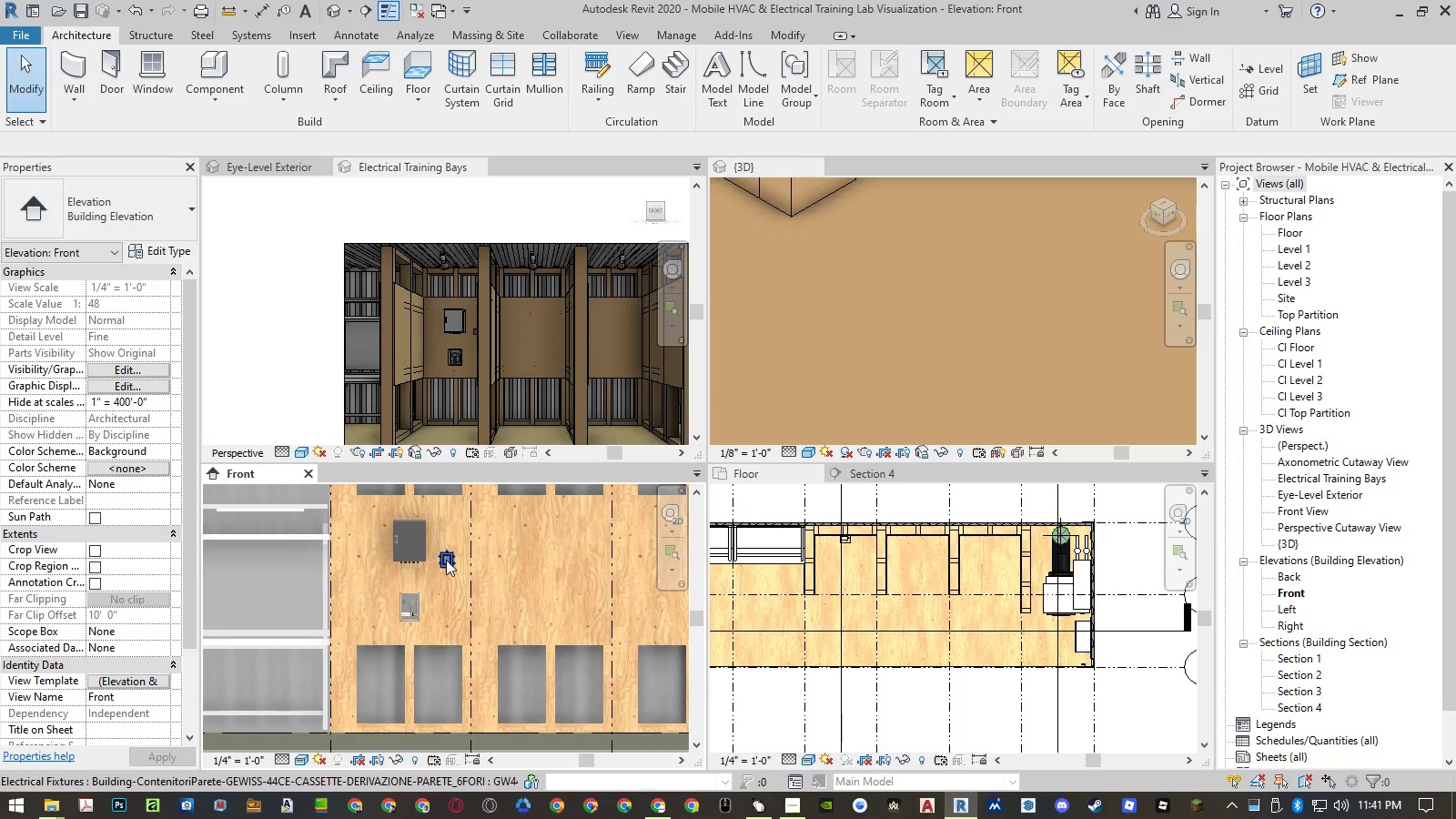 
left_click([446, 559])
 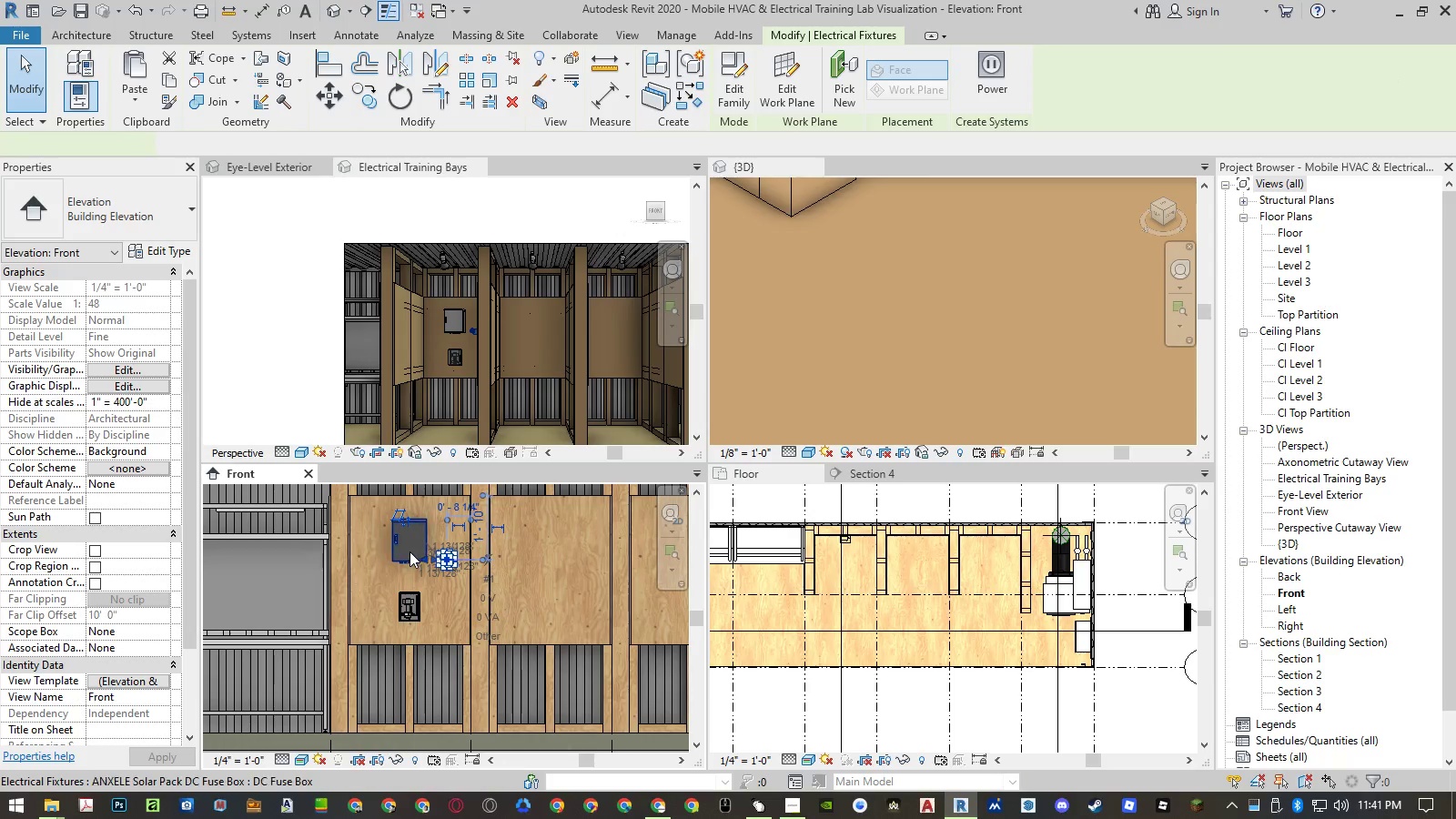 
hold_key(key=ControlLeft, duration=1.5)
left_click([405, 560])
 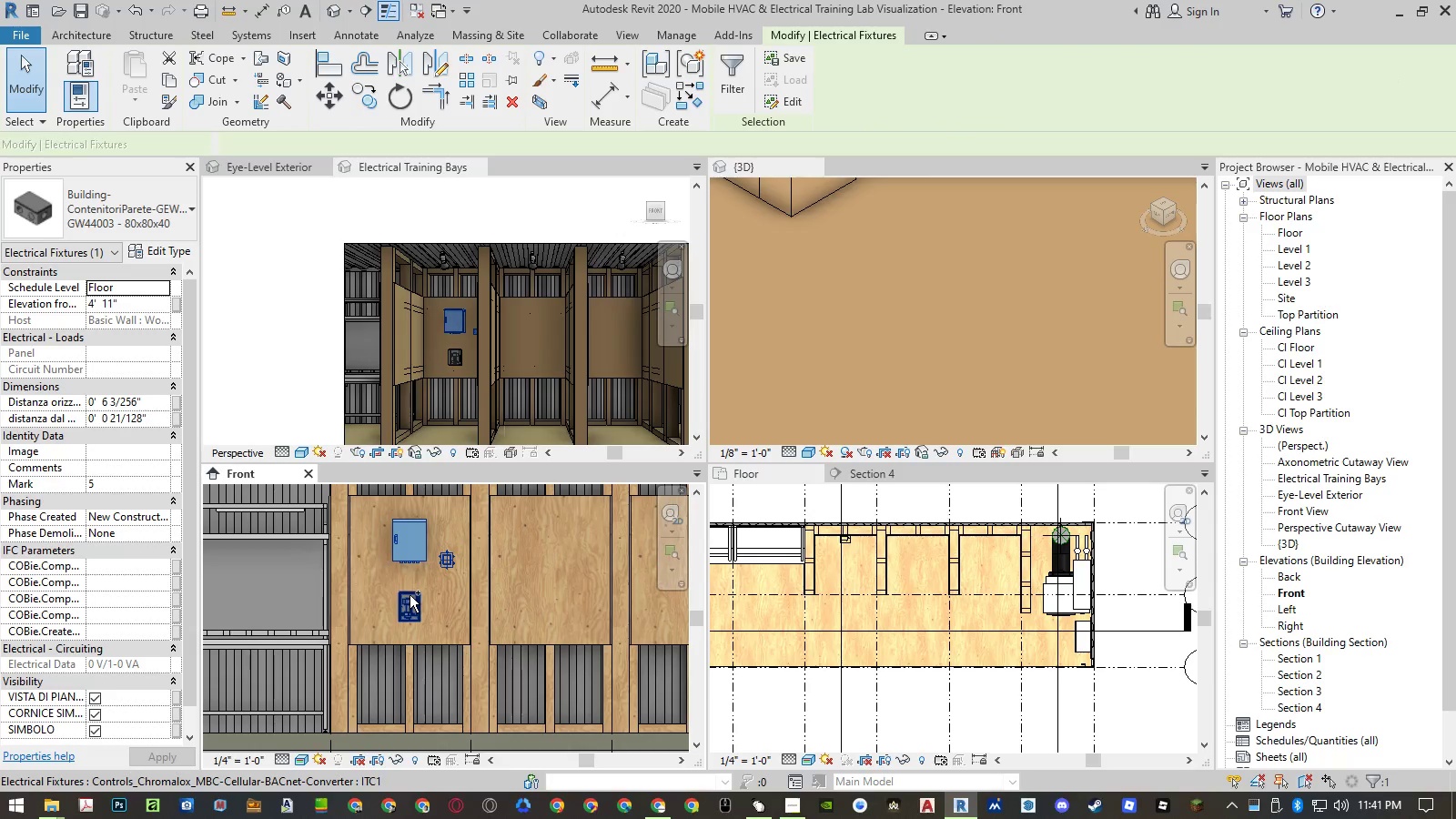 
left_click([410, 595])
 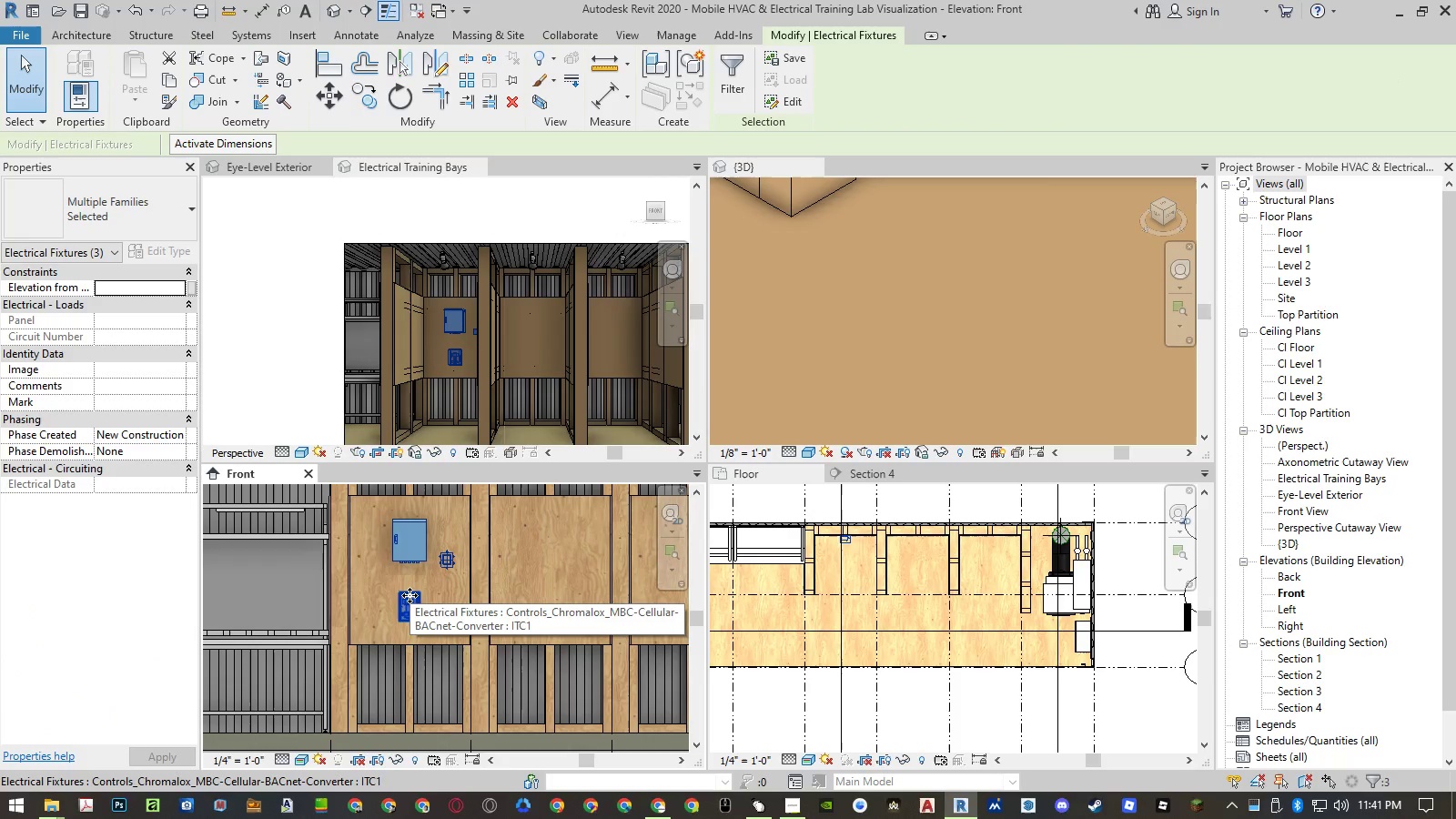 
type(mv)
 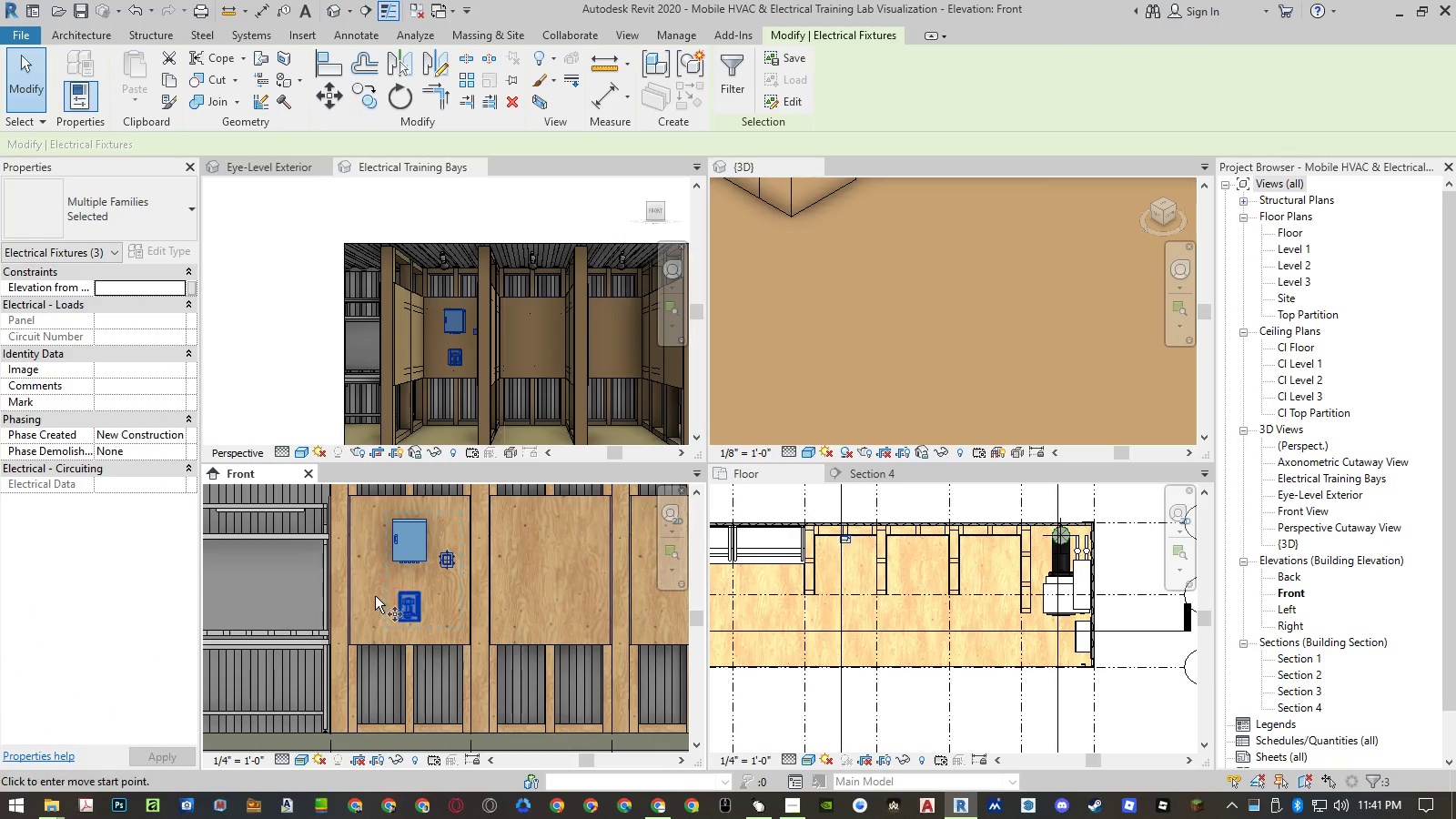 
left_click([372, 594])
 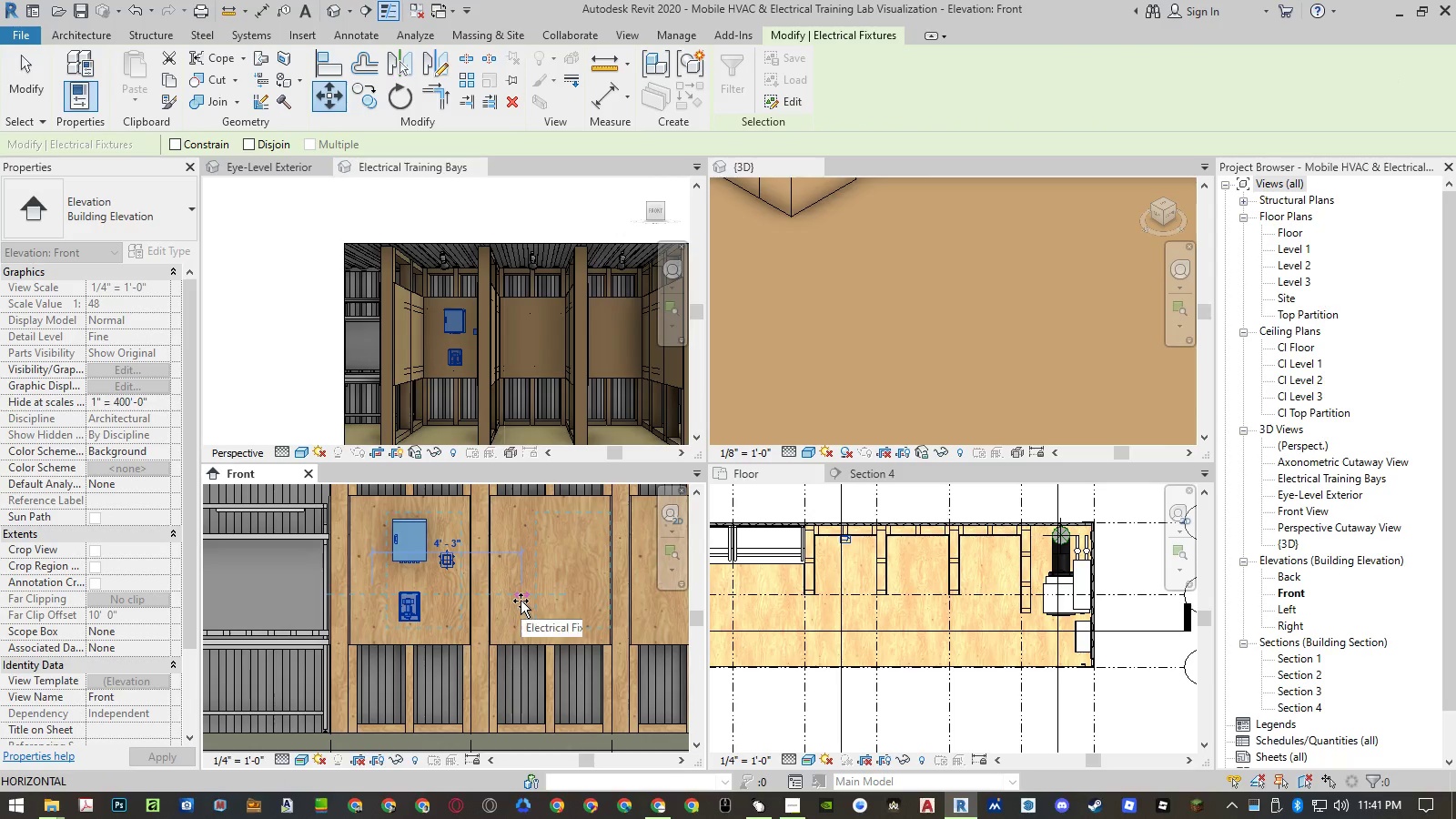 
key(Numpad4)
 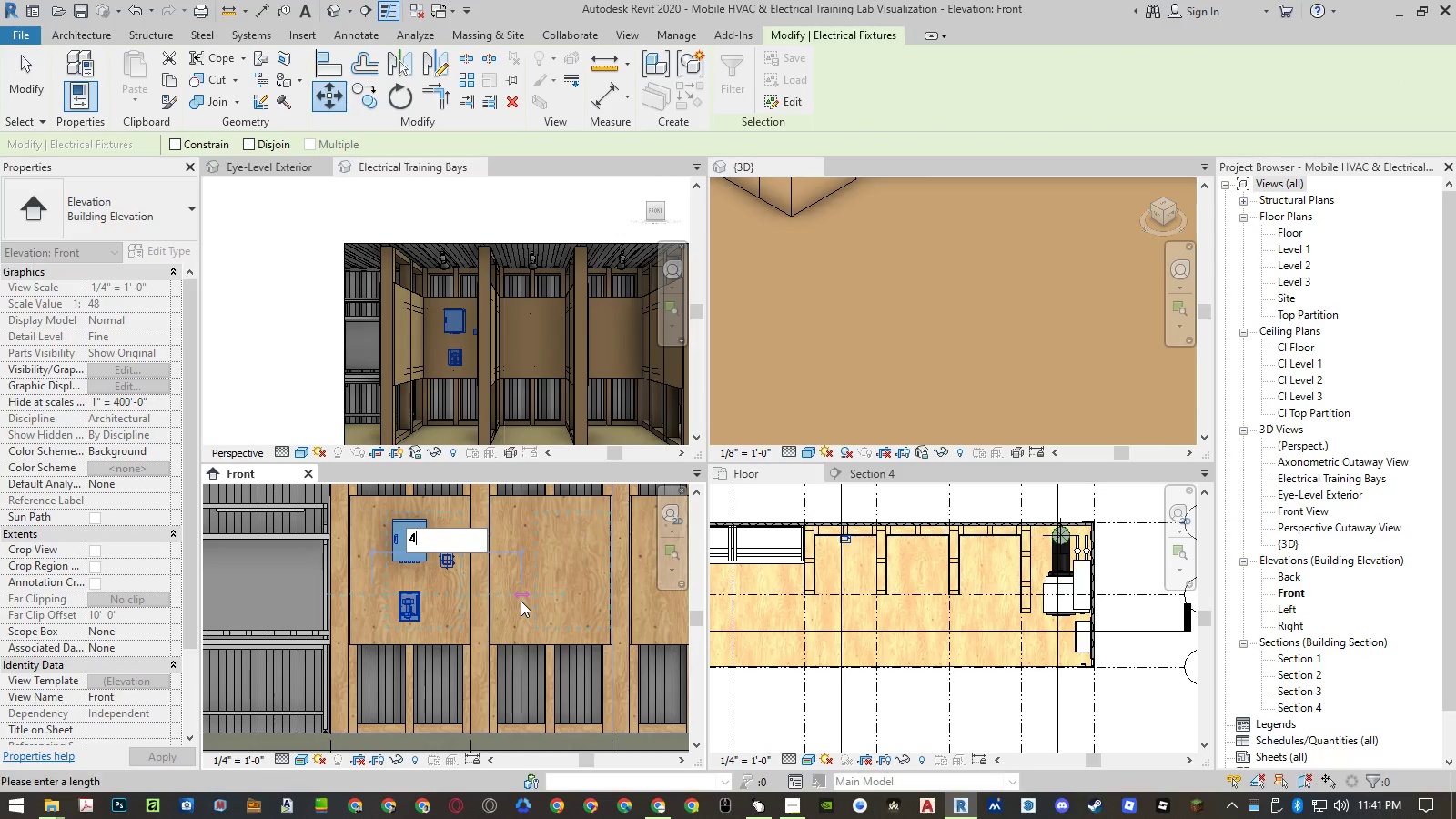 
key(NumpadEnter)
 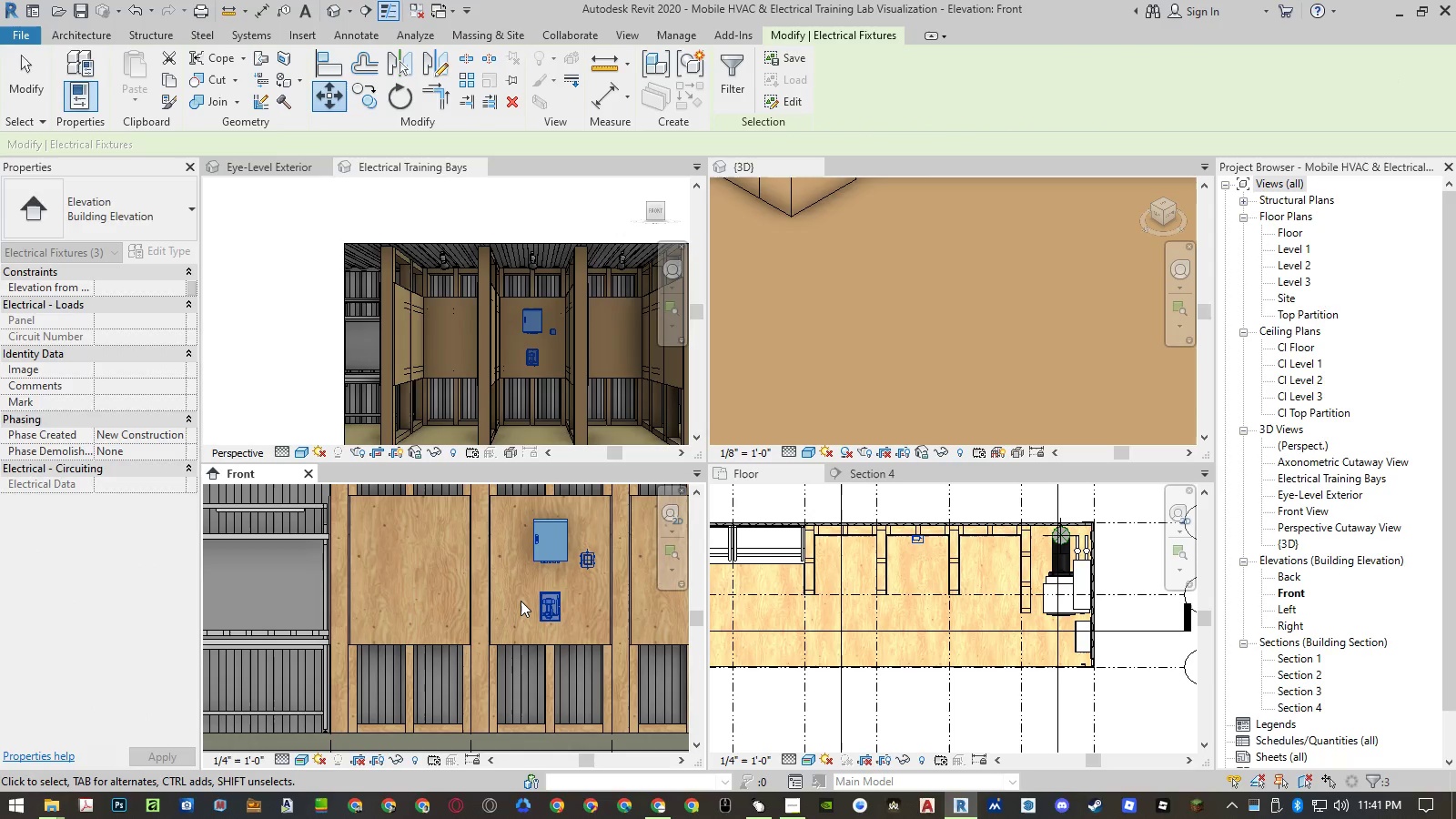 
key(Escape)
 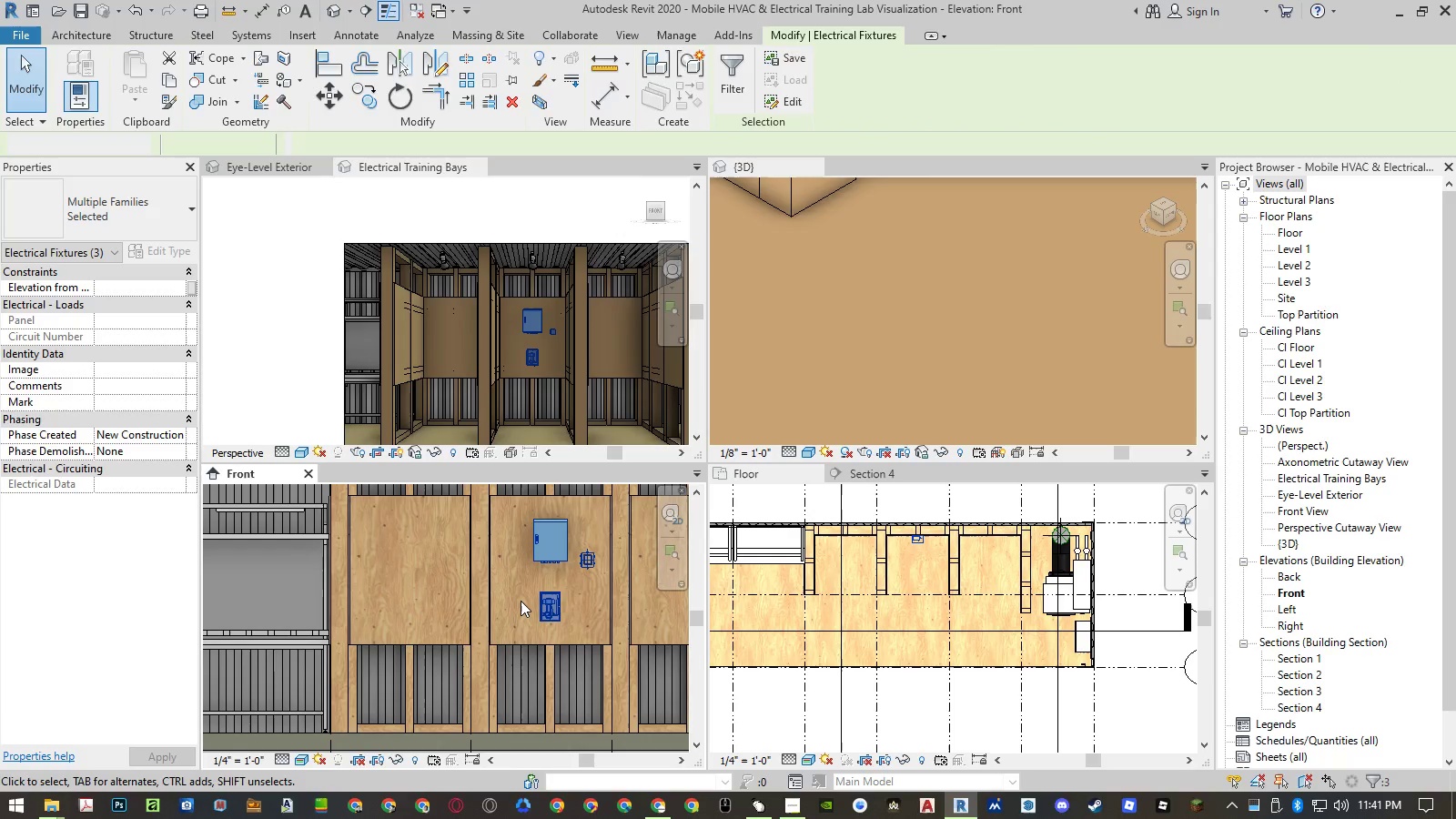 
key(Escape)
 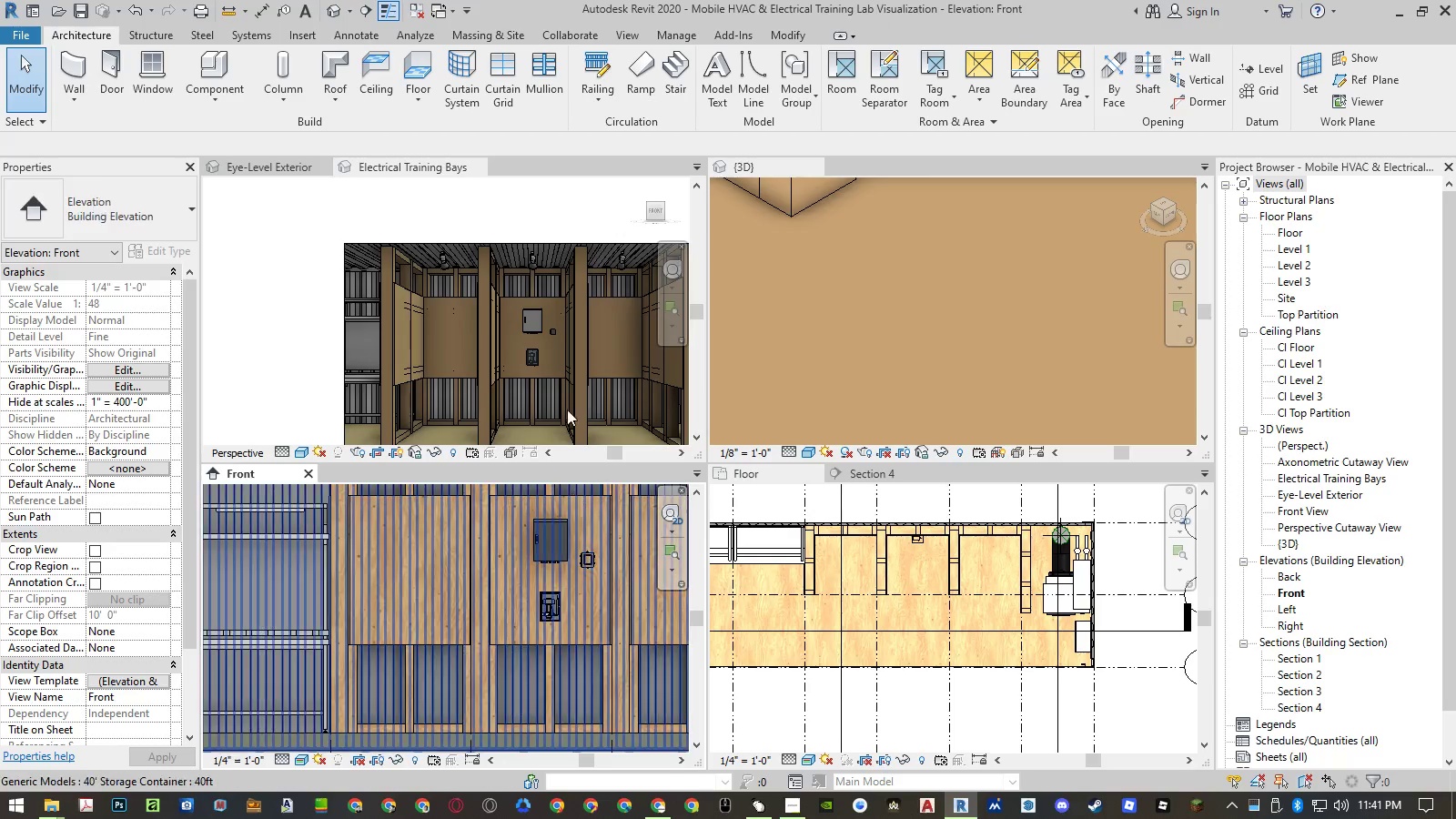 
scroll: coordinate [497, 359], scroll_direction: up, amount: 24.0
 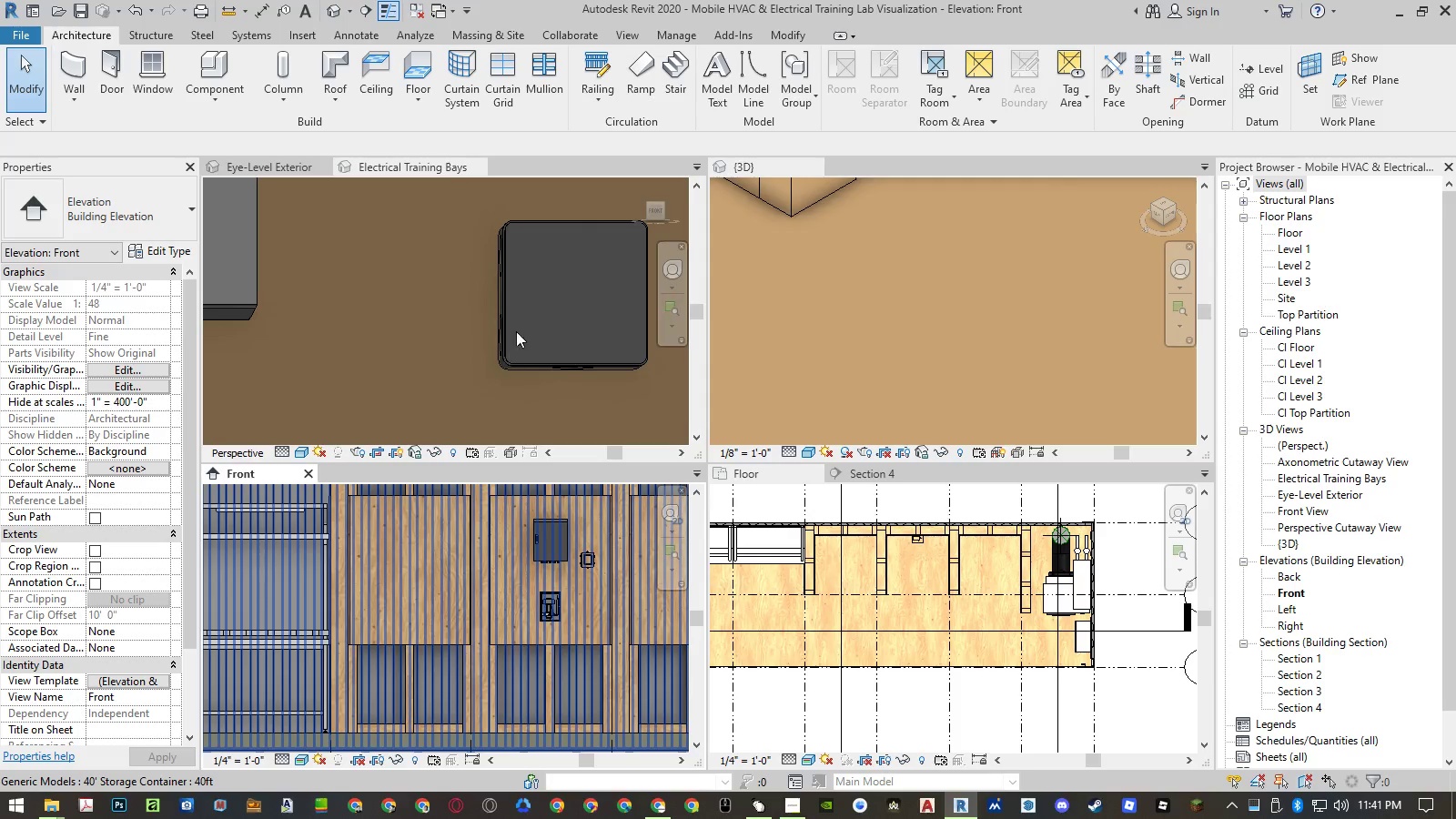 
scroll: coordinate [521, 322], scroll_direction: down, amount: 10.0
 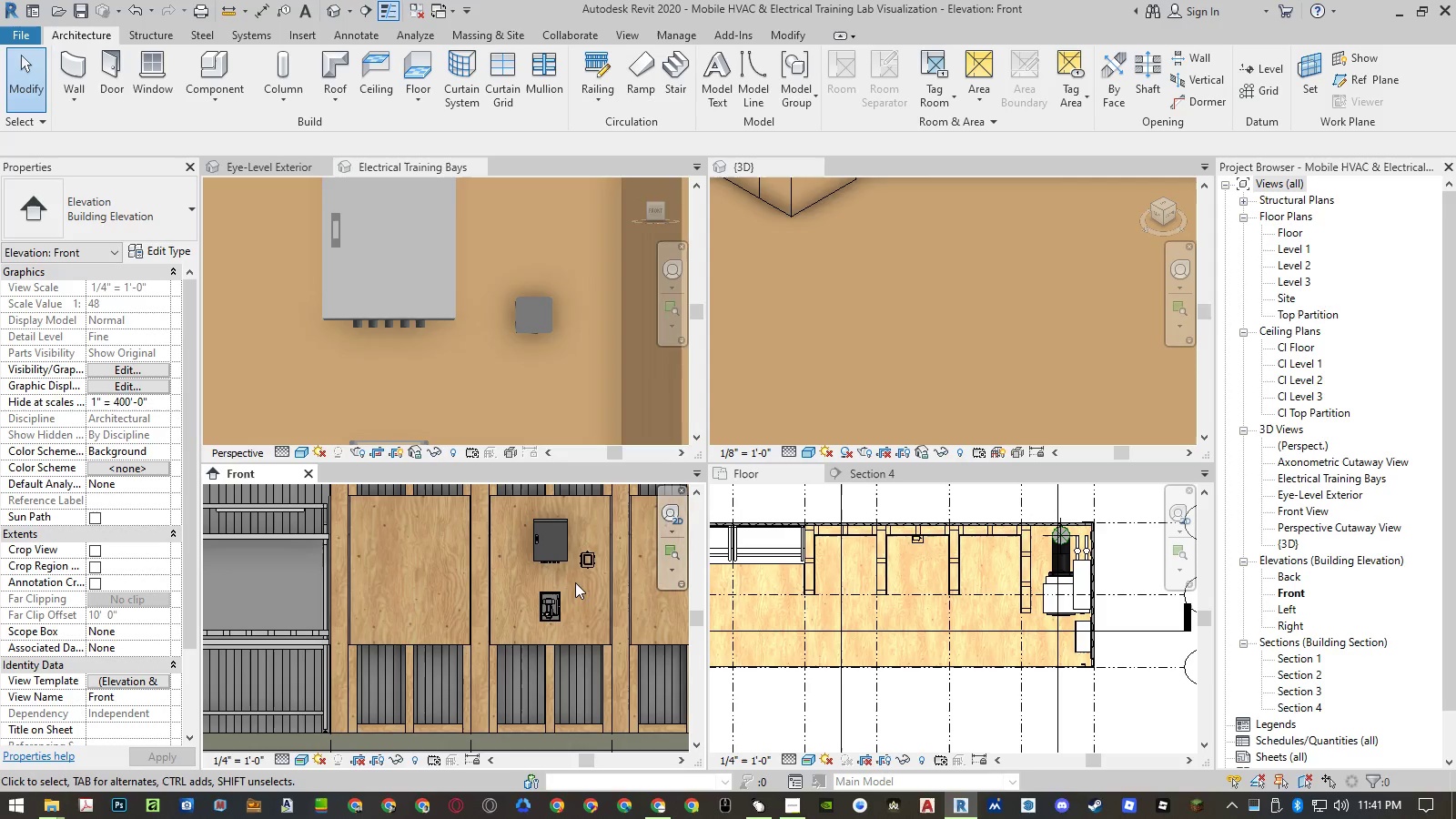 
scroll: coordinate [535, 561], scroll_direction: up, amount: 19.0
 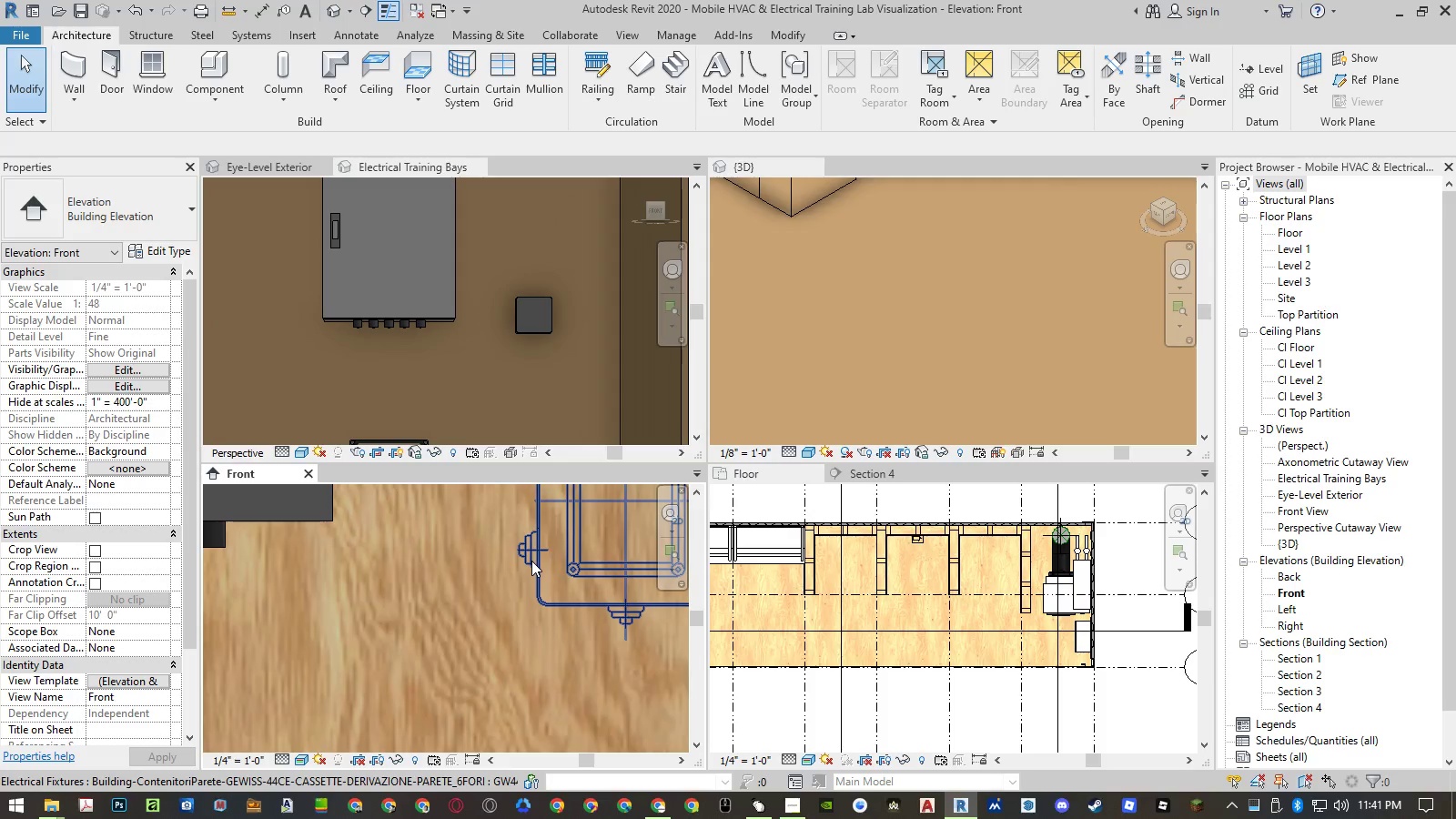 
left_click([531, 561])
 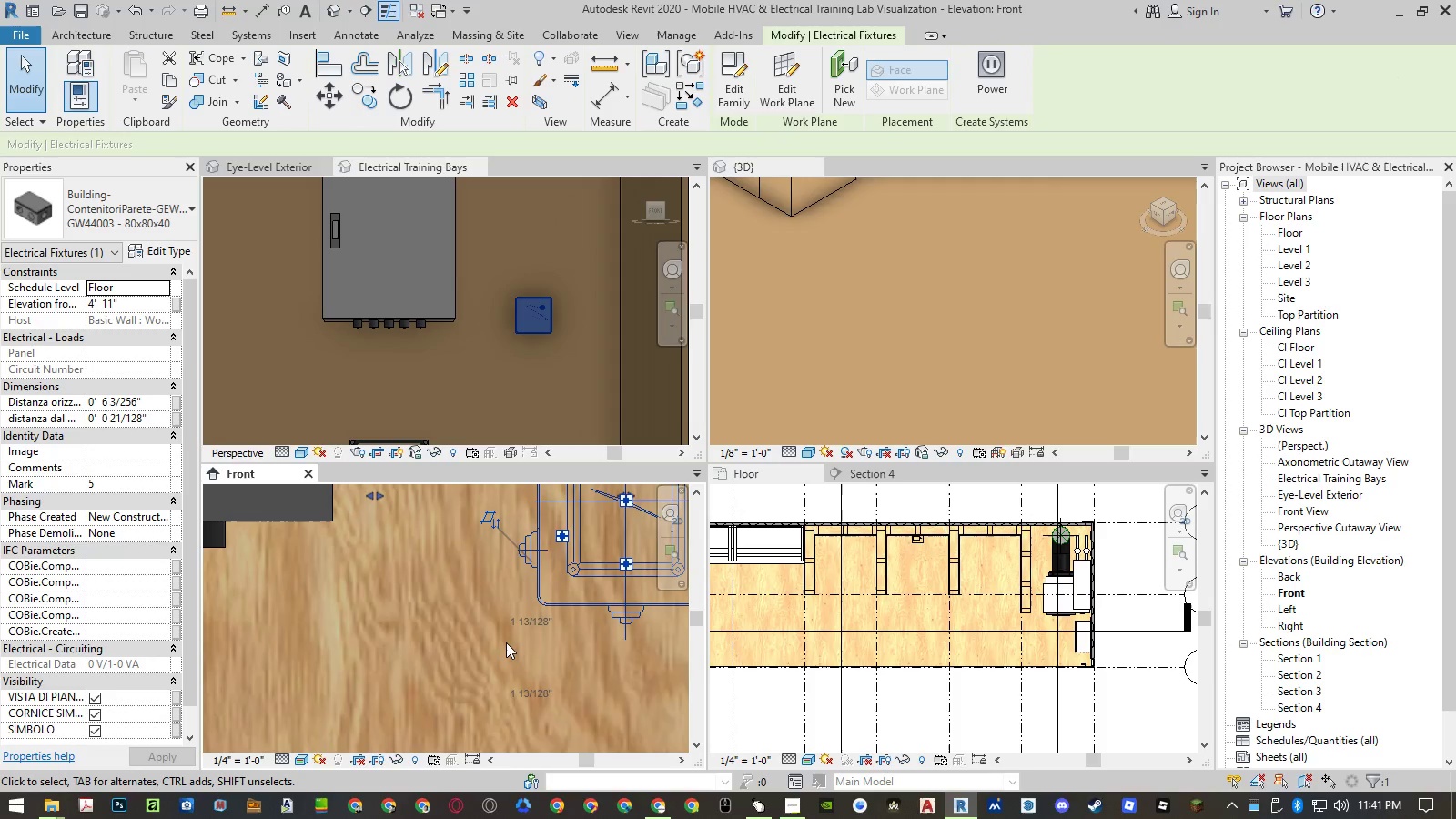 
scroll: coordinate [525, 640], scroll_direction: down, amount: 4.0
 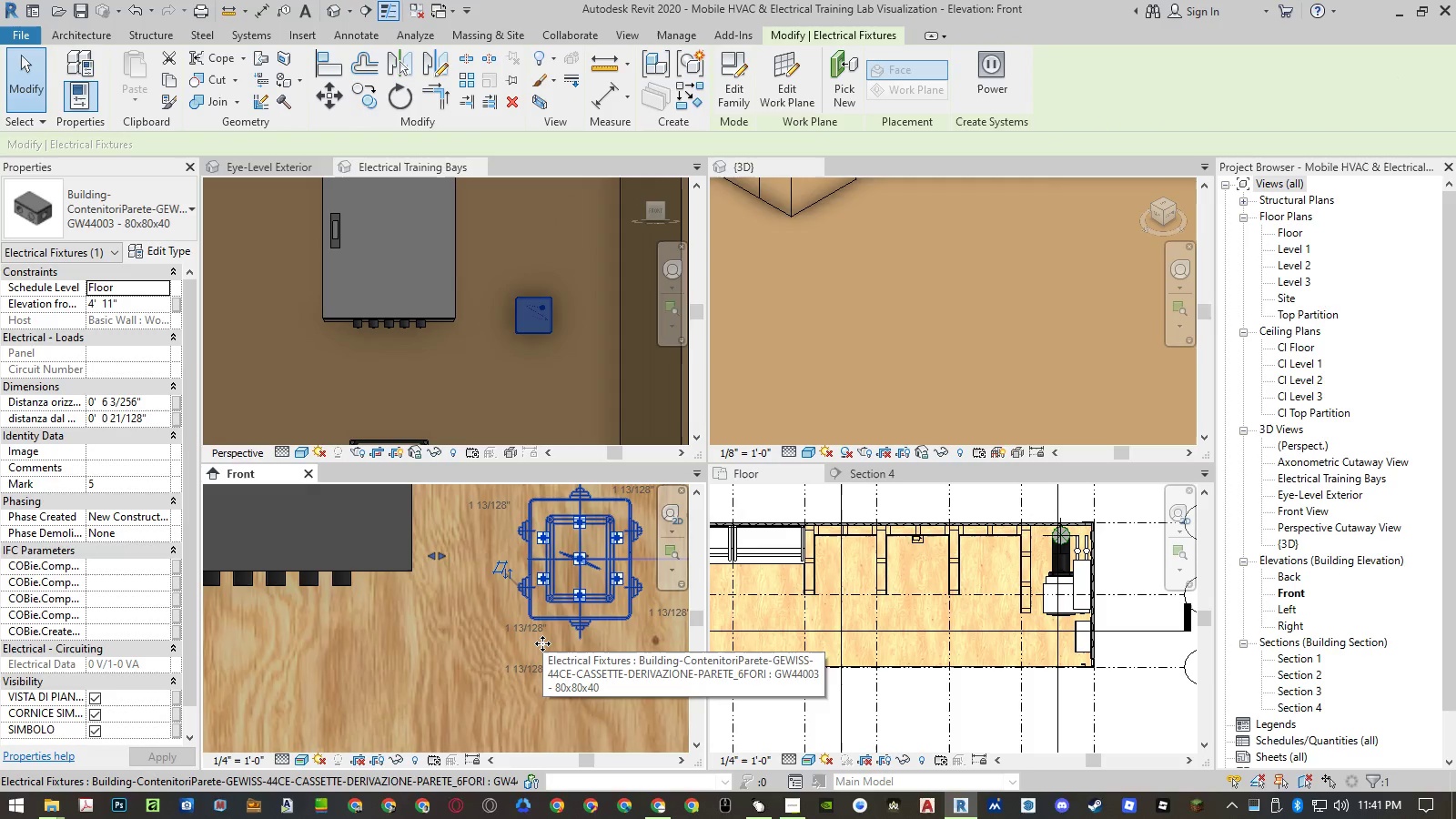 
key(Escape)
 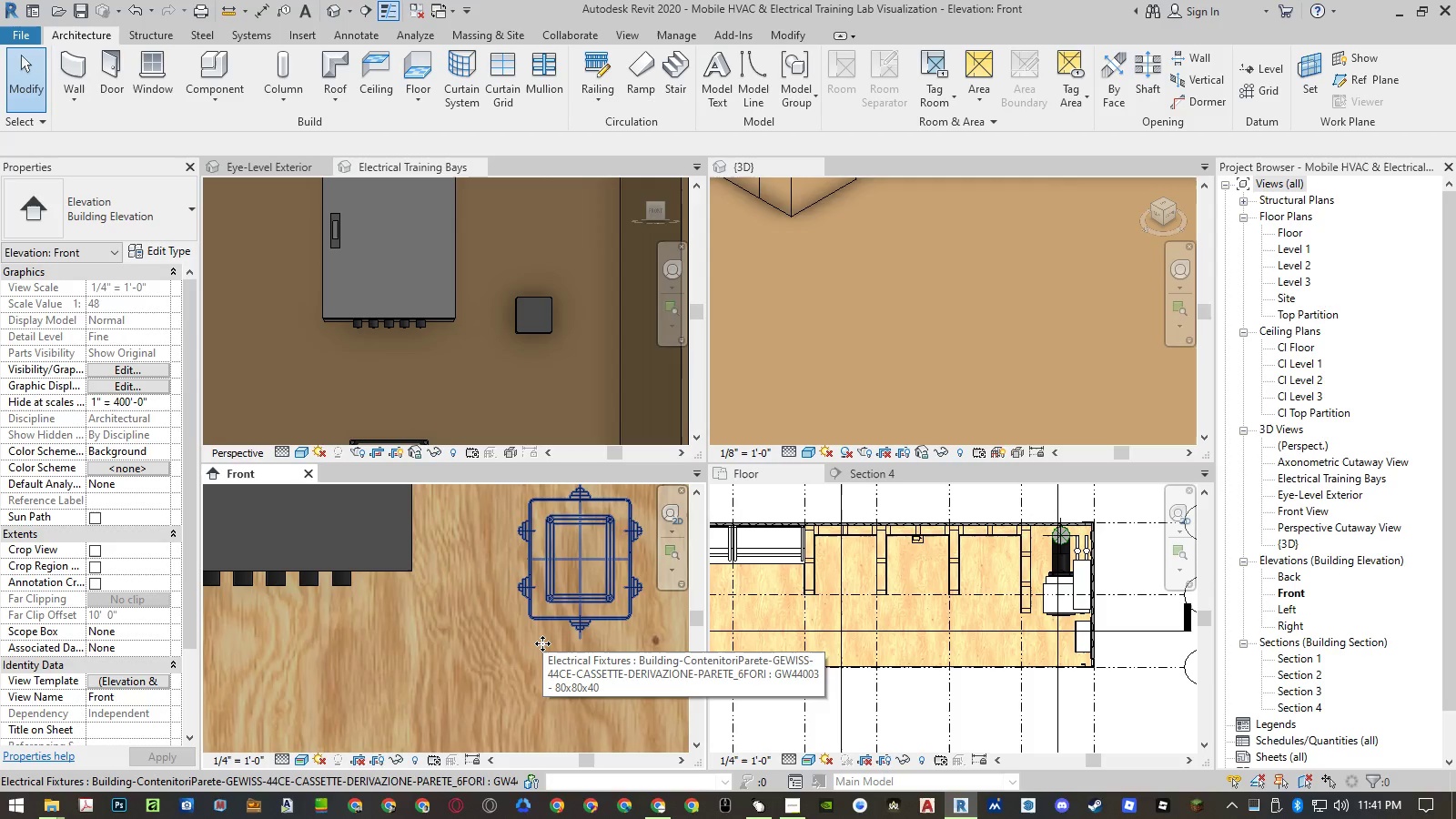 
scroll: coordinate [447, 329], scroll_direction: down, amount: 15.0
 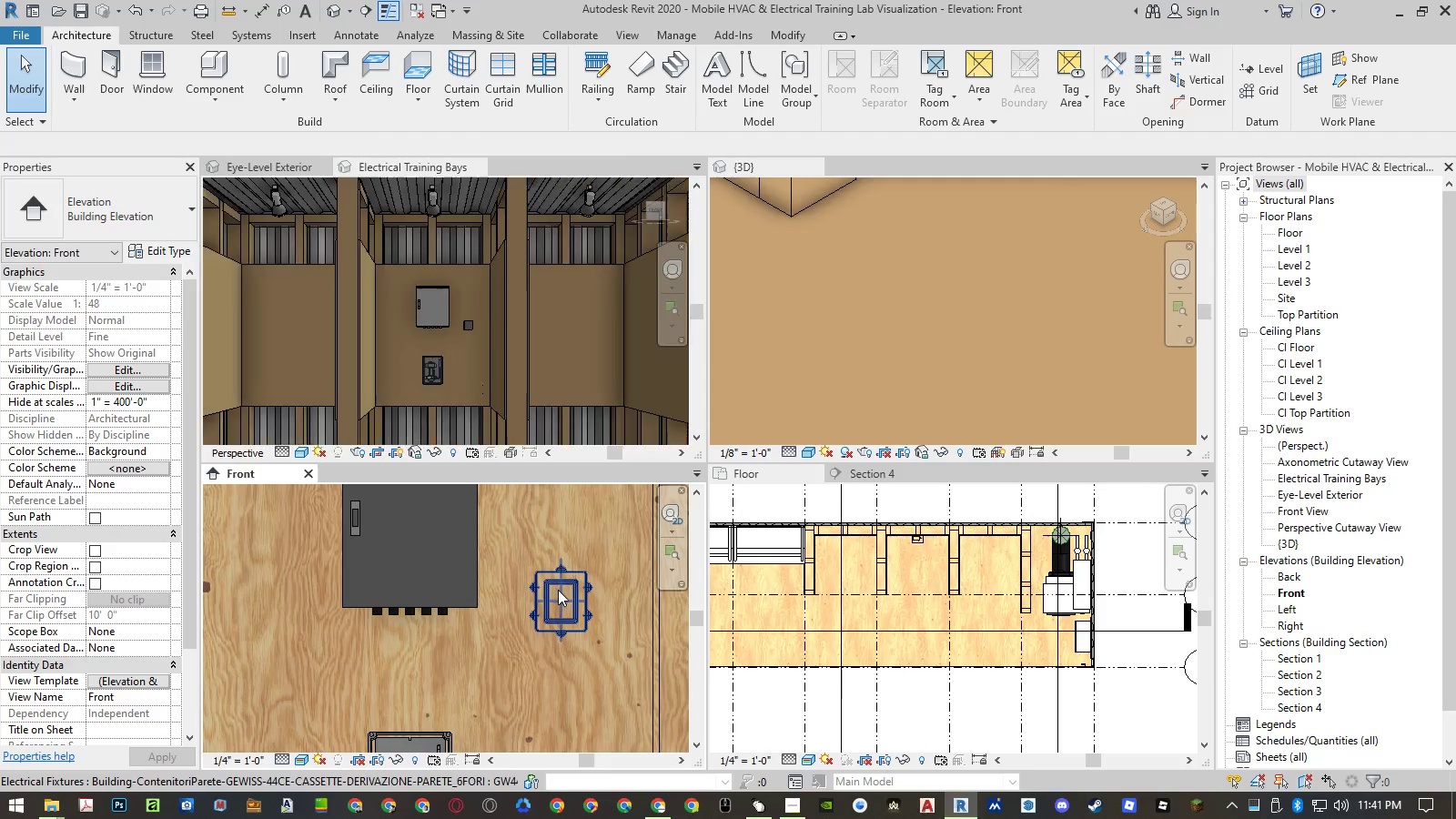 
left_click([559, 592])
 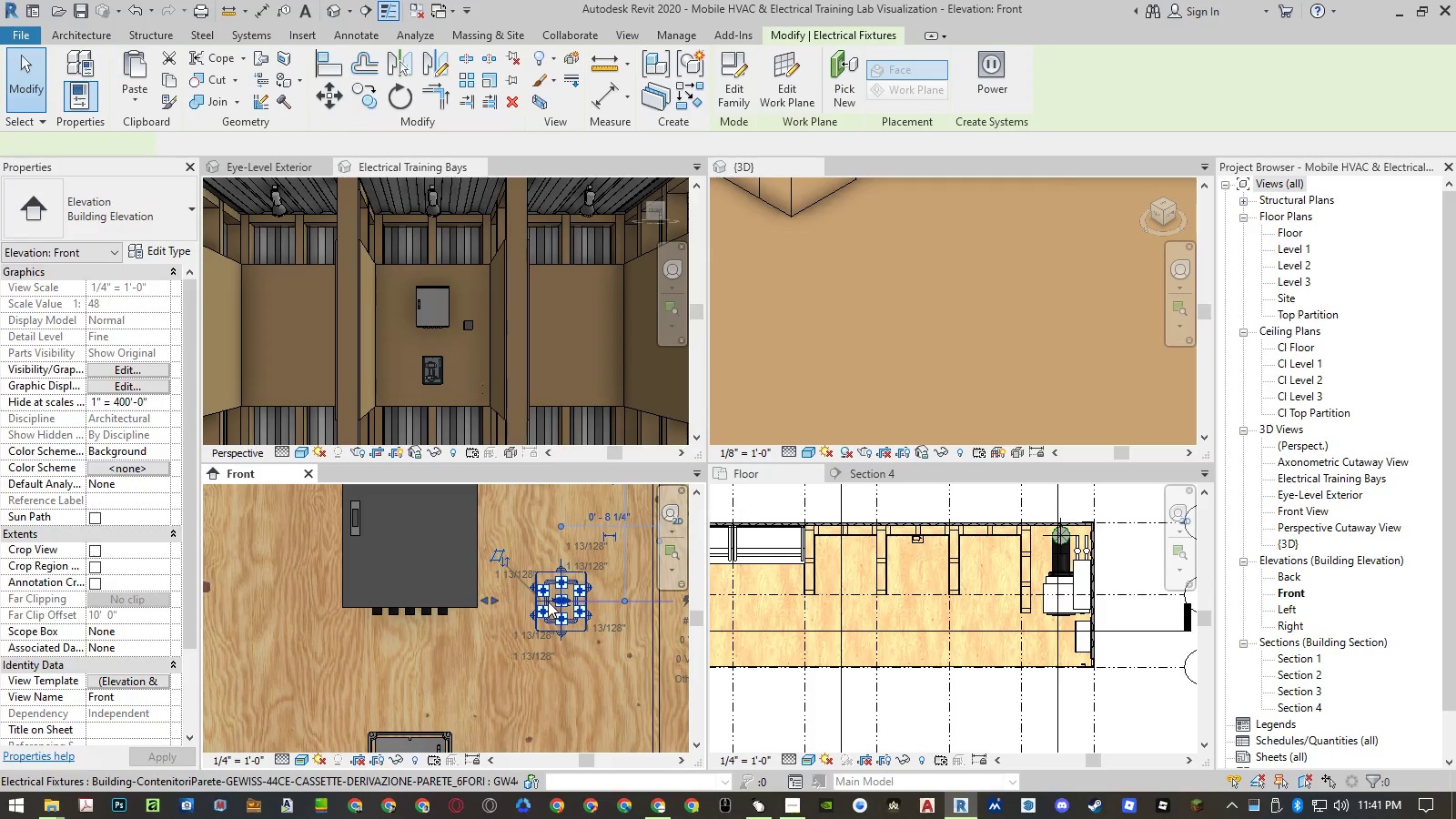 
key(Escape)
 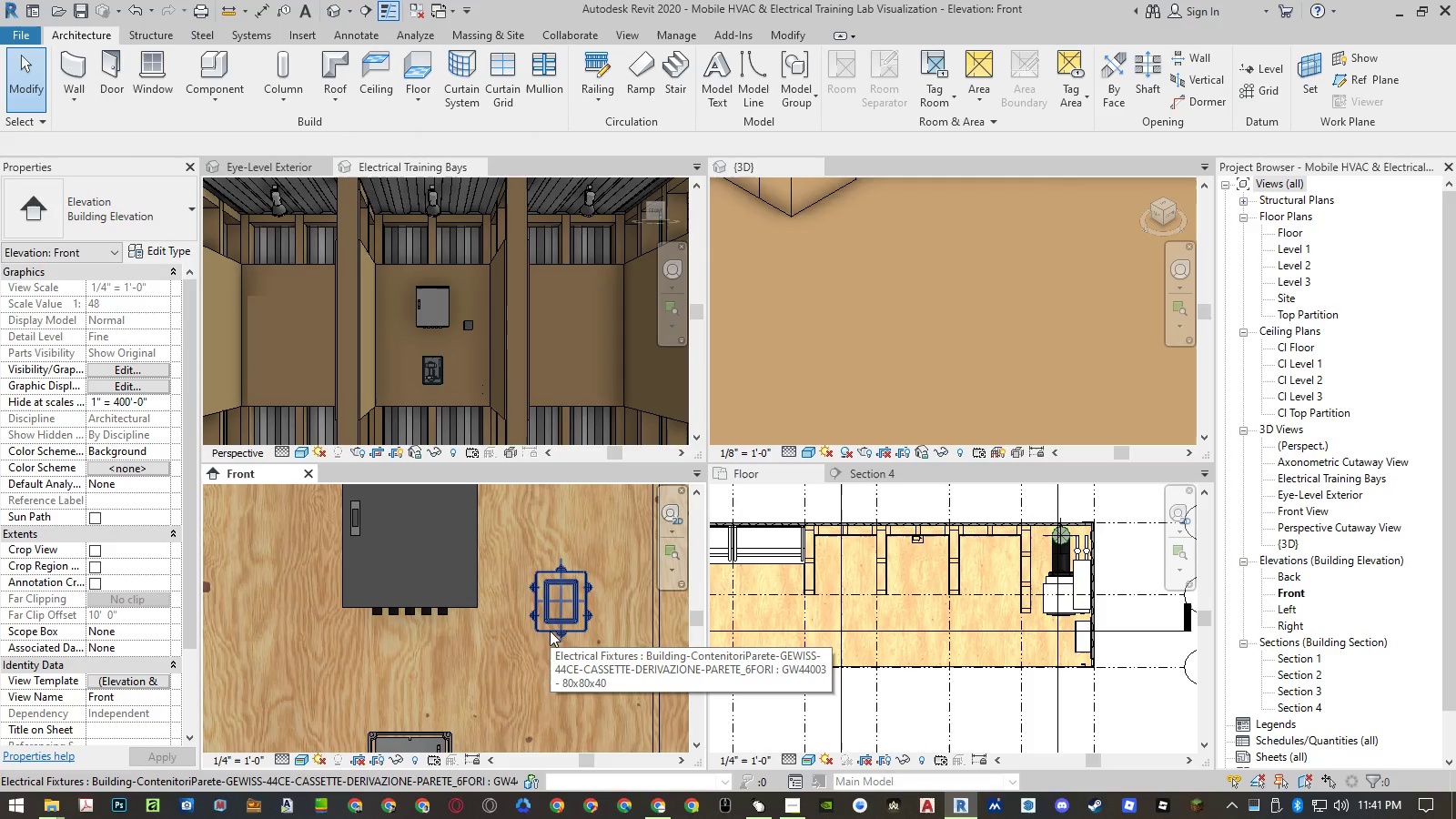 
scroll: coordinate [557, 583], scroll_direction: down, amount: 7.0
 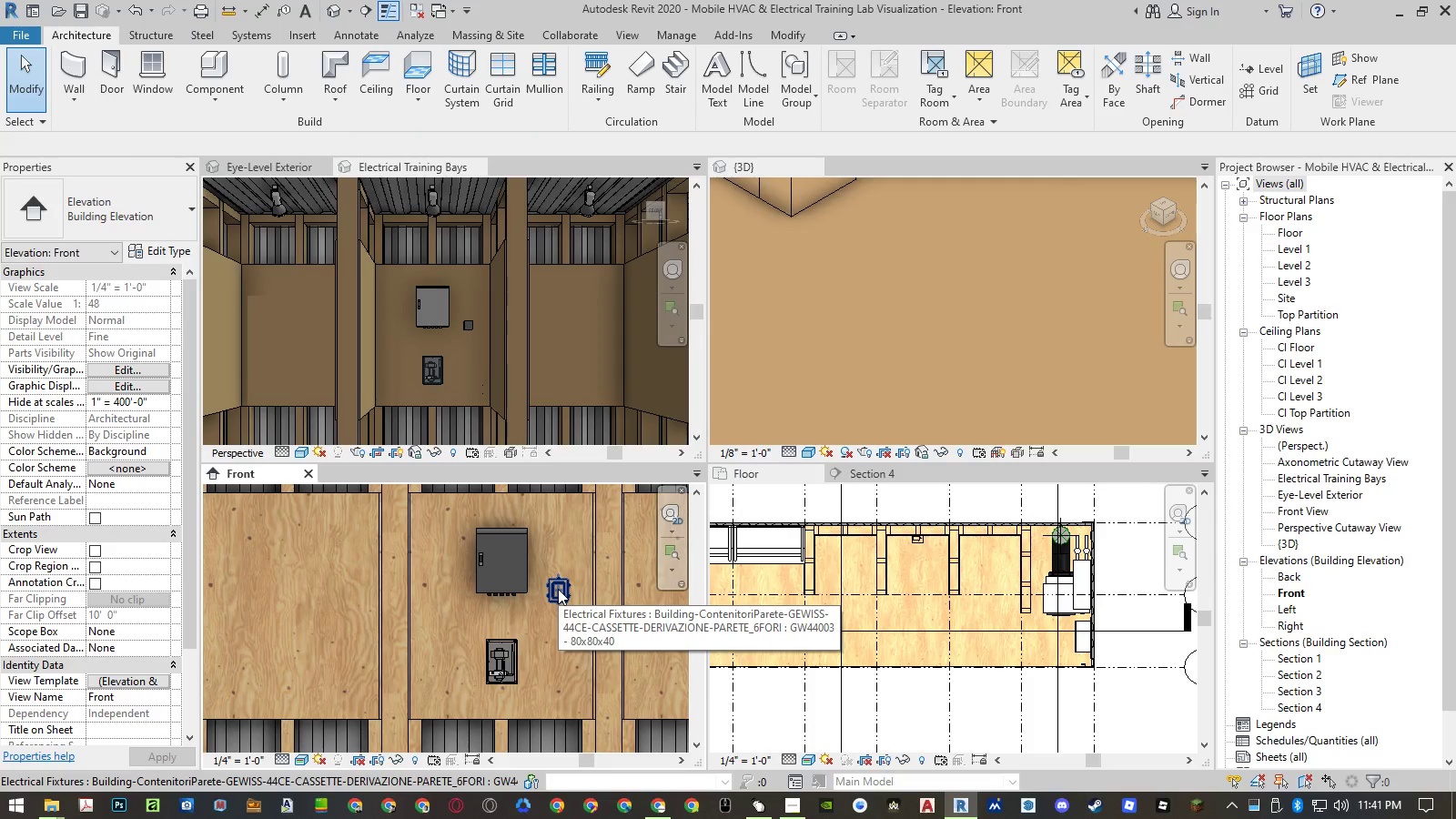 
left_click([558, 589])
 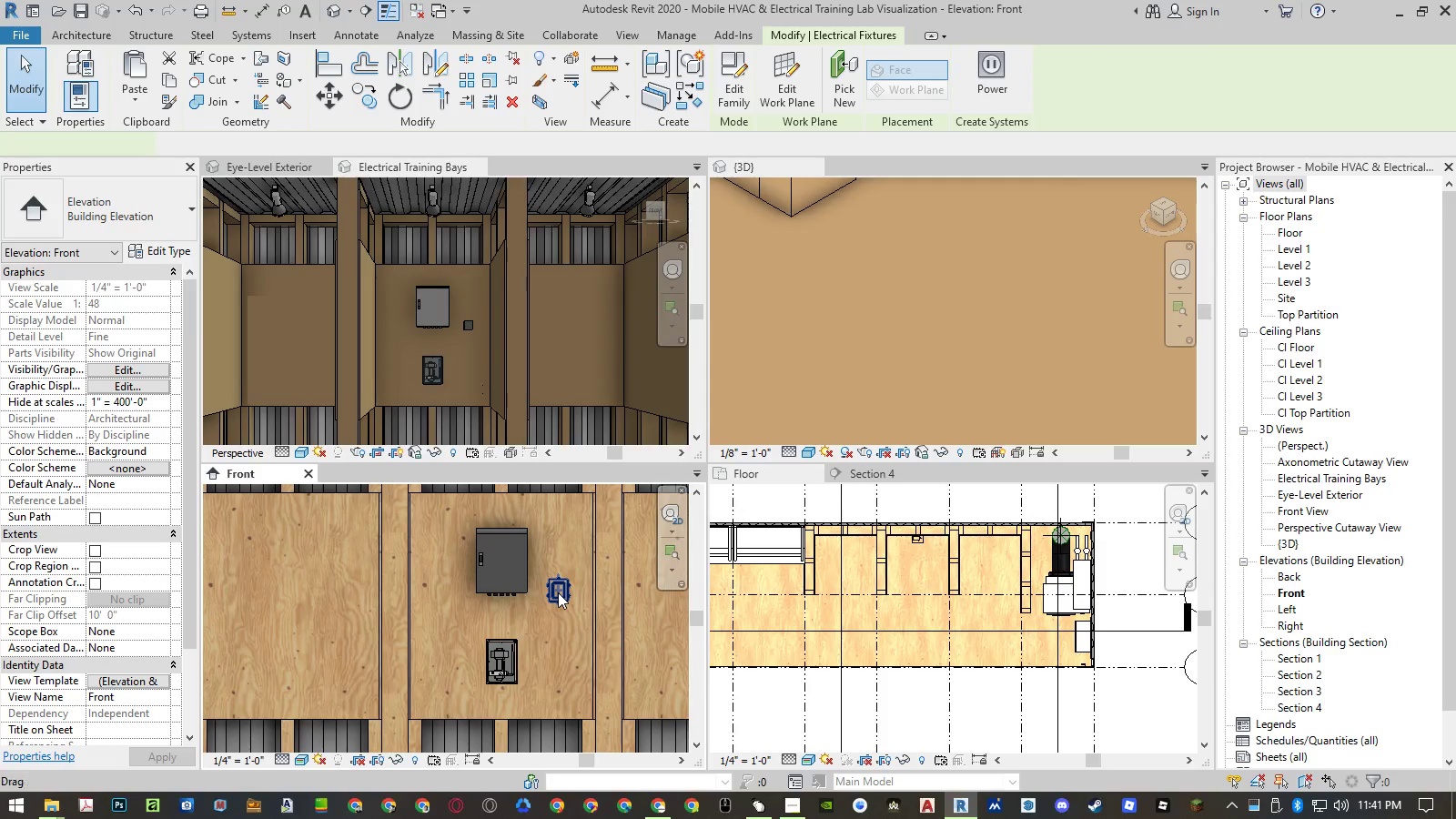 
scroll: coordinate [563, 581], scroll_direction: up, amount: 11.0
 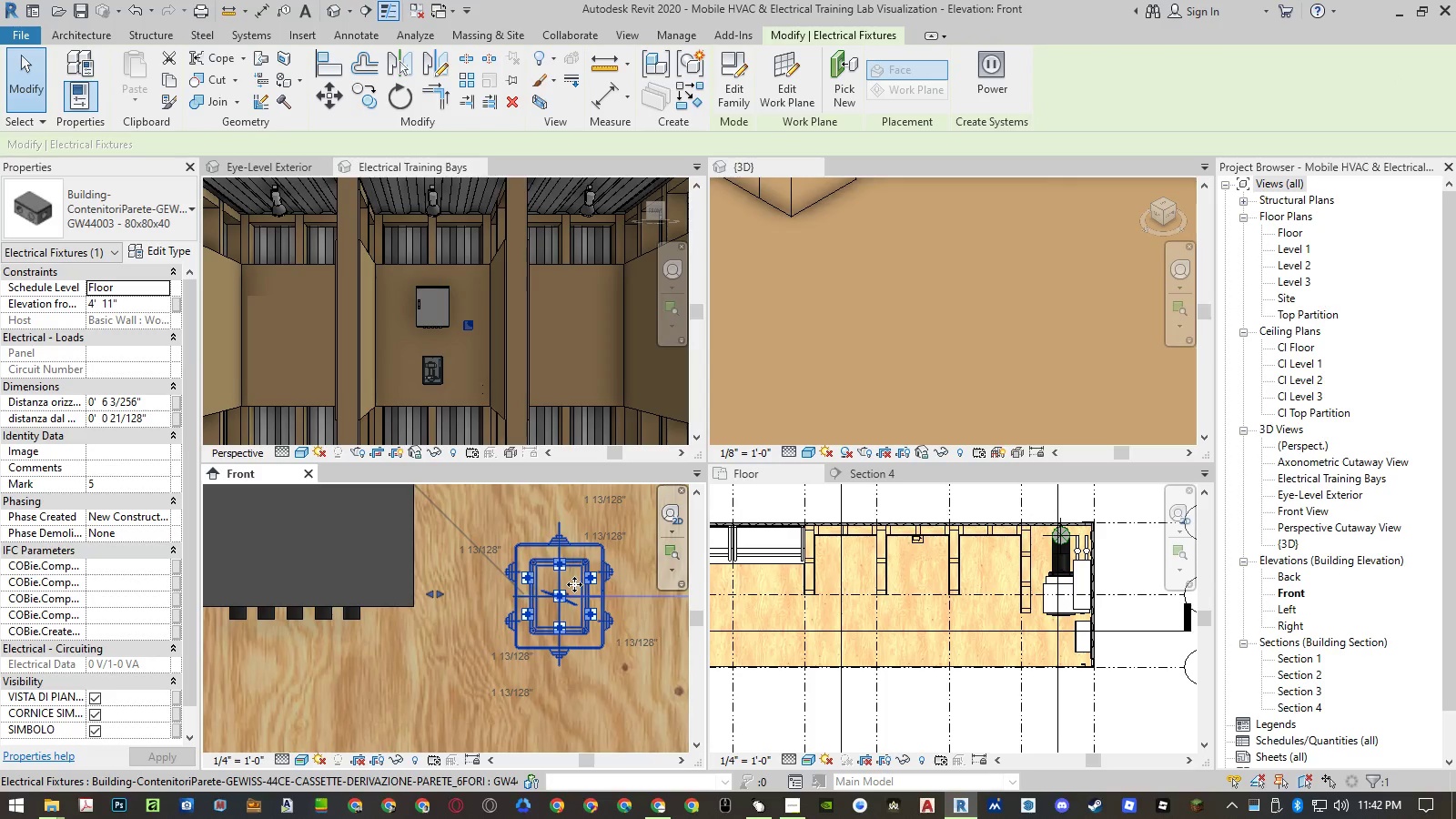 
left_click_drag(start_coordinate=[575, 584], to_coordinate=[427, 693])
 